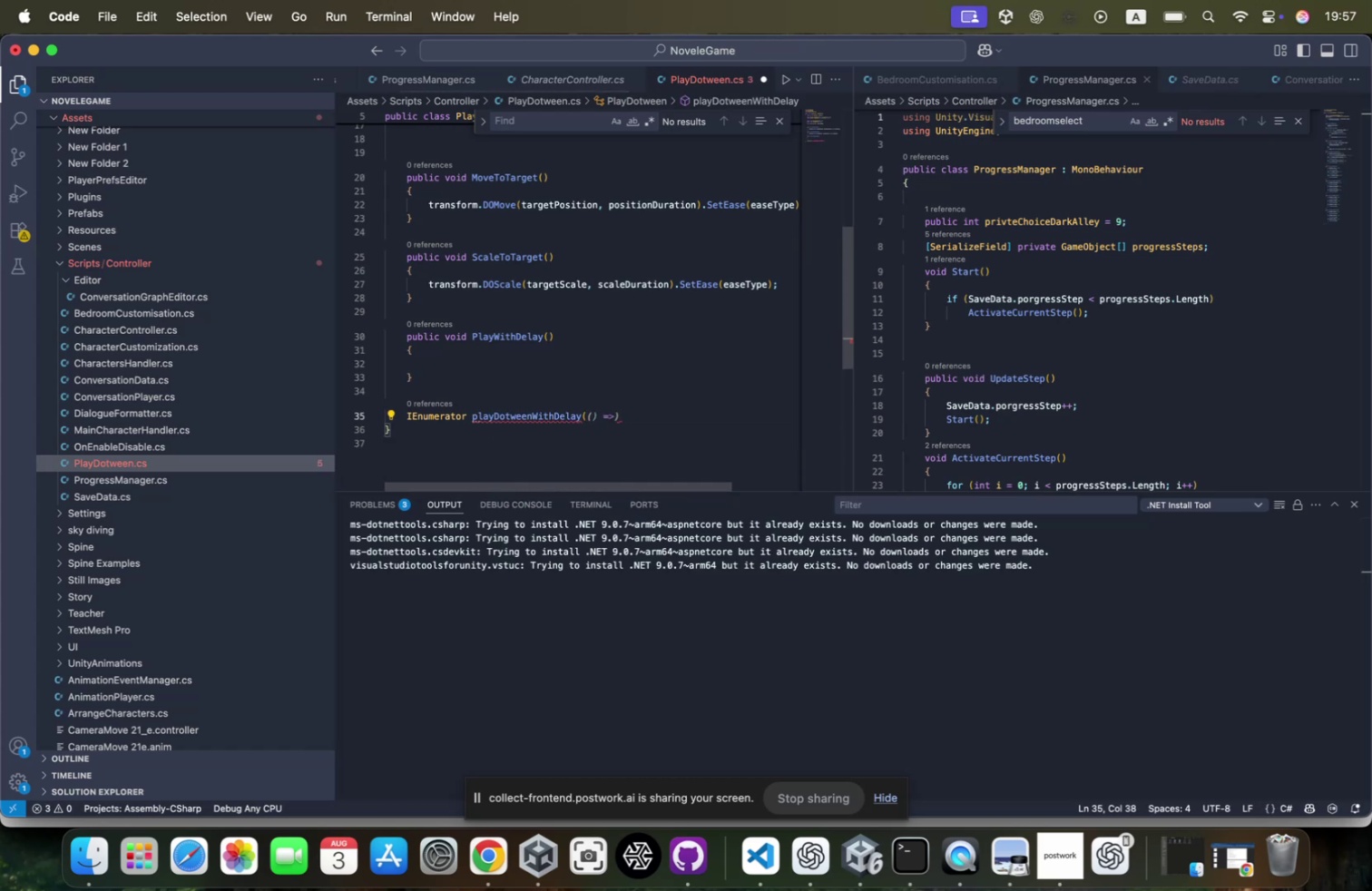 
 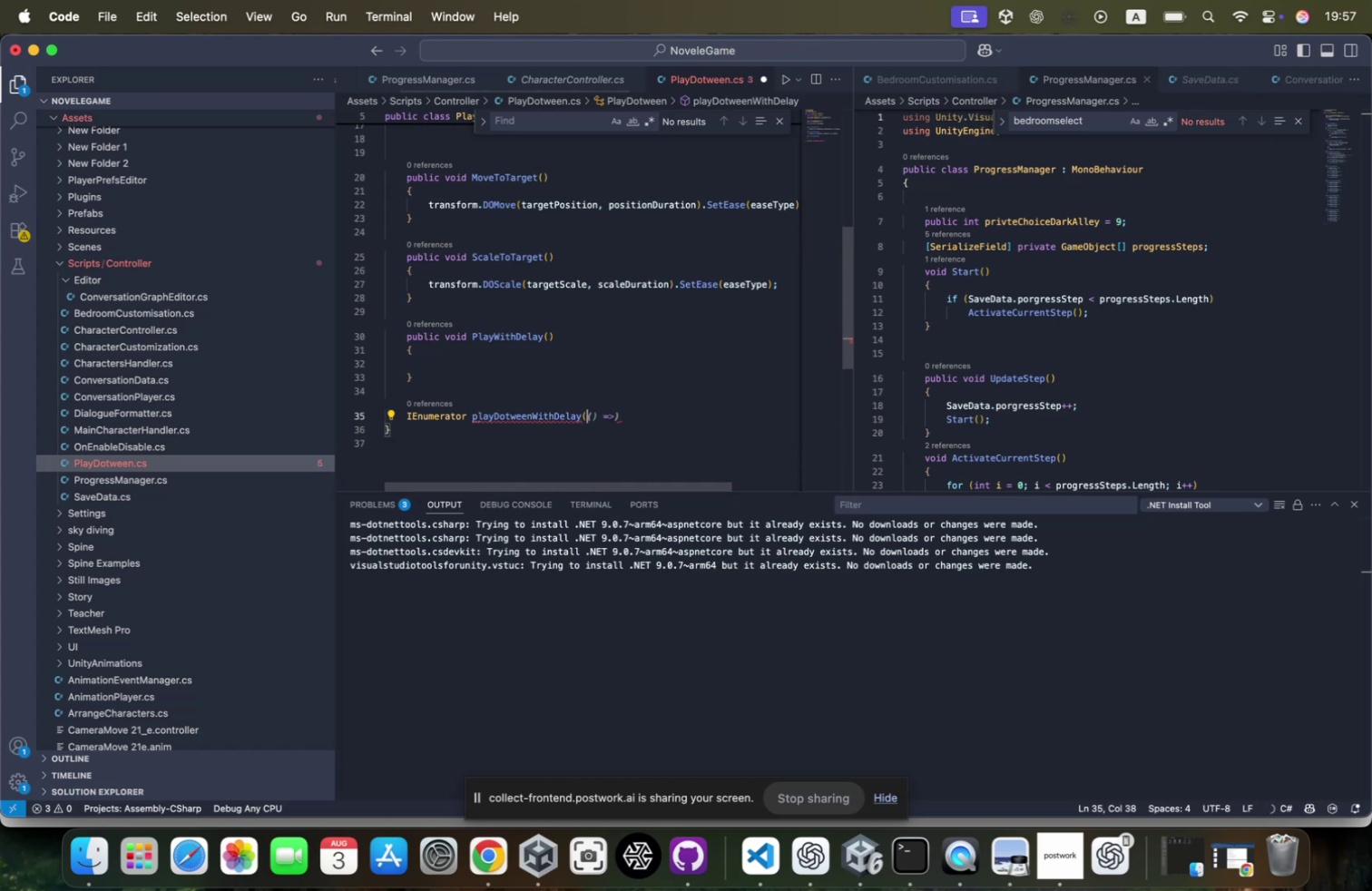 
key(ArrowRight)
 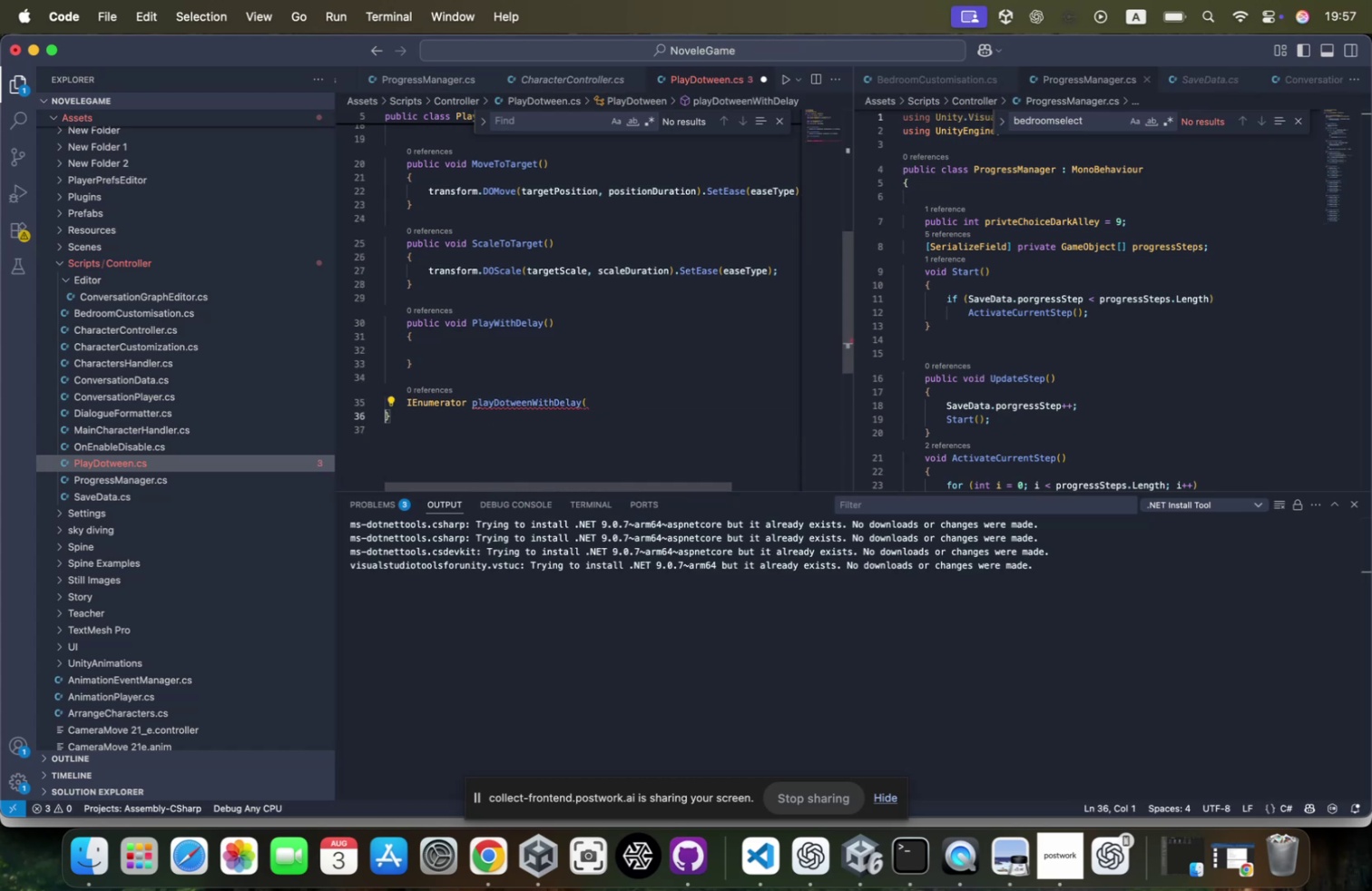 
key(Enter)
 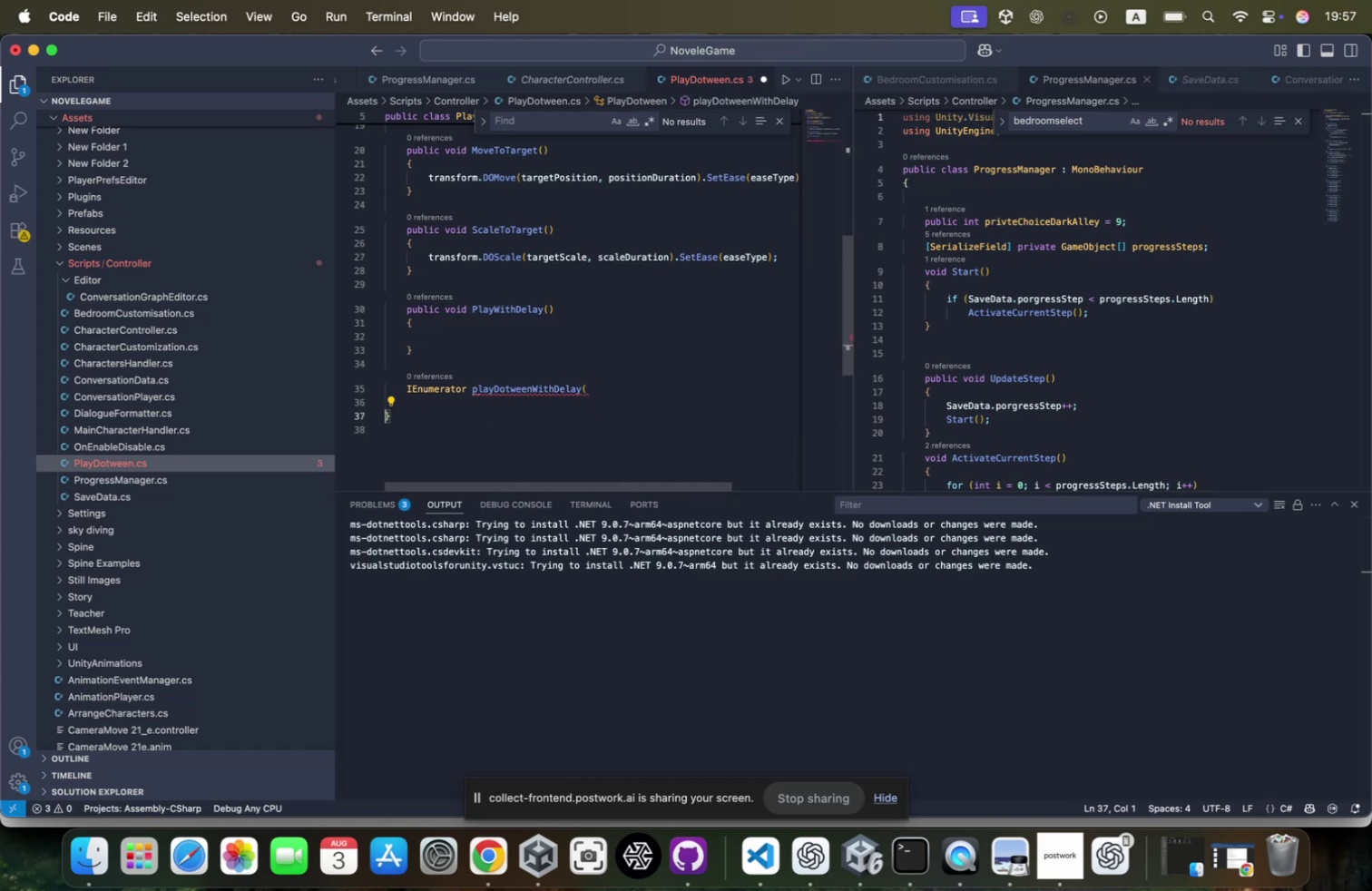 
key(Meta+CommandLeft)
 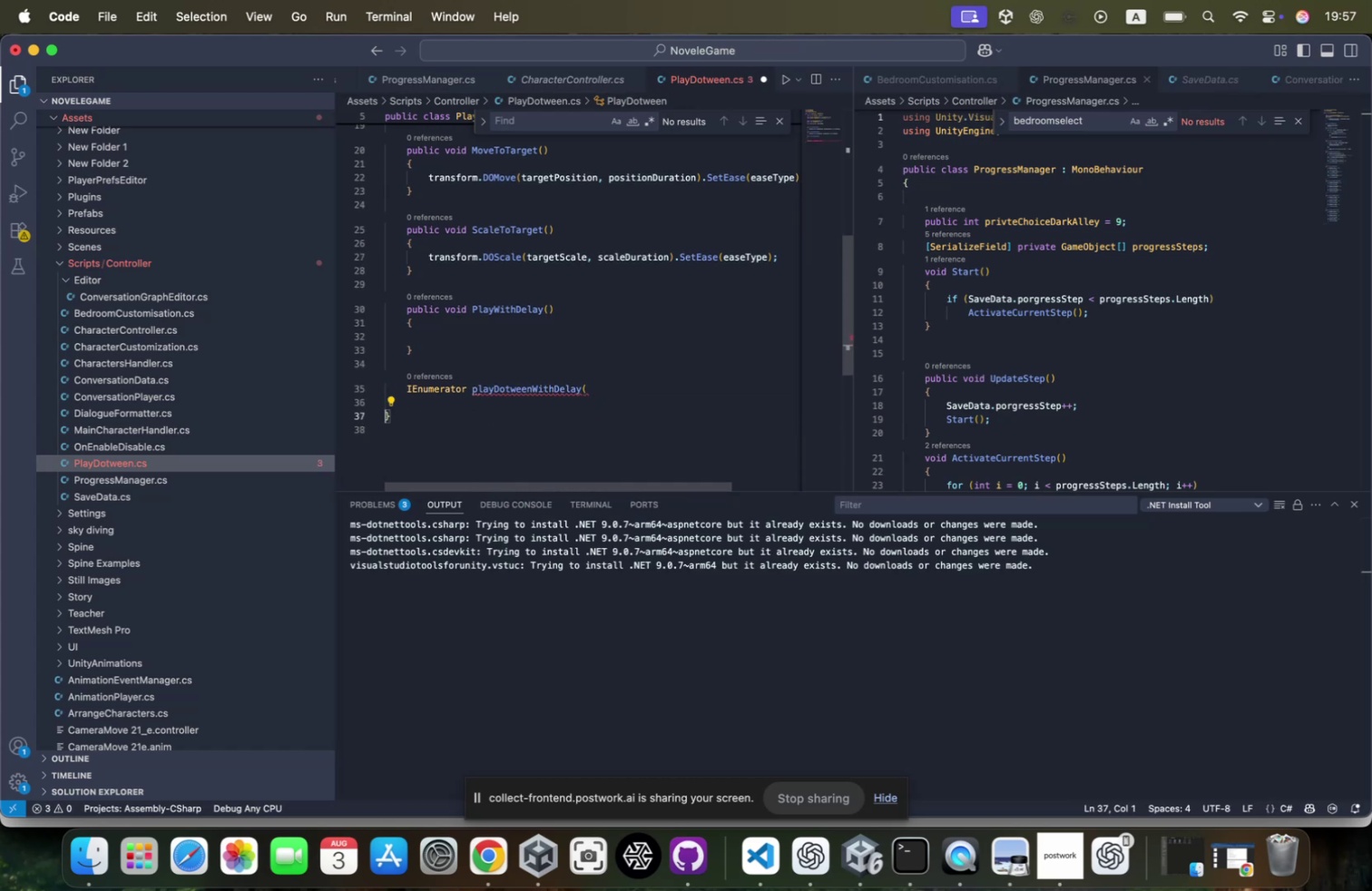 
key(Meta+Z)
 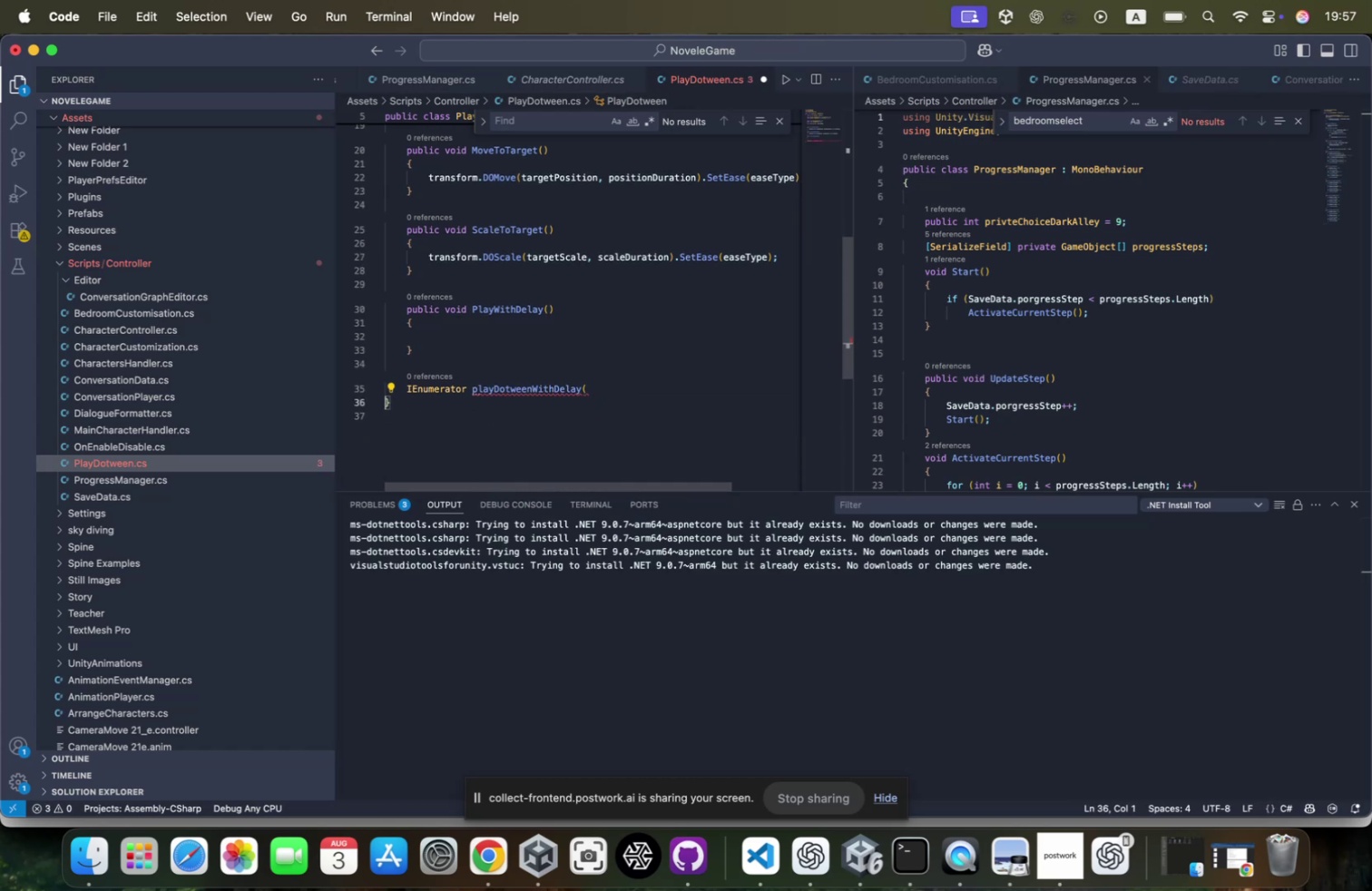 
key(Meta+CommandLeft)
 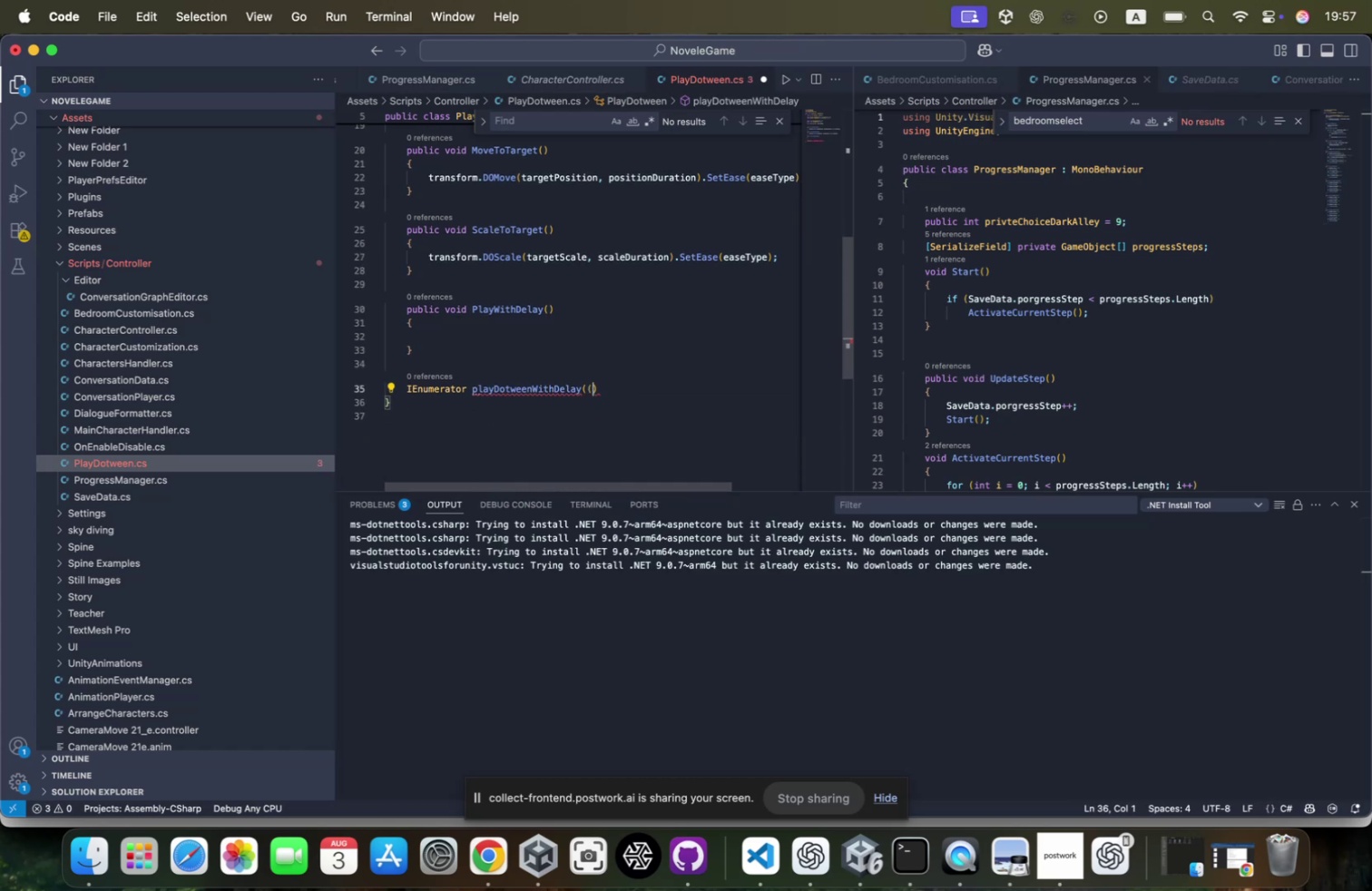 
key(Meta+Z)
 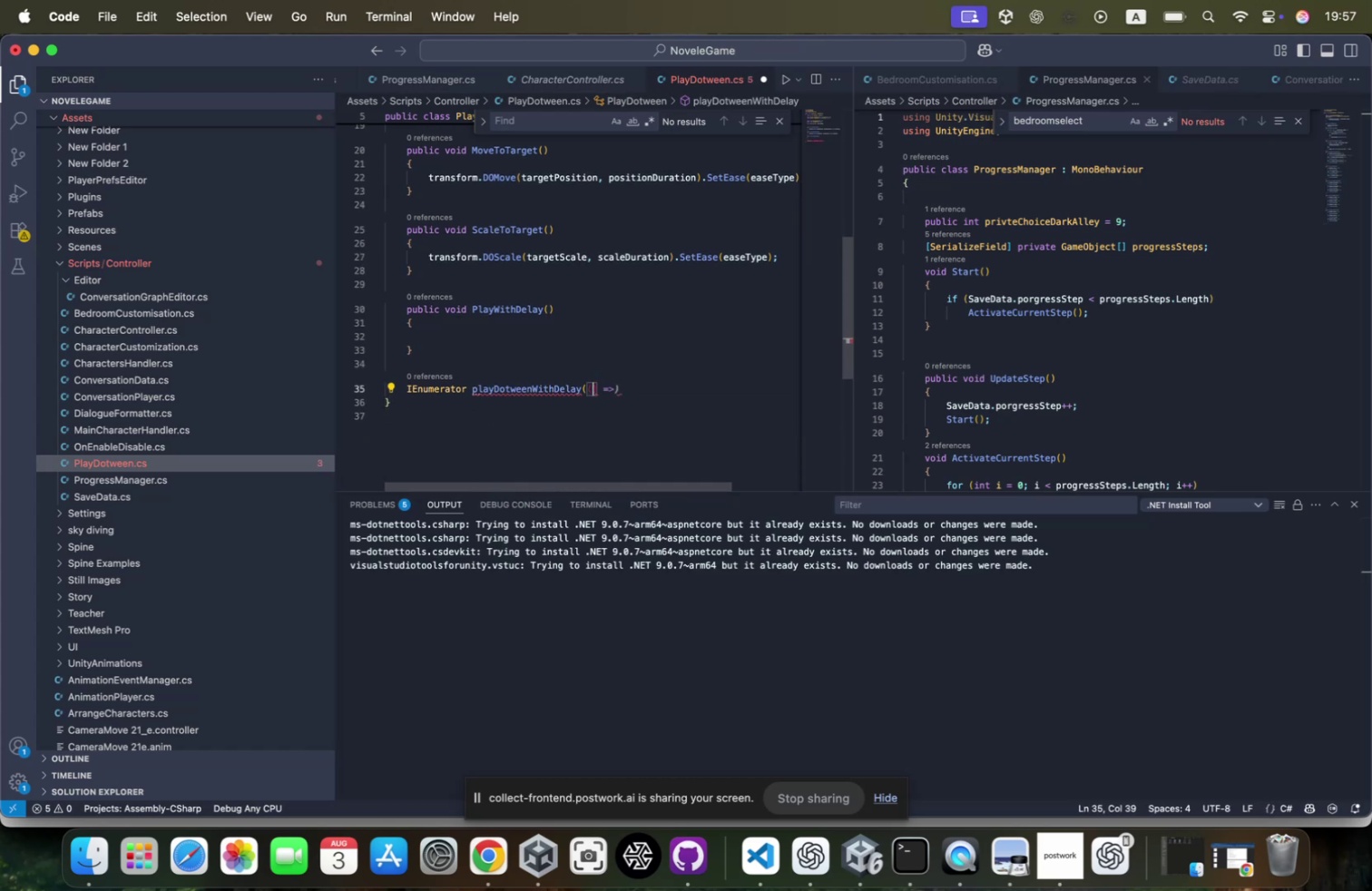 
key(Shift+Minus)
 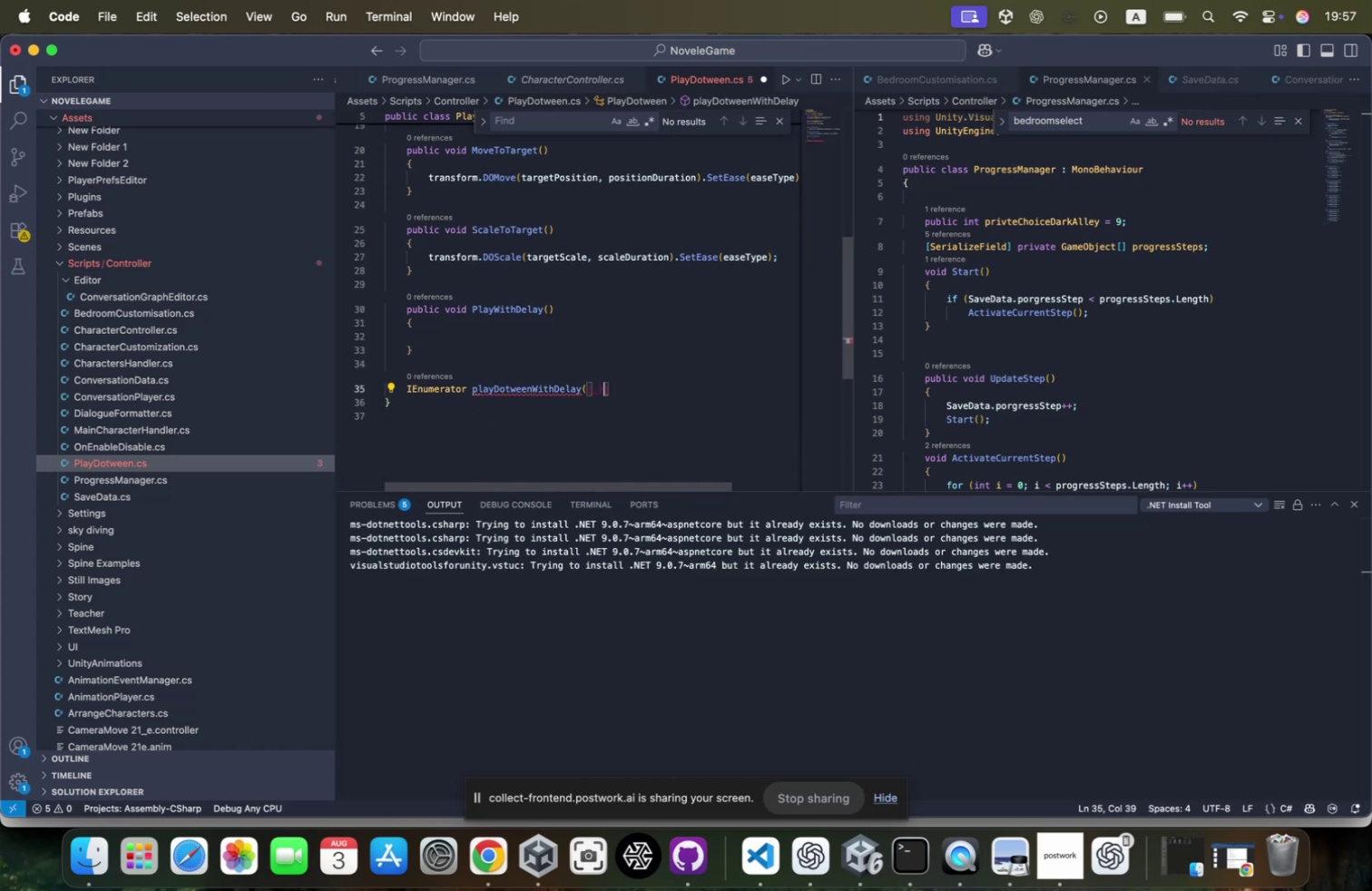 
key(Shift+0)
 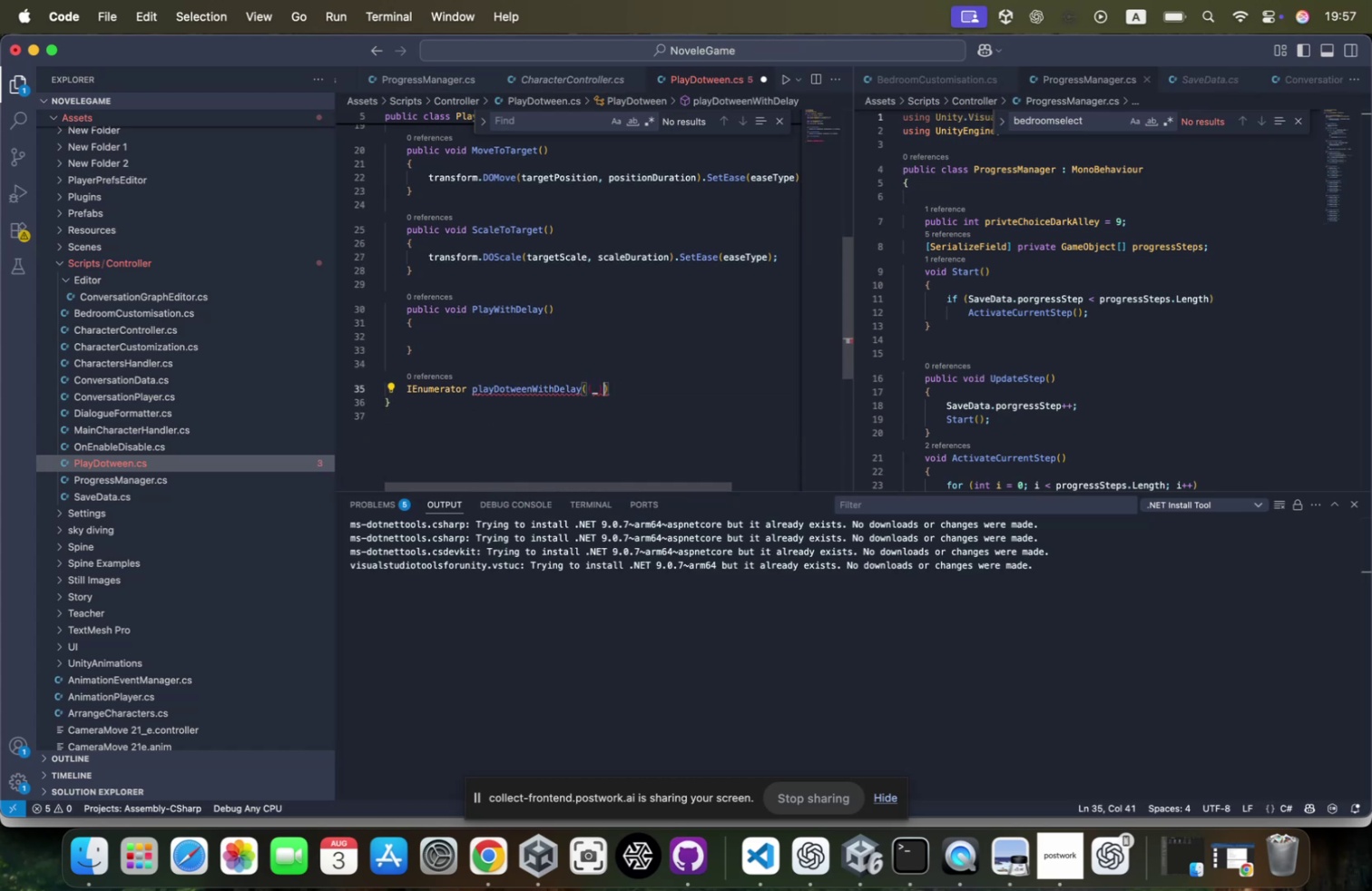 
key(Shift+Backspace)
 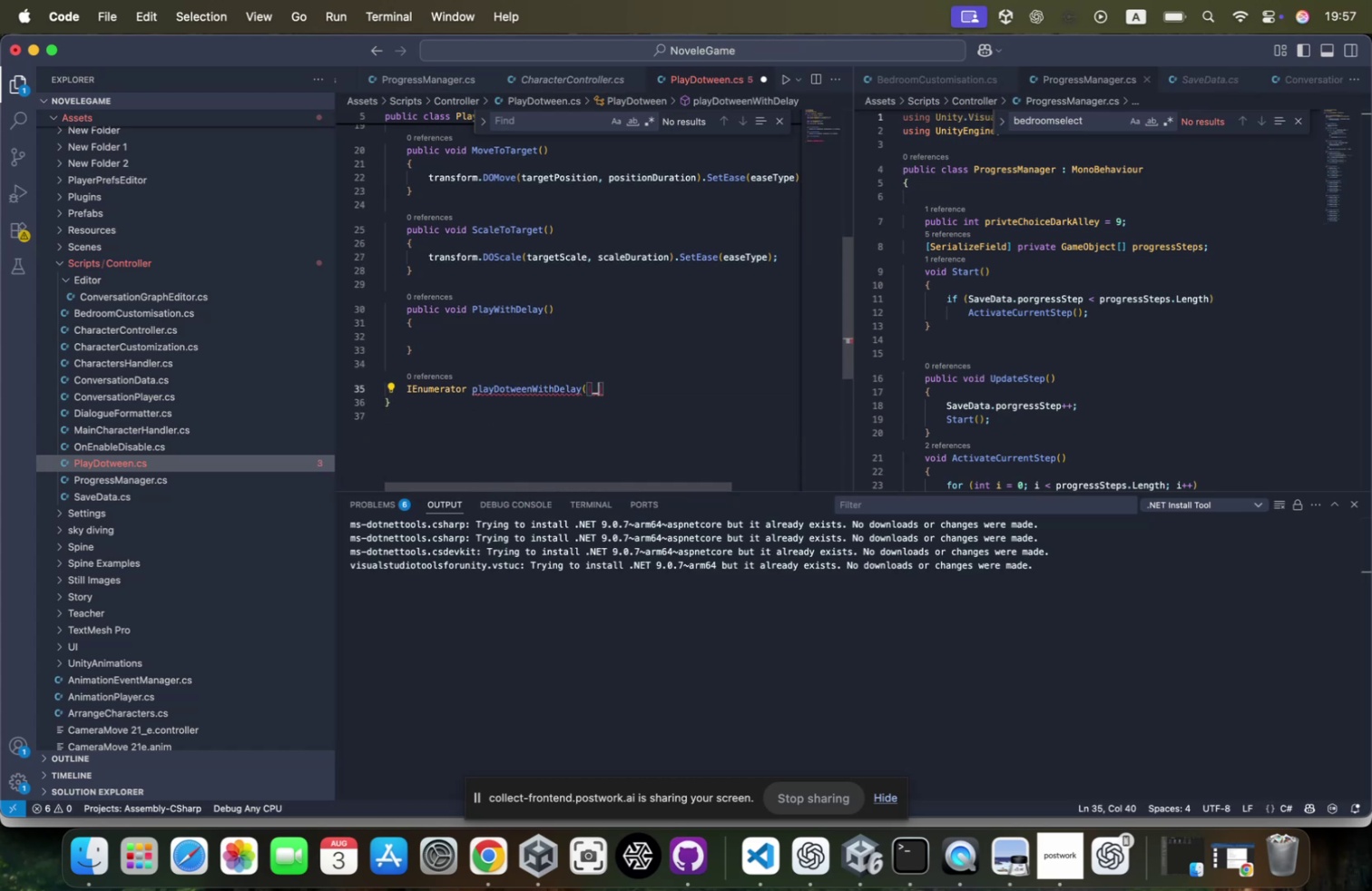 
key(Shift+Backspace)
 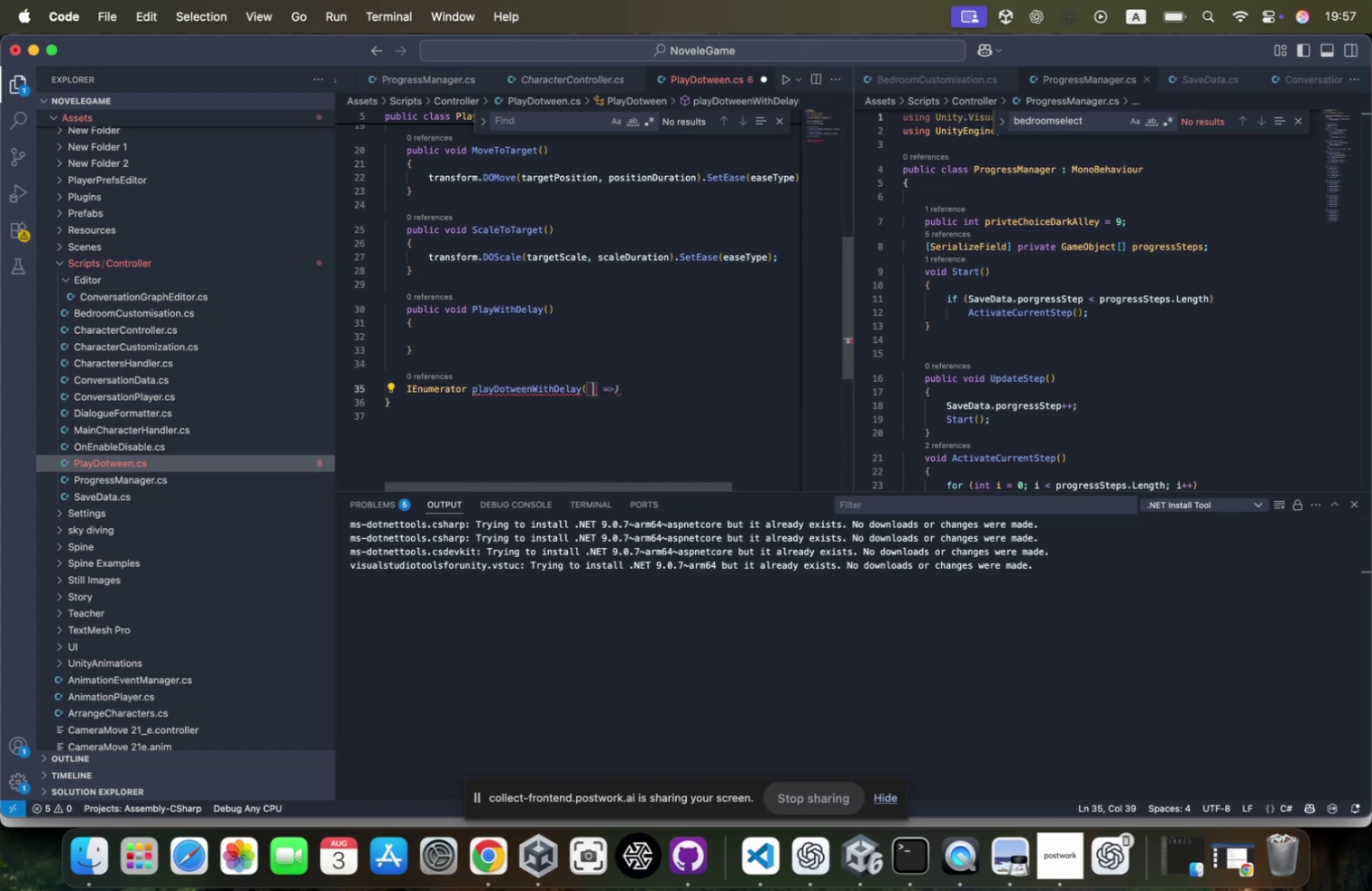 
key(Shift+0)
 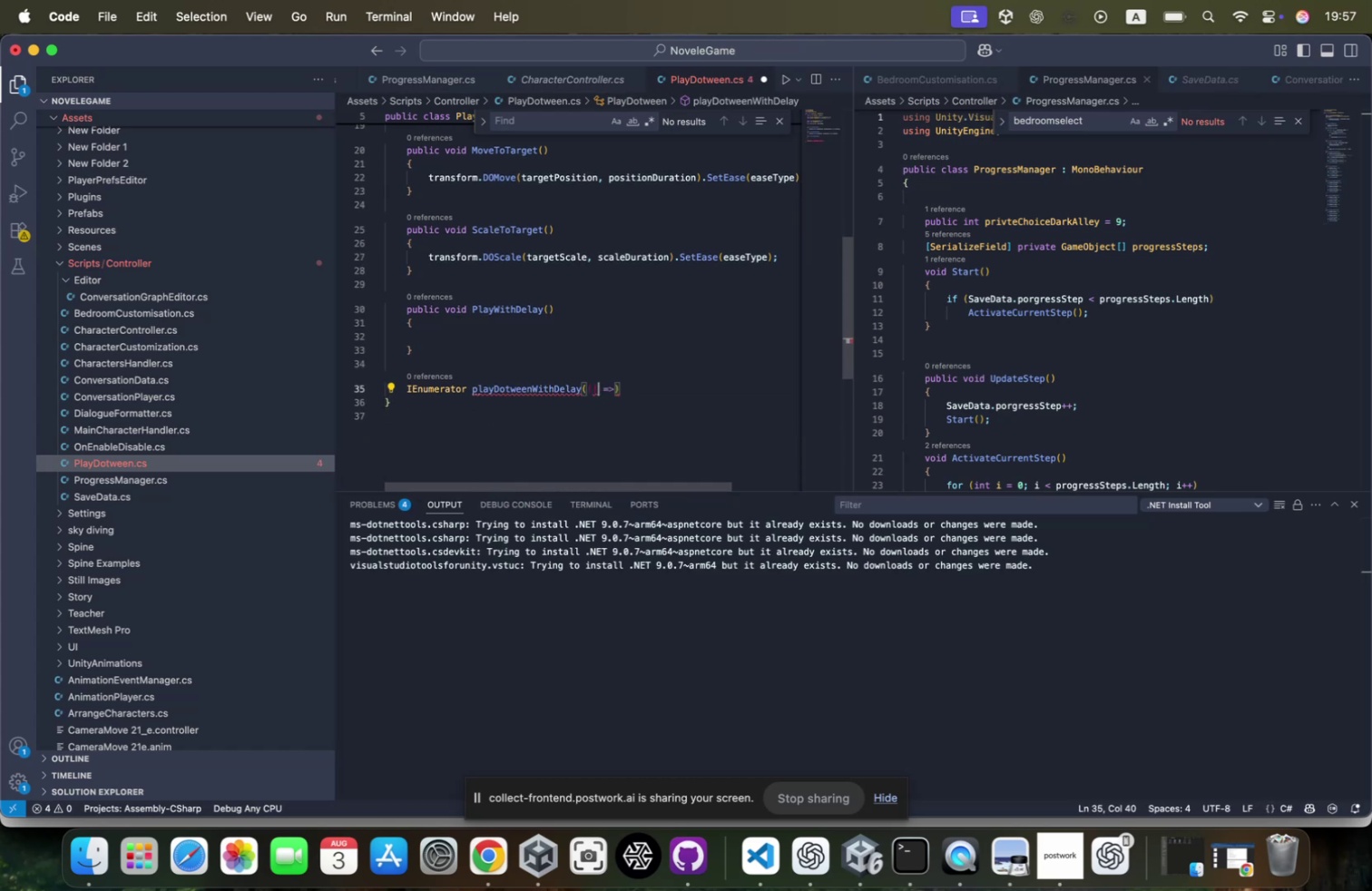 
key(Shift+Backspace)
 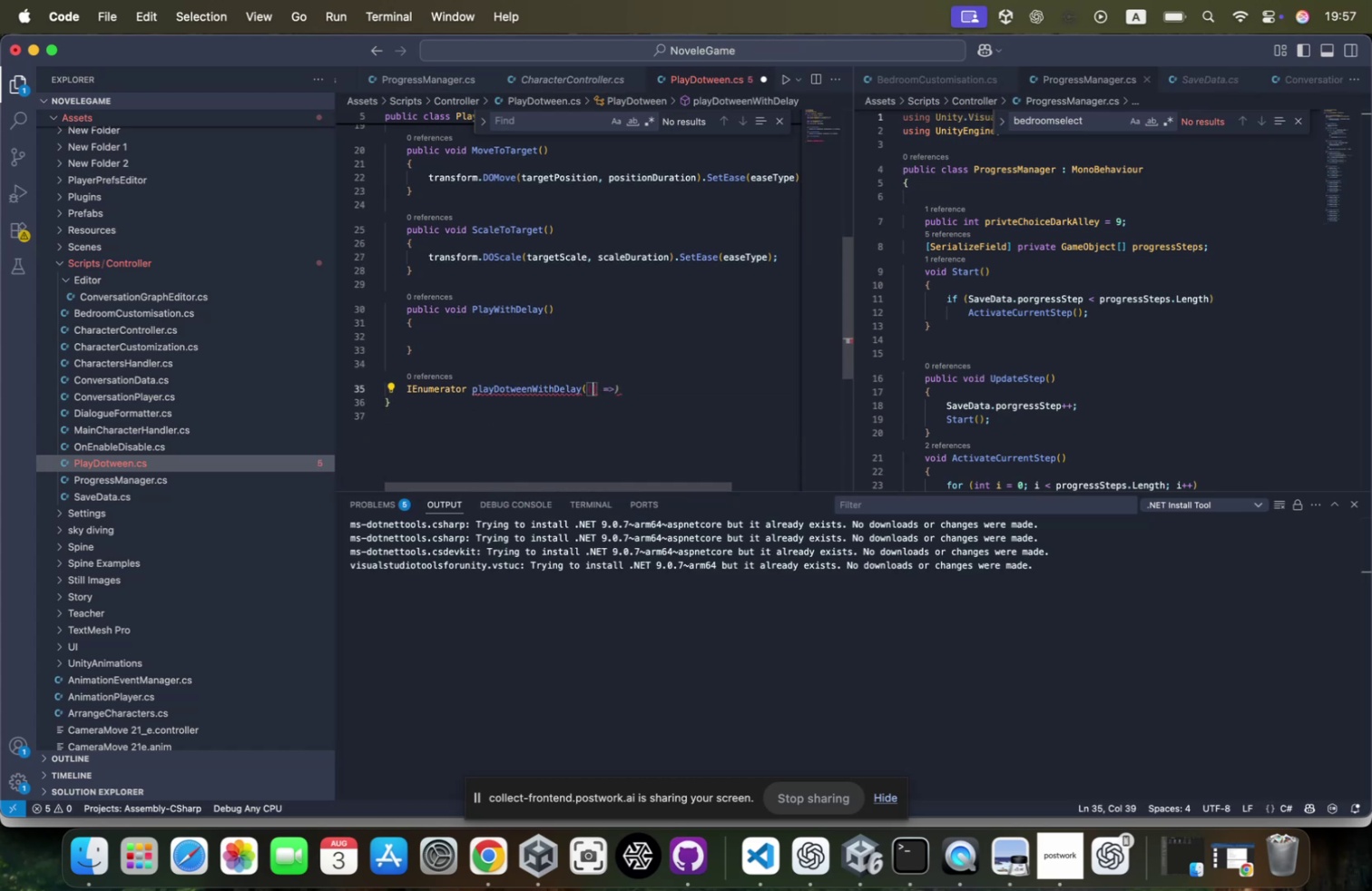 
key(Shift+Backspace)
 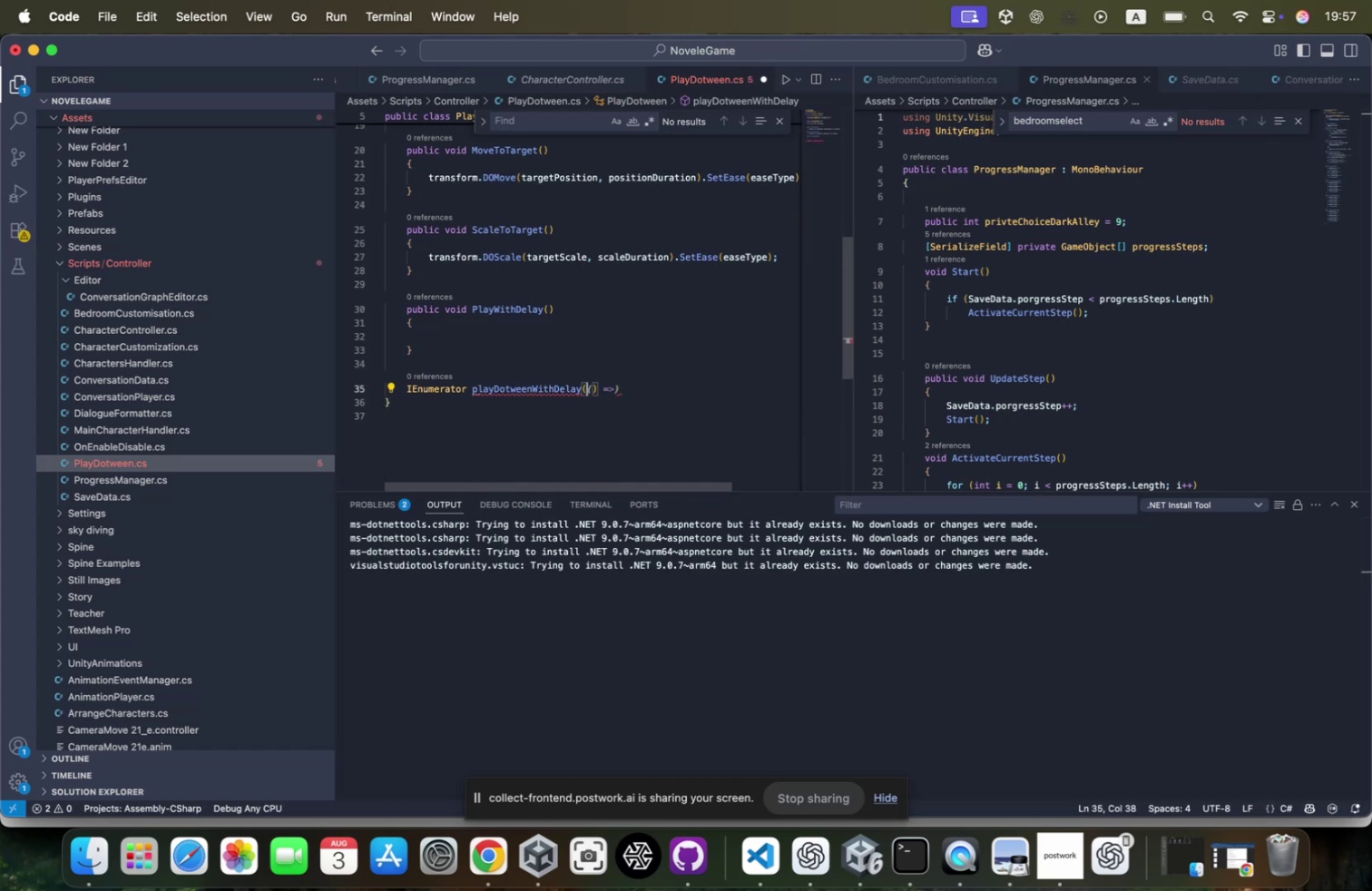 
key(Shift+0)
 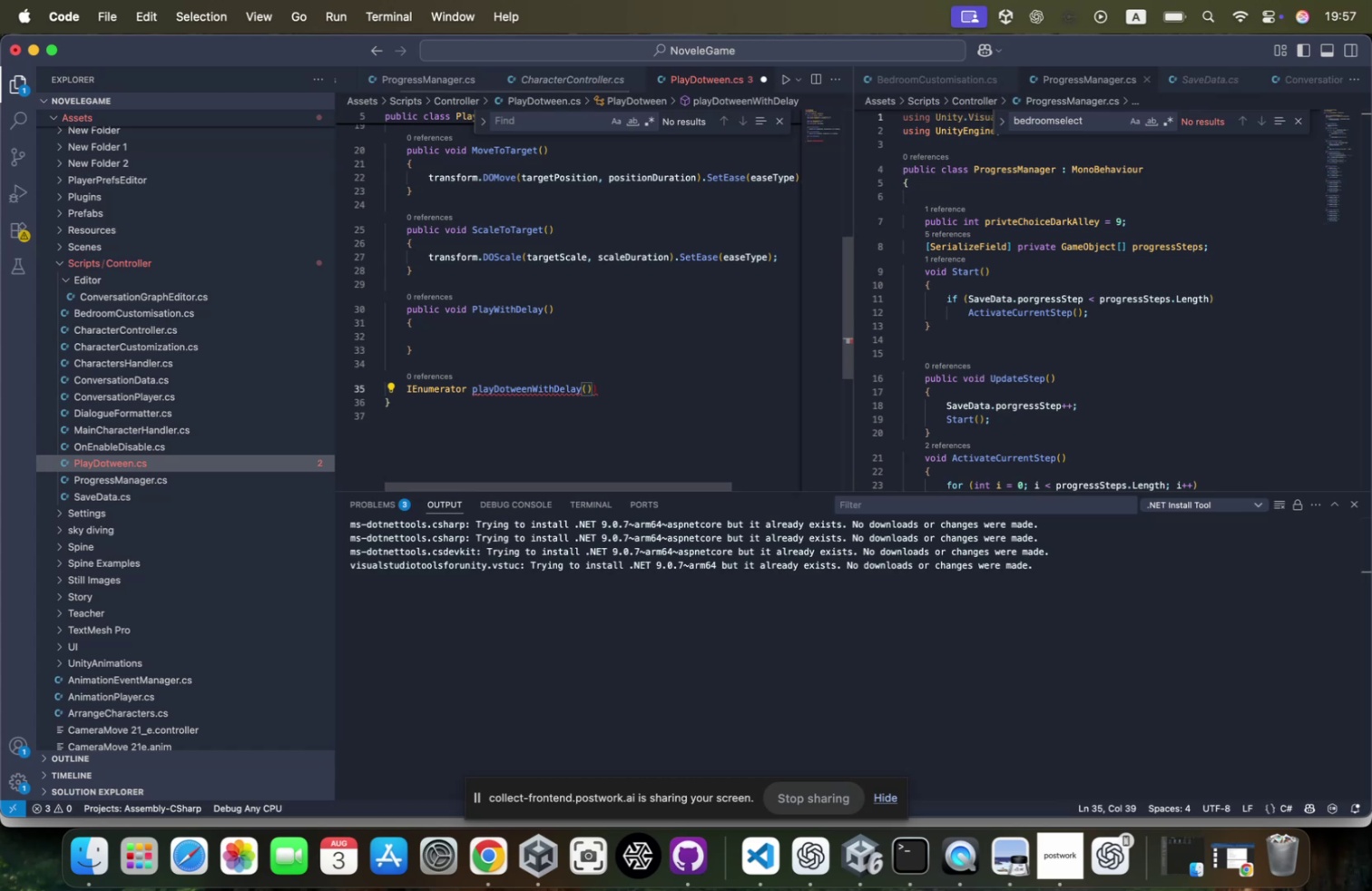 
key(ArrowRight)
 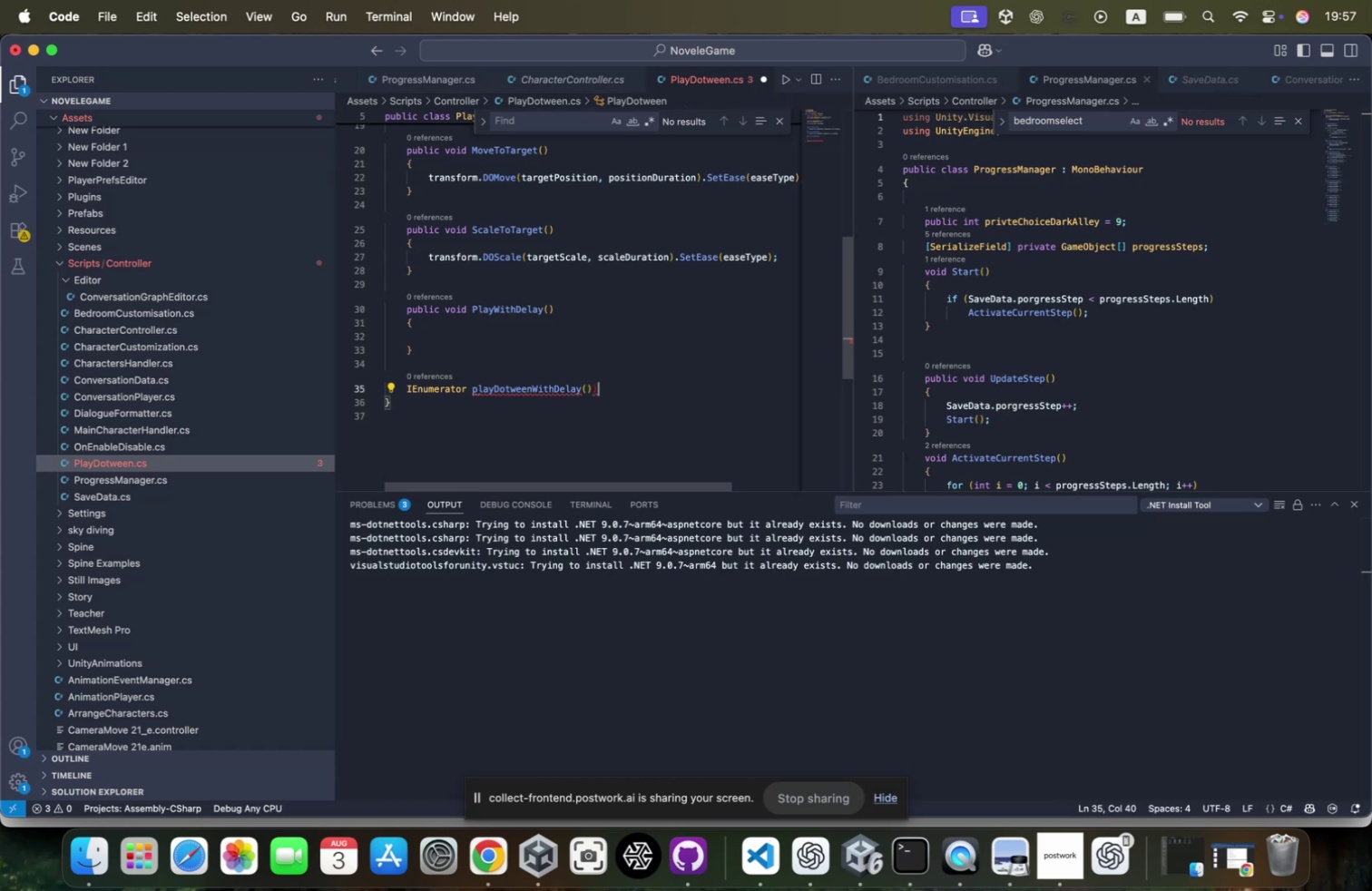 
key(Backspace)
 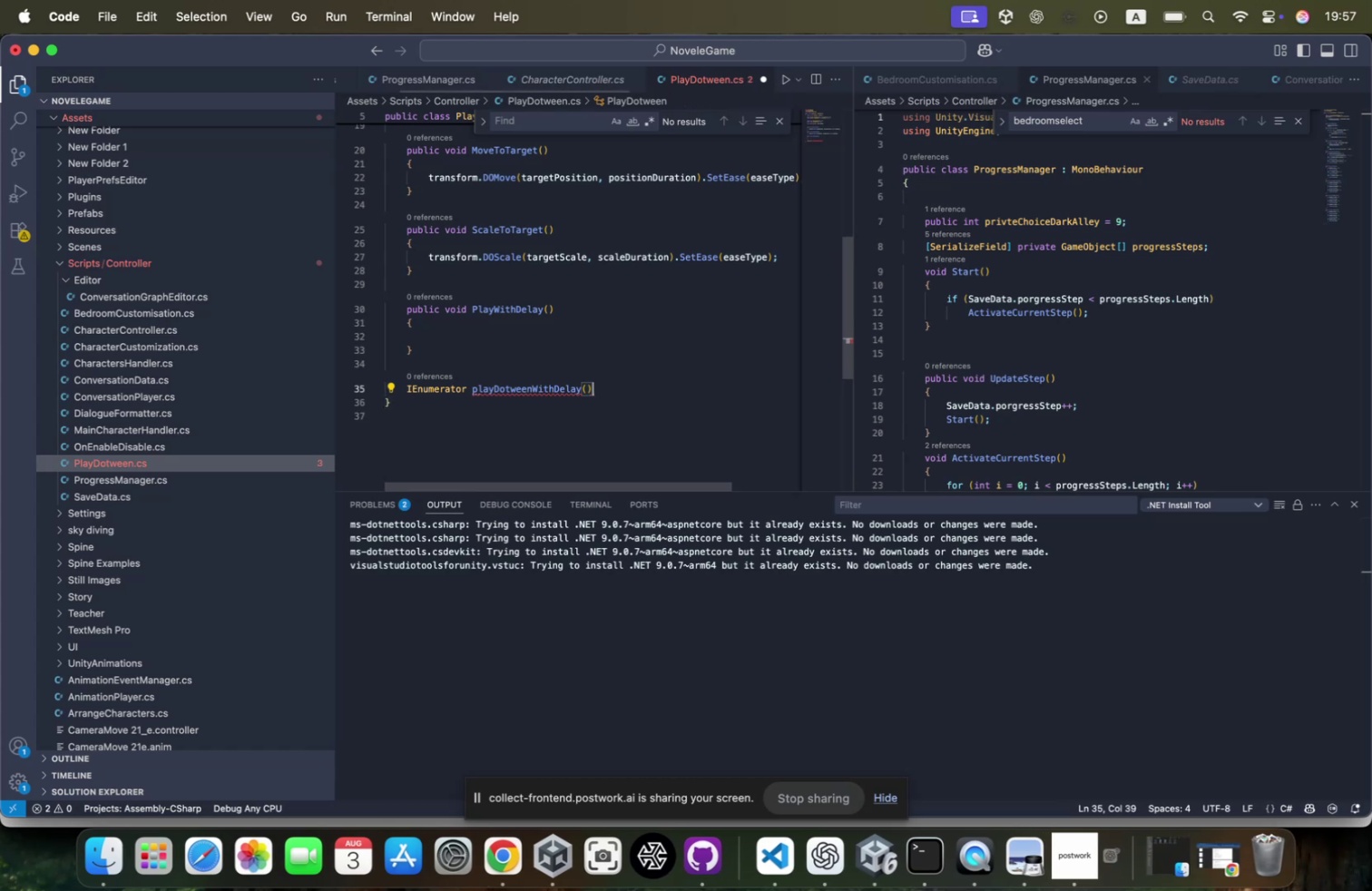 
key(Enter)
 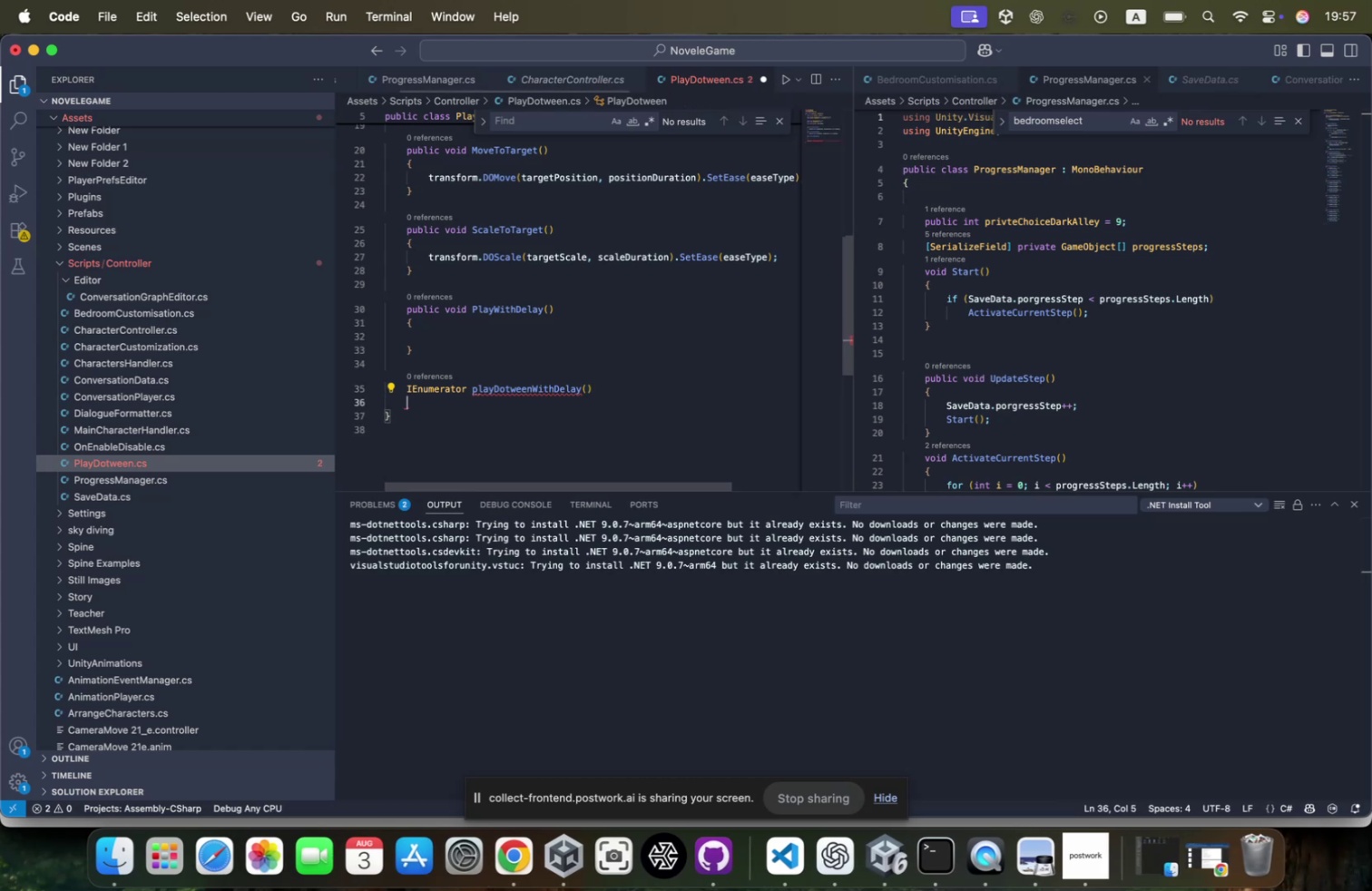 
key(Shift+ShiftRight)
 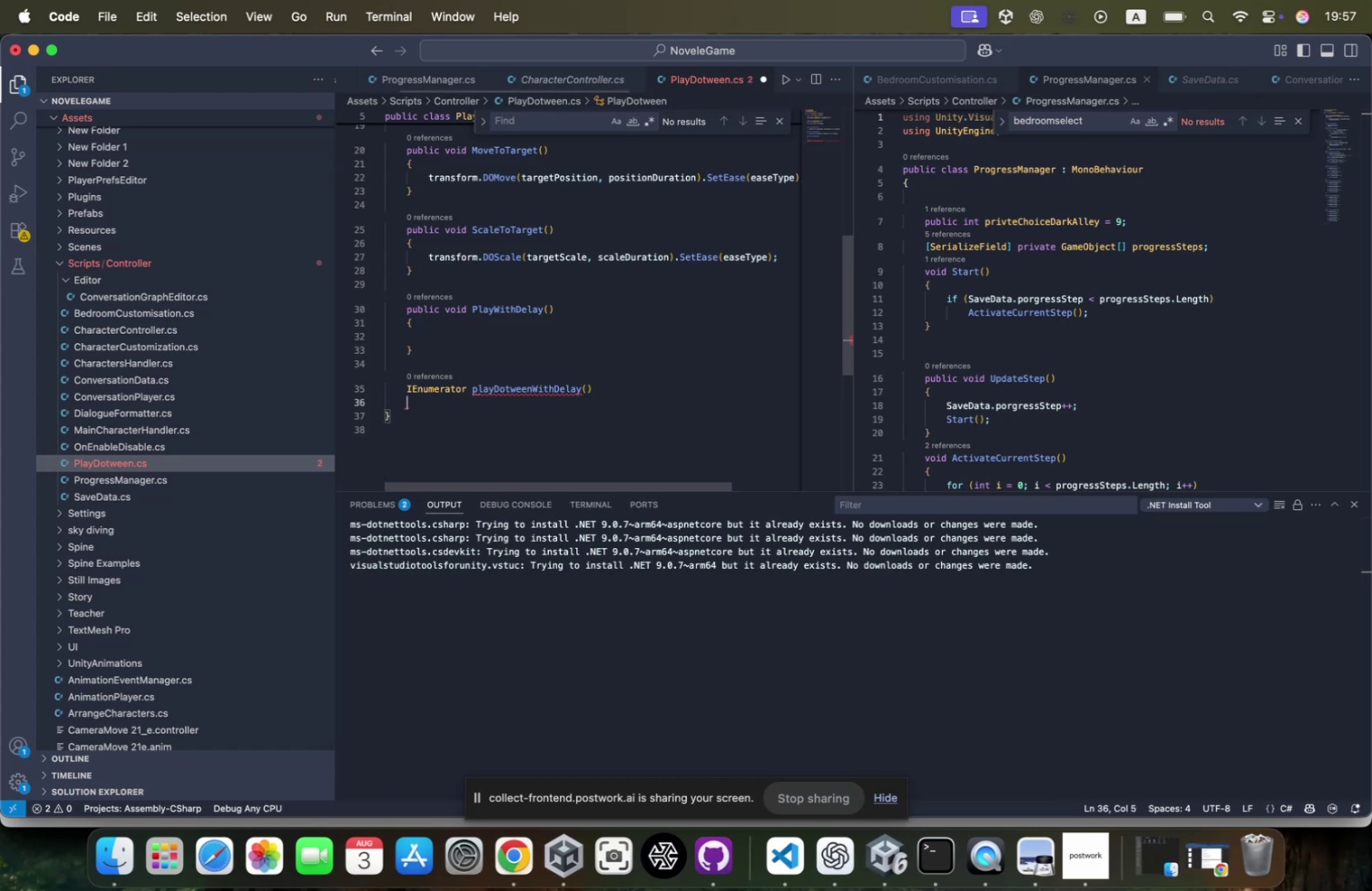 
key(Shift+BracketLeft)
 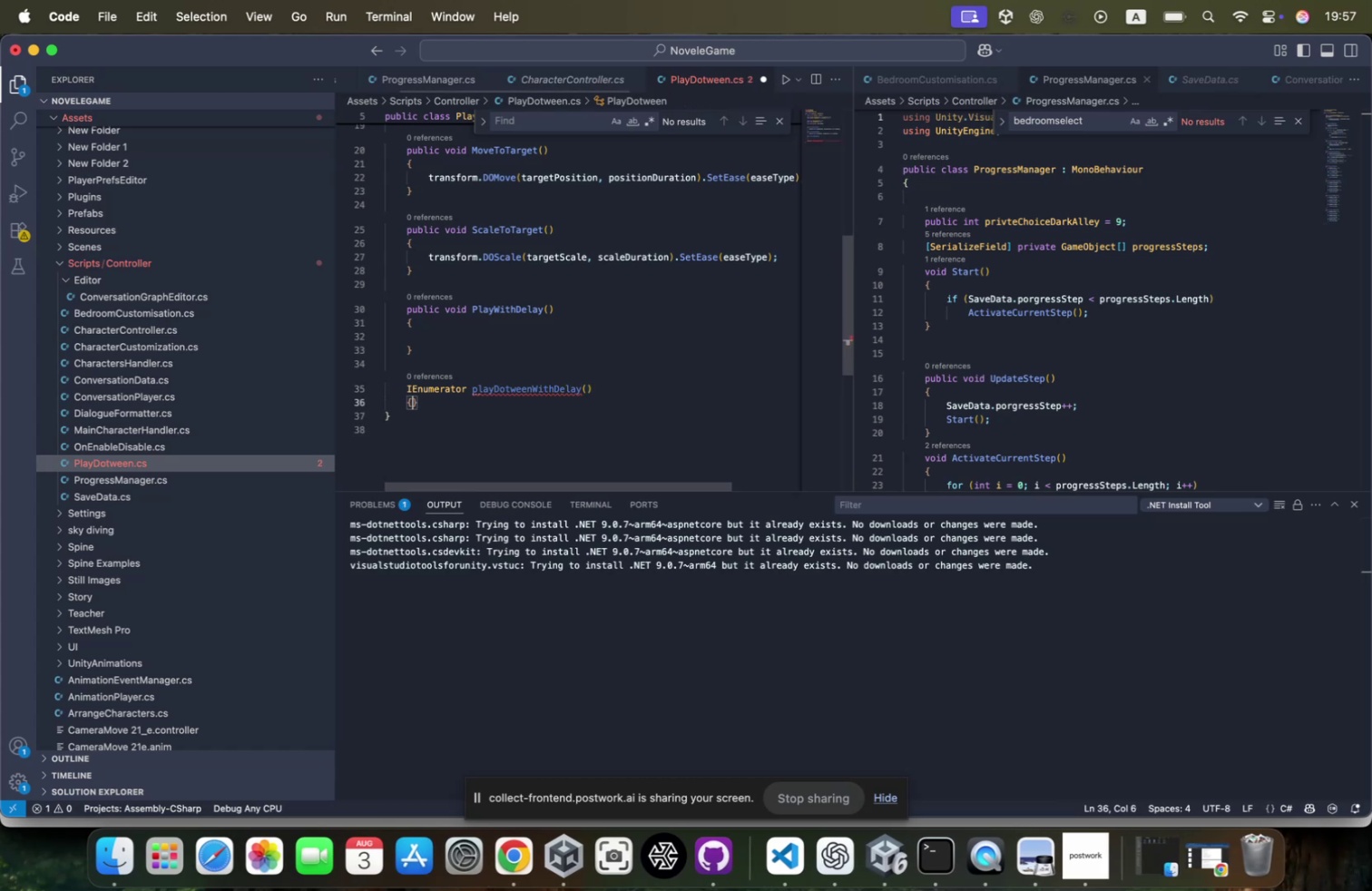 
key(Enter)
 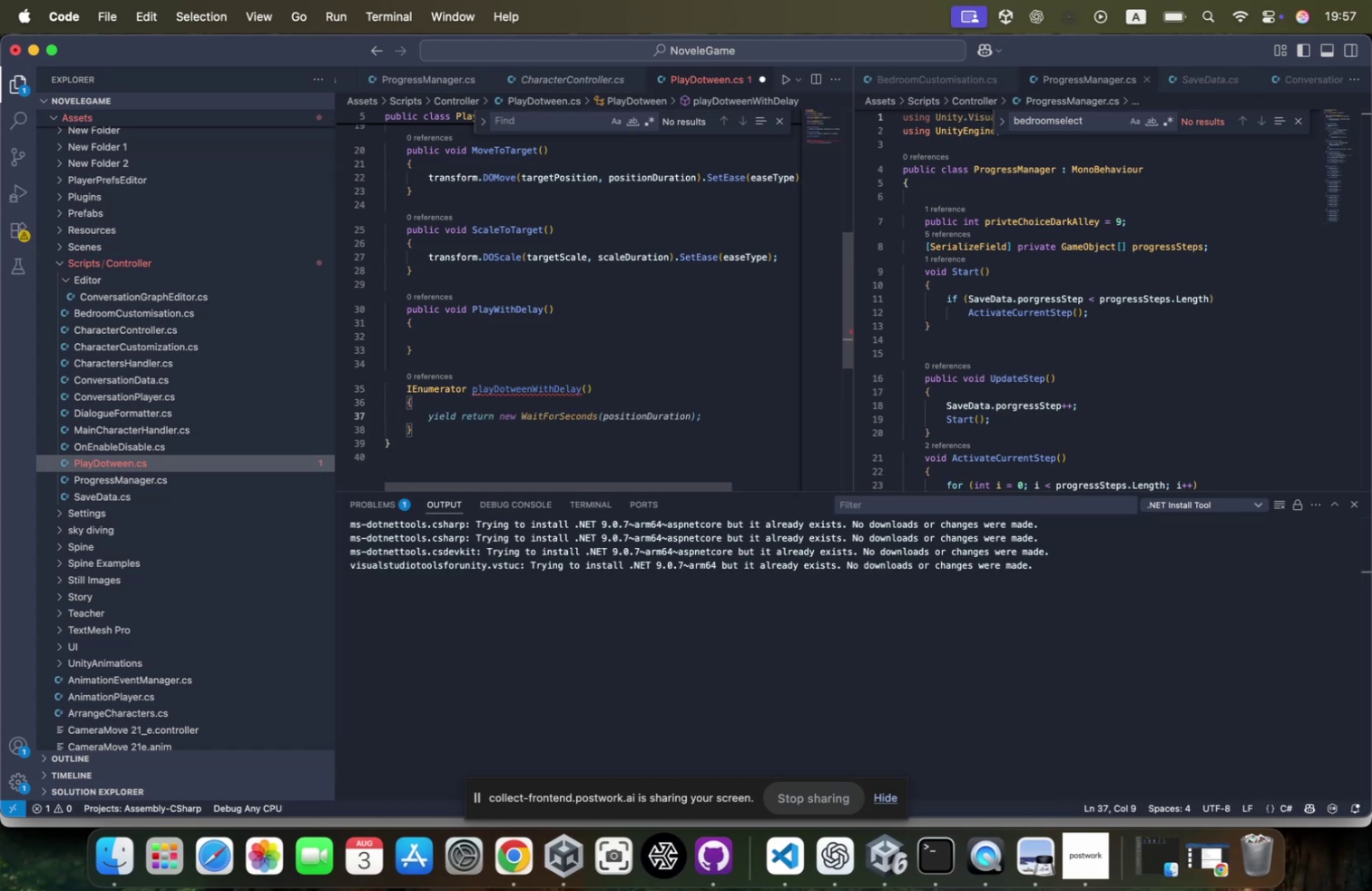 
wait(9.71)
 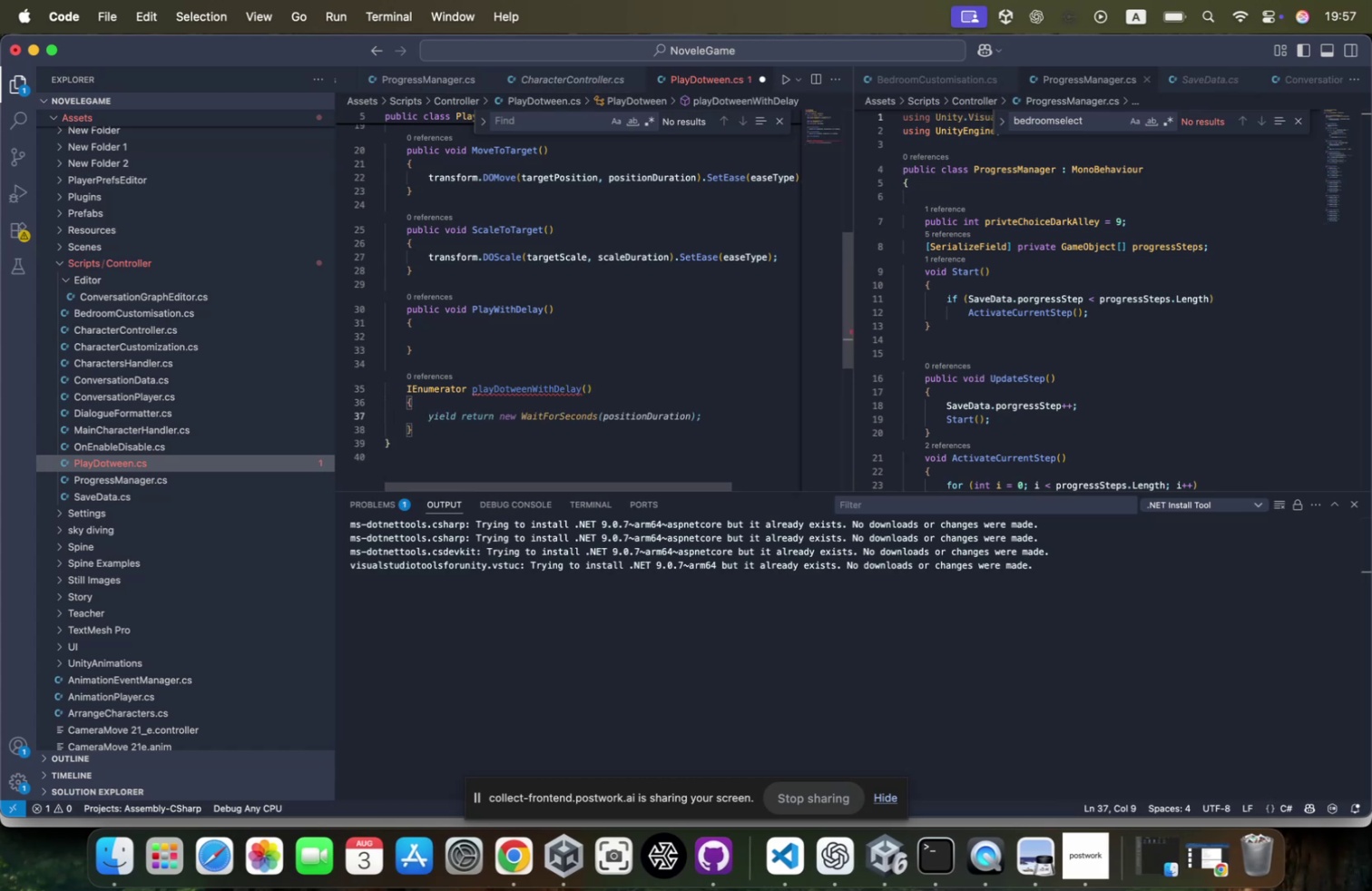 
key(Tab)
 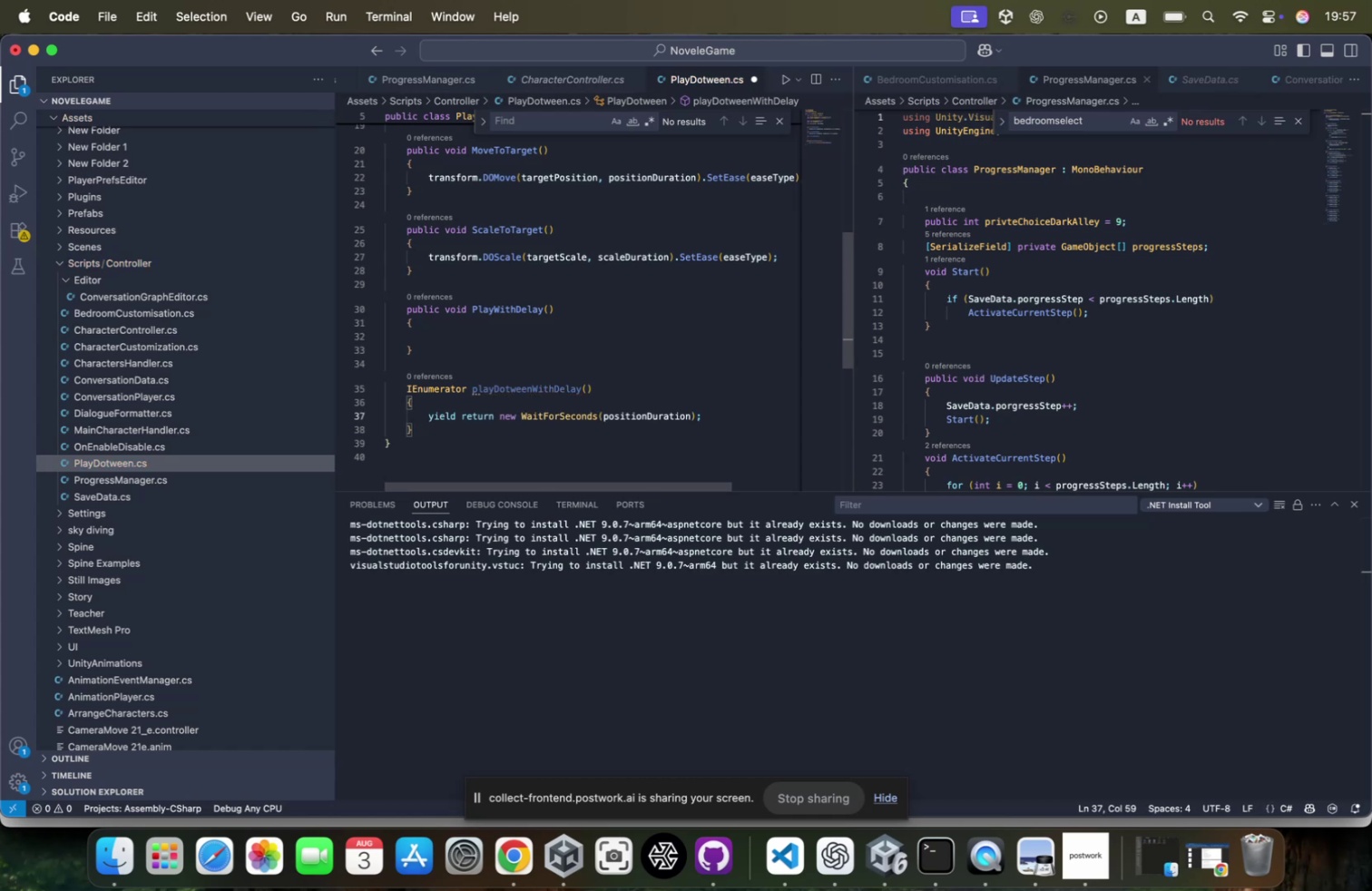 
wait(9.62)
 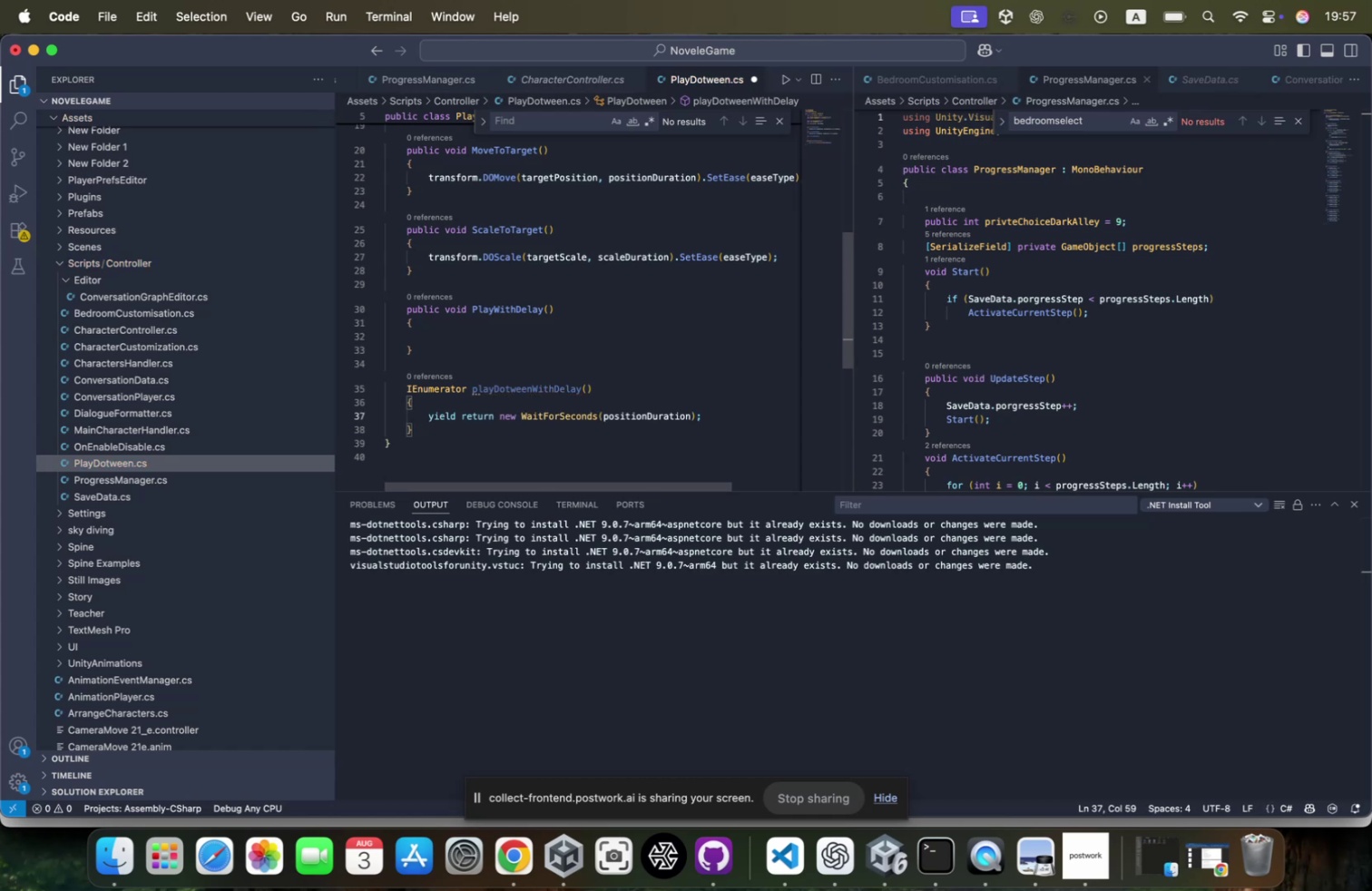 
key(ArrowUp)
 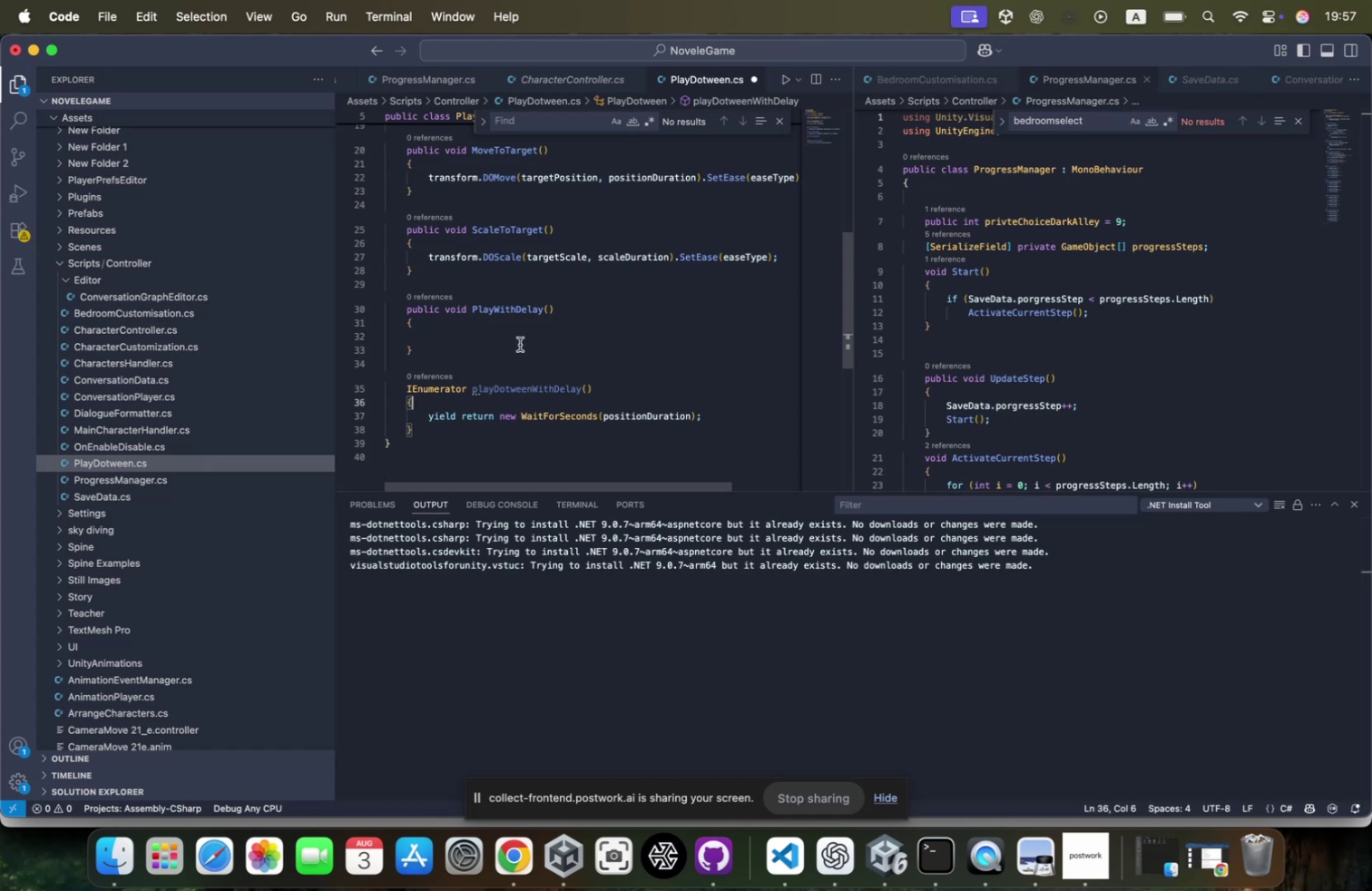 
left_click([505, 342])
 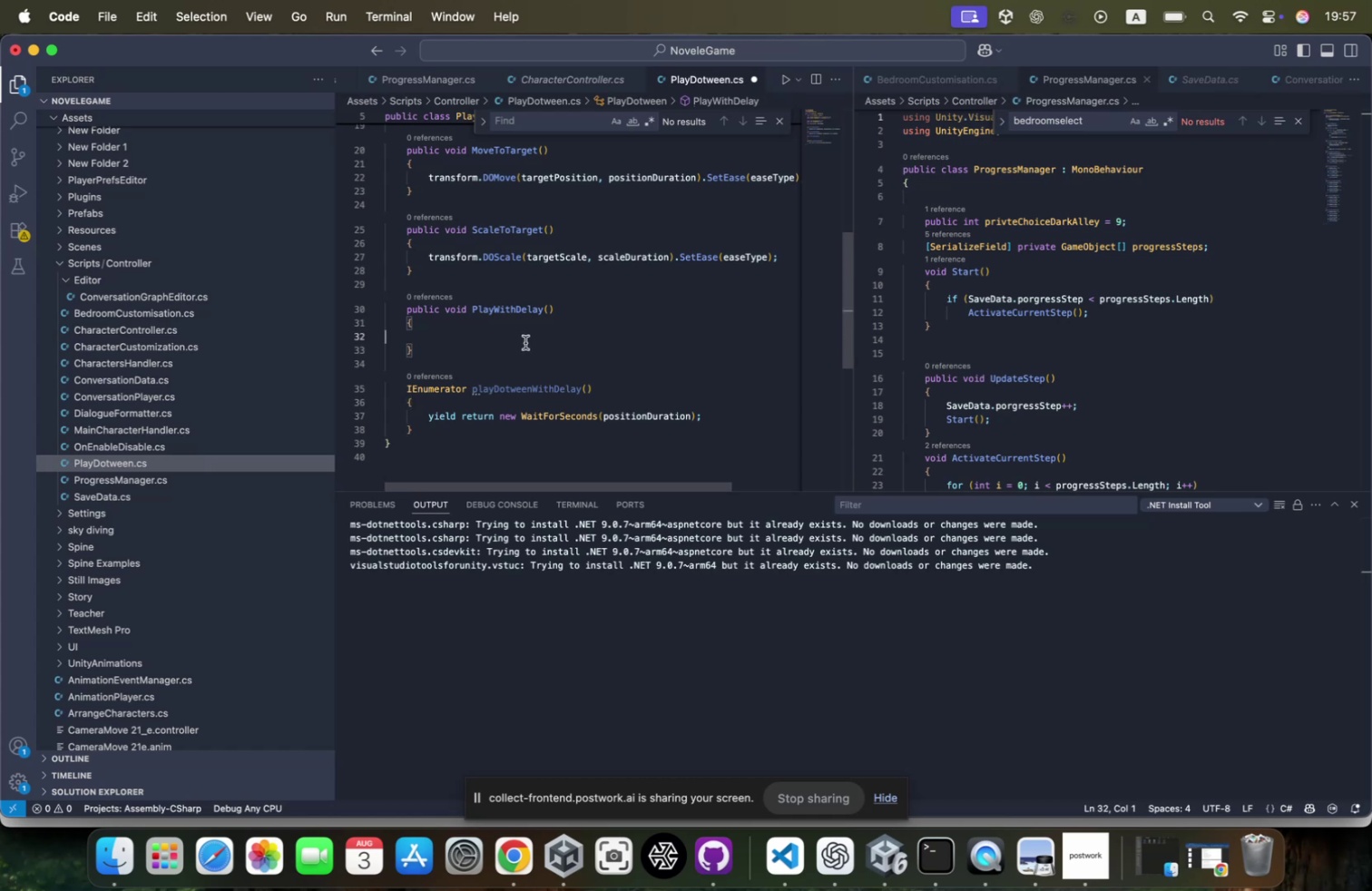 
key(Tab)
type(startco)
key(Tab)
type(())
 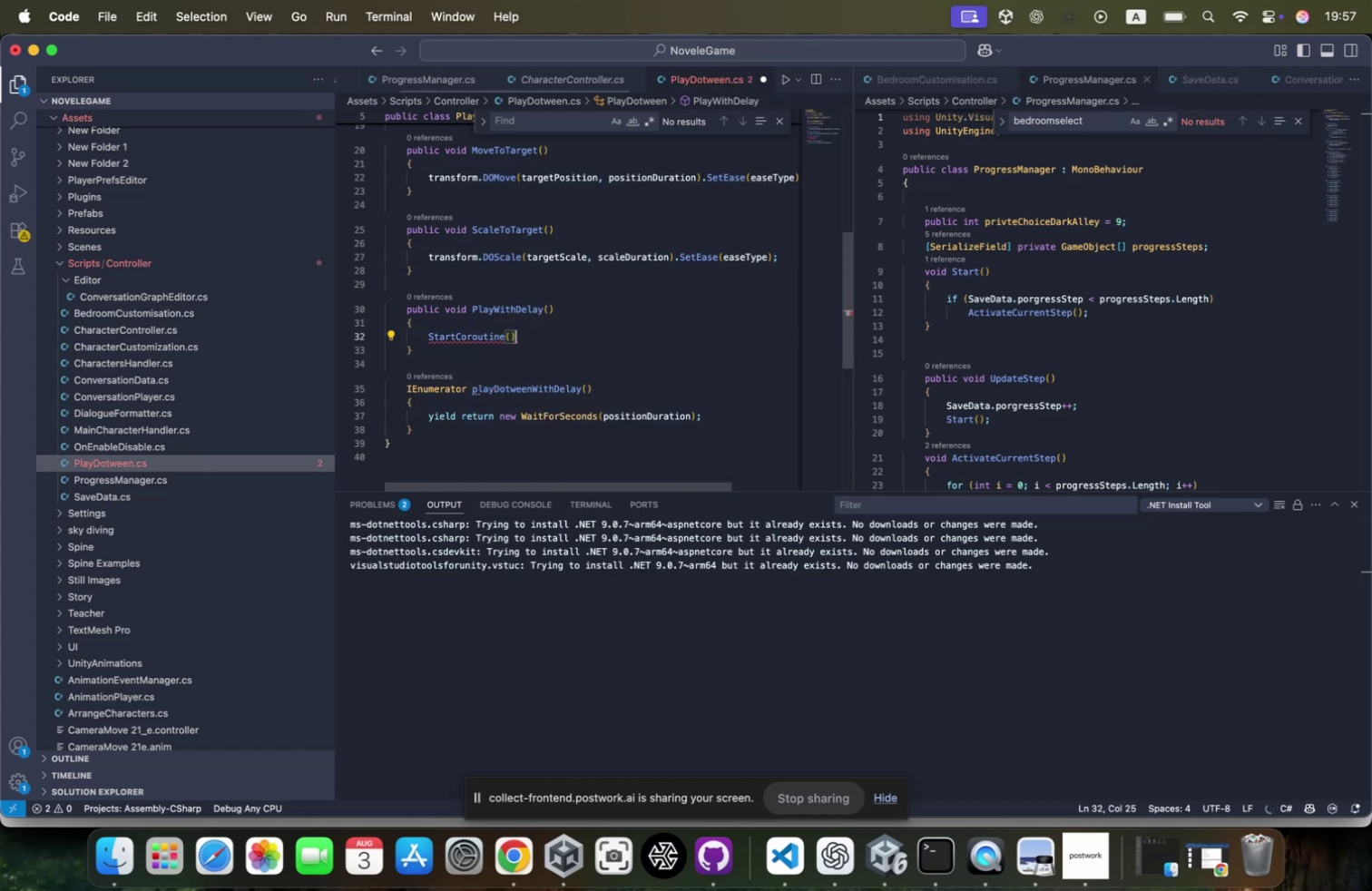 
key(ArrowLeft)
 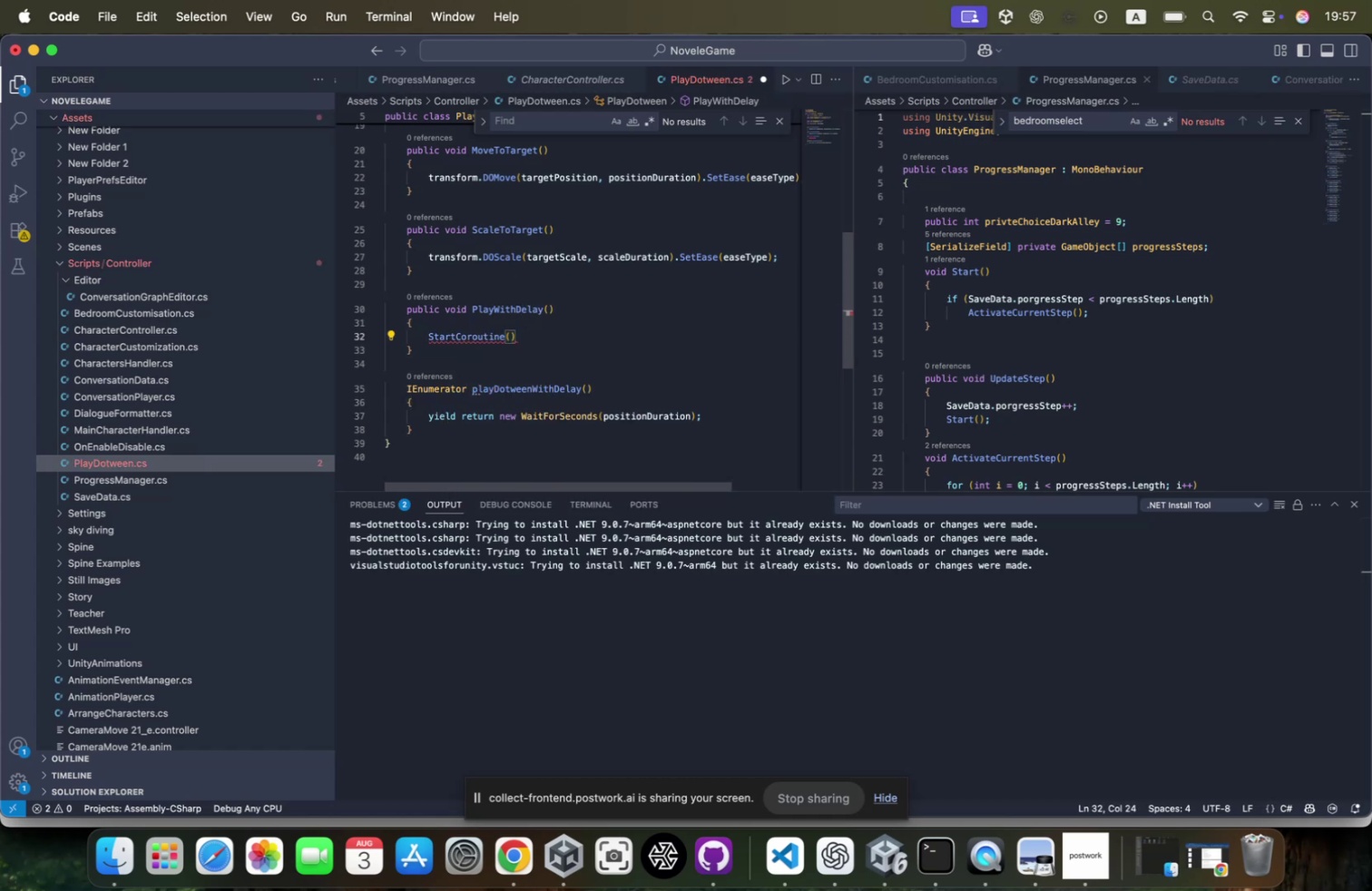 
type(play)
key(Tab)
type(())
 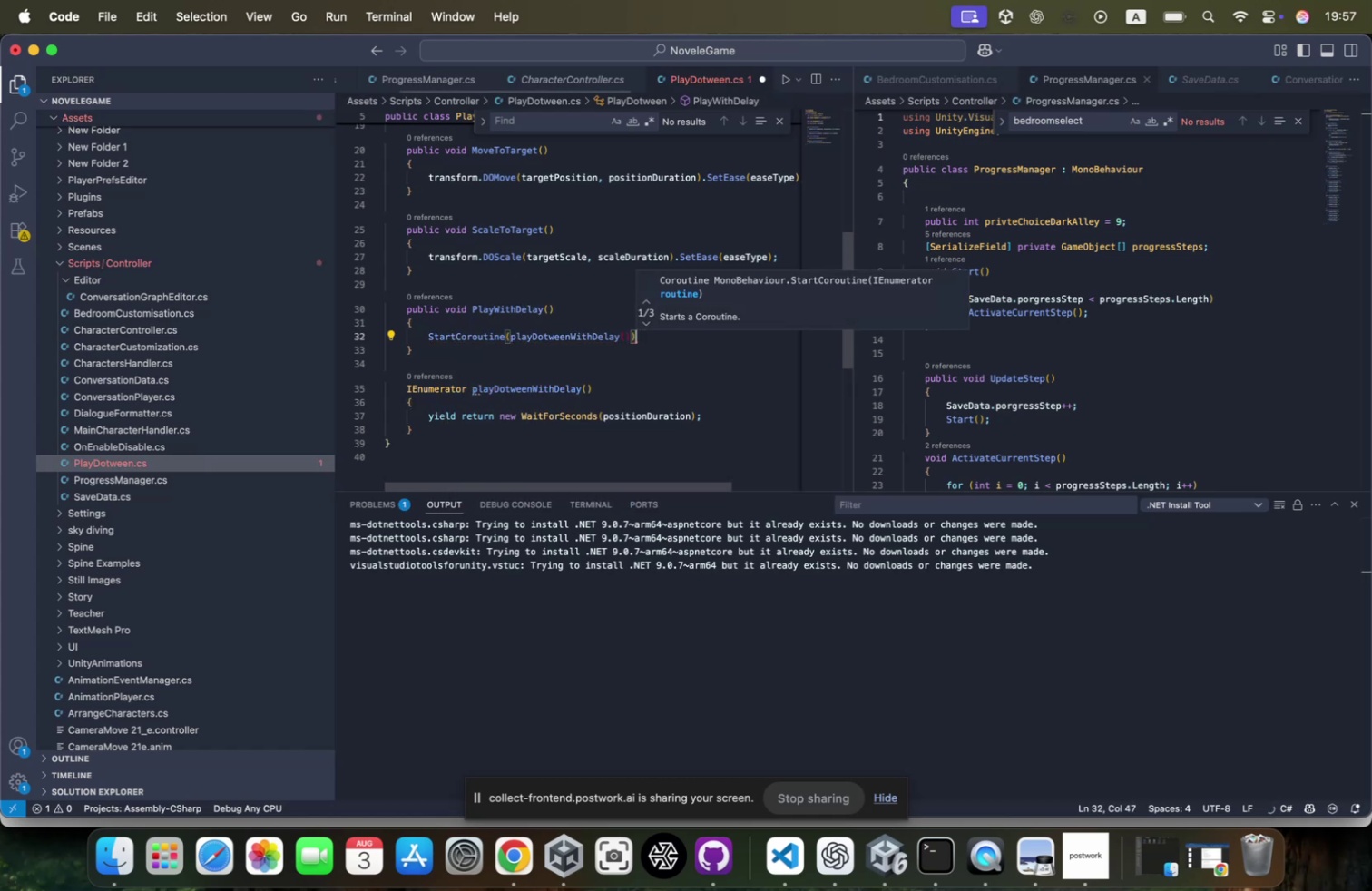 
 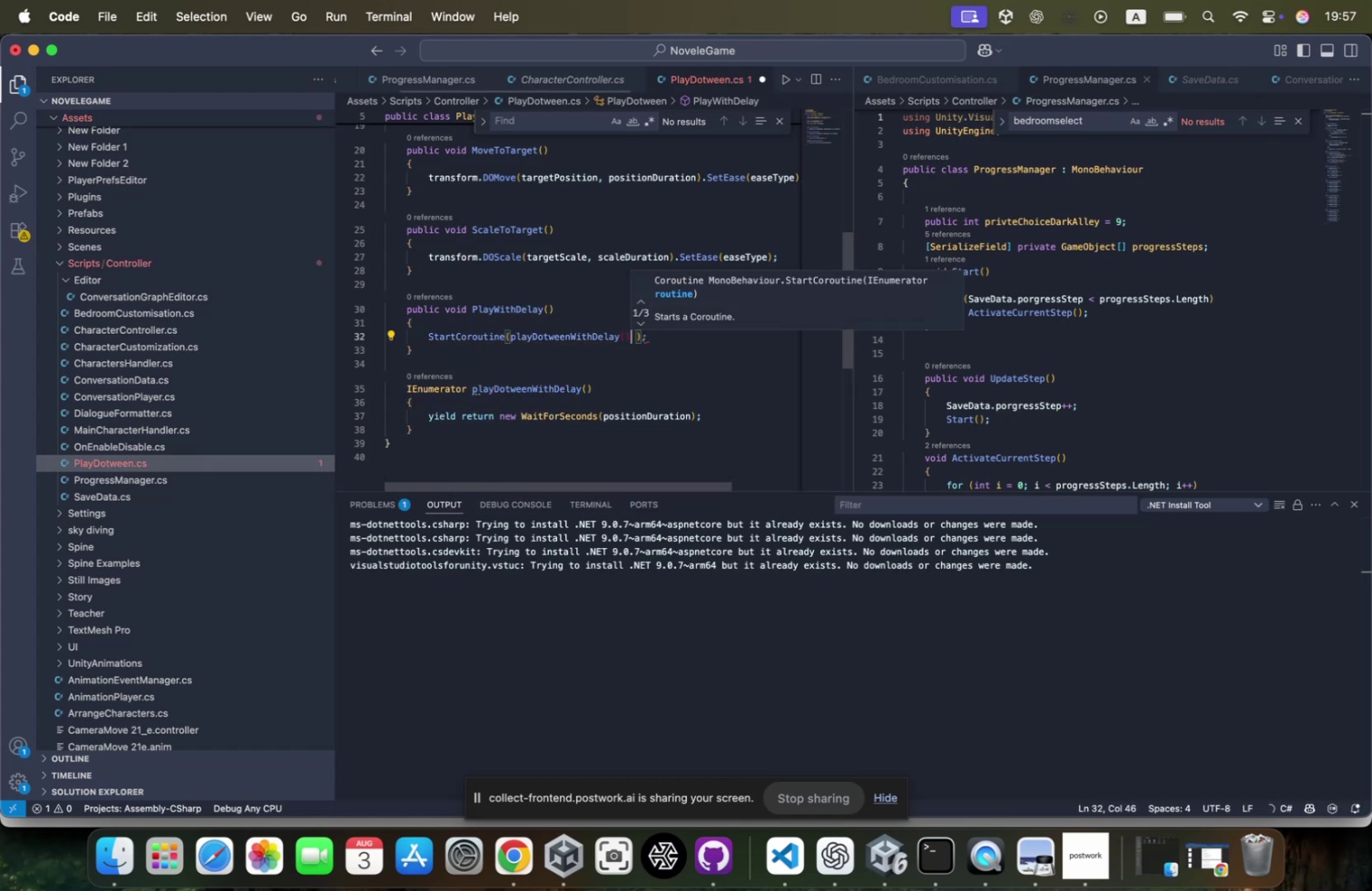 
key(ArrowRight)
 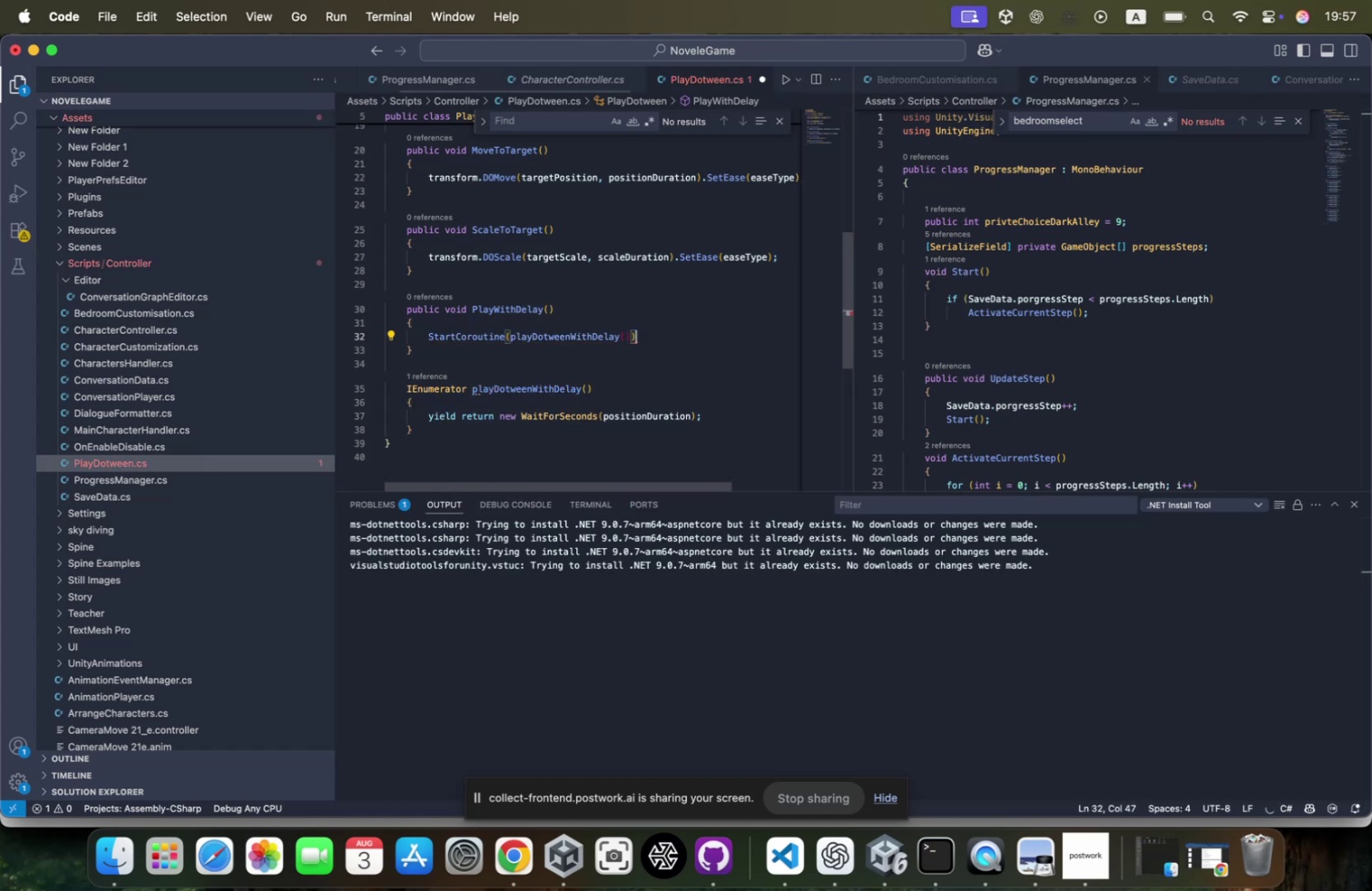 
key(Semicolon)
 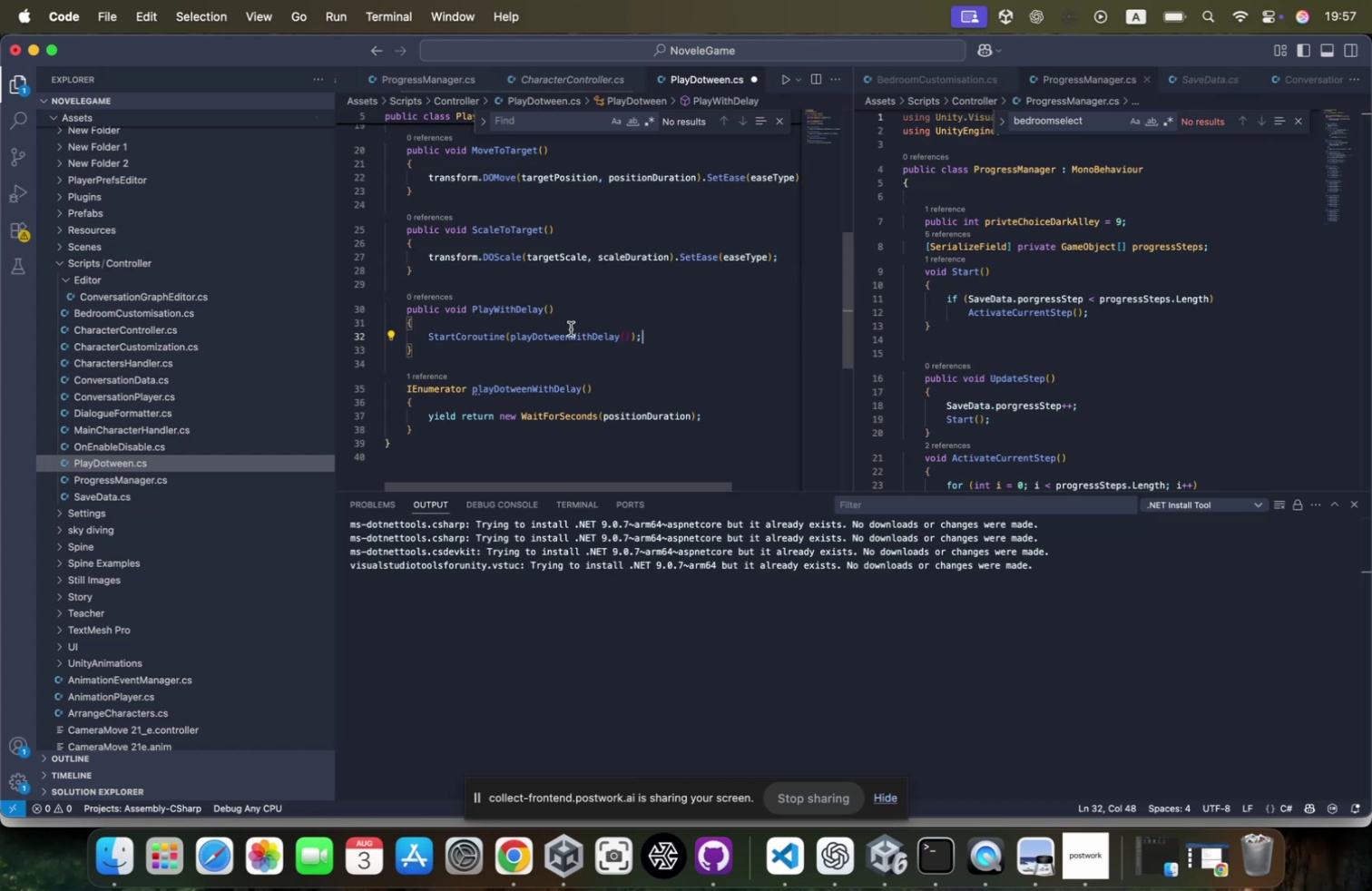 
scroll: coordinate [544, 247], scroll_direction: up, amount: 2.0
 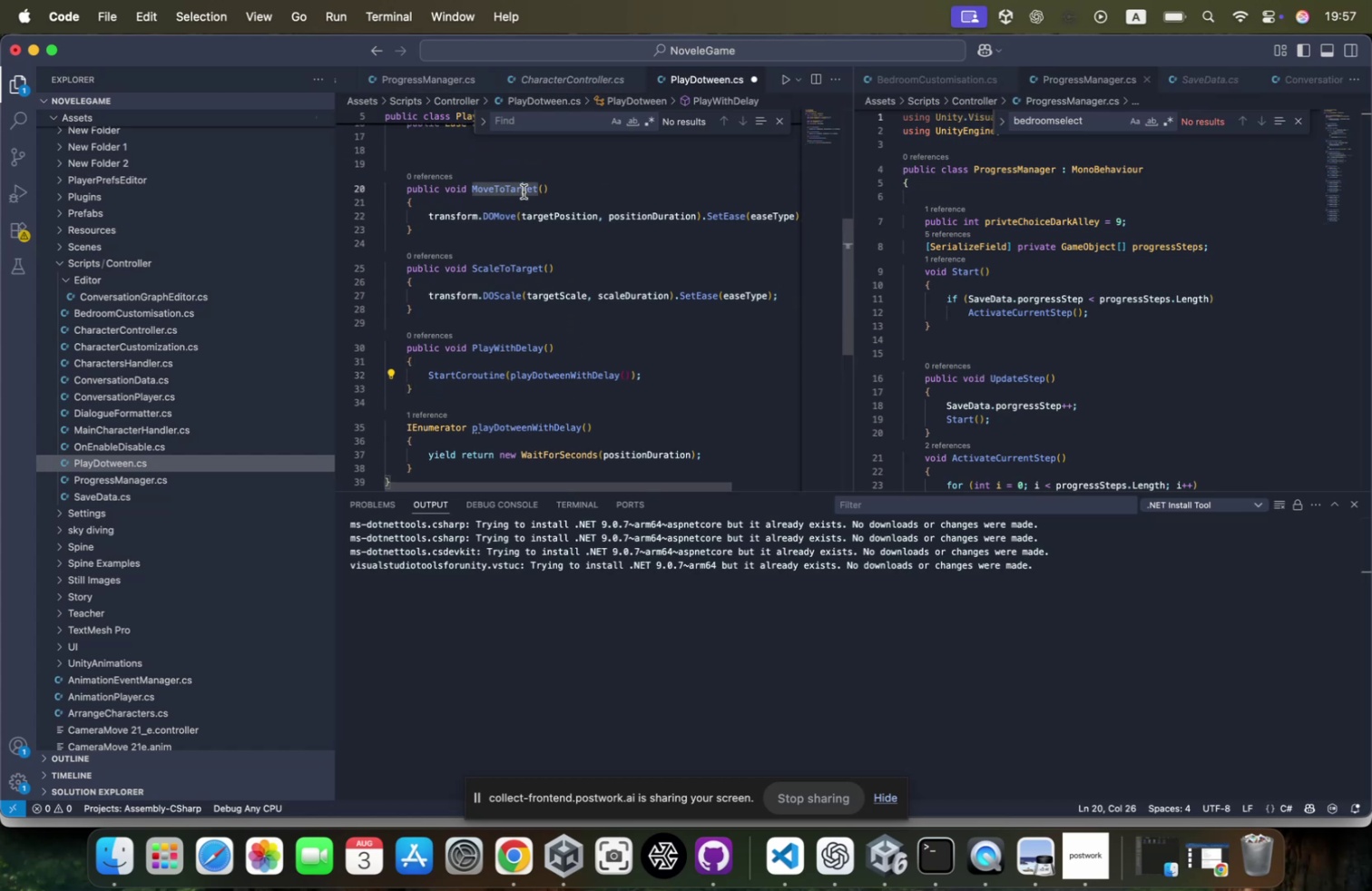 
key(Meta+CommandLeft)
 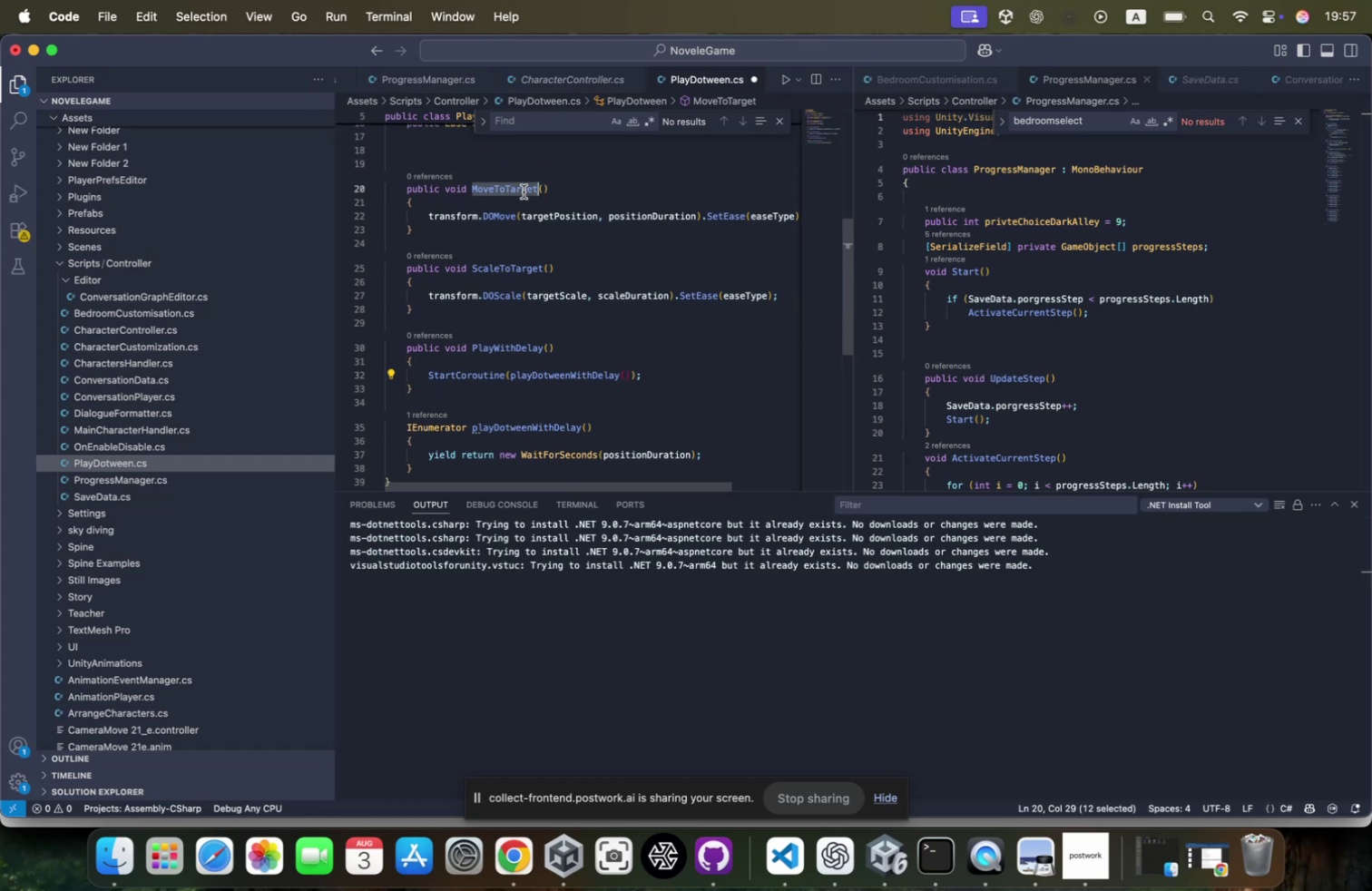 
key(Meta+C)
 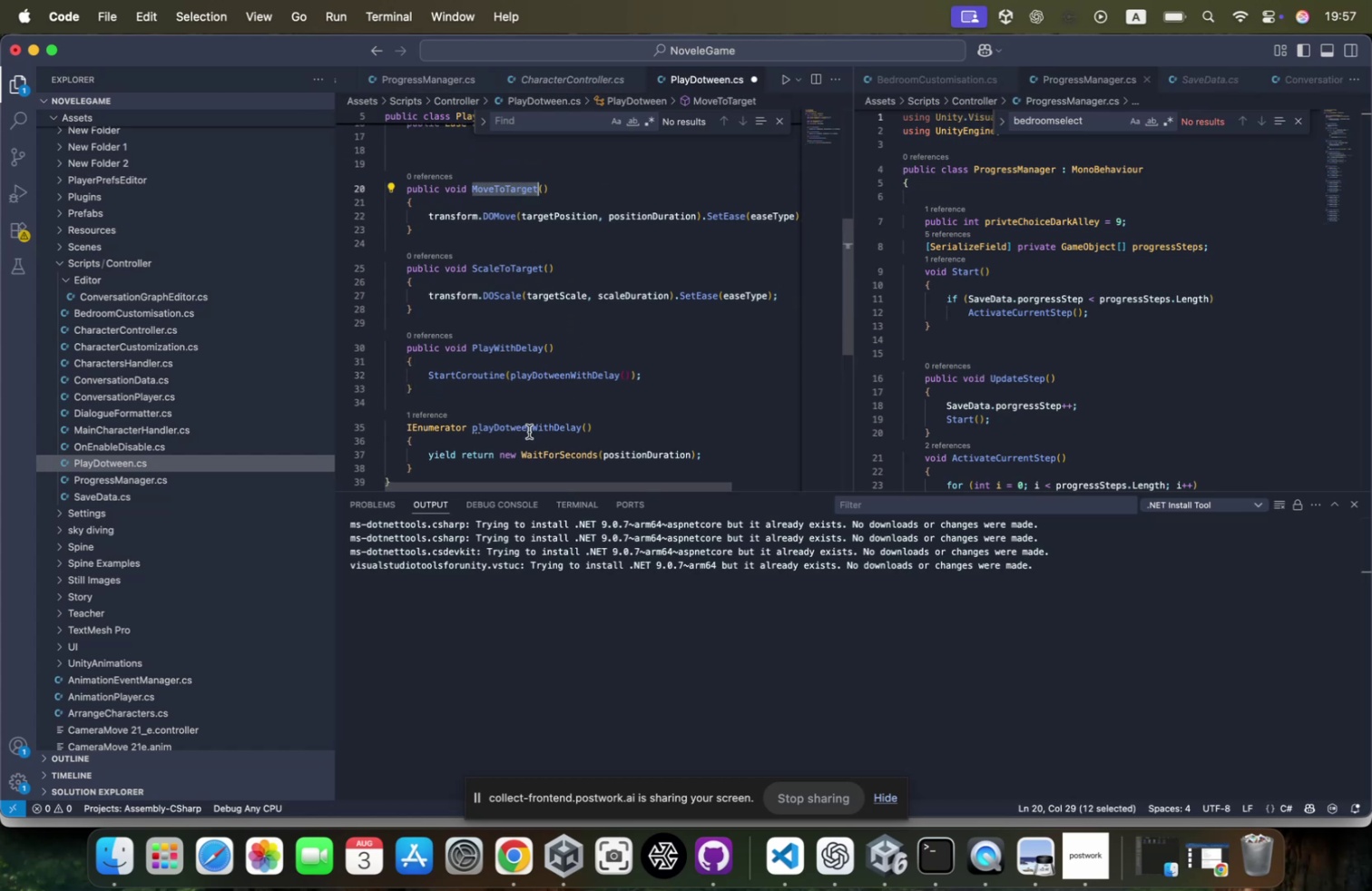 
left_click([525, 446])
 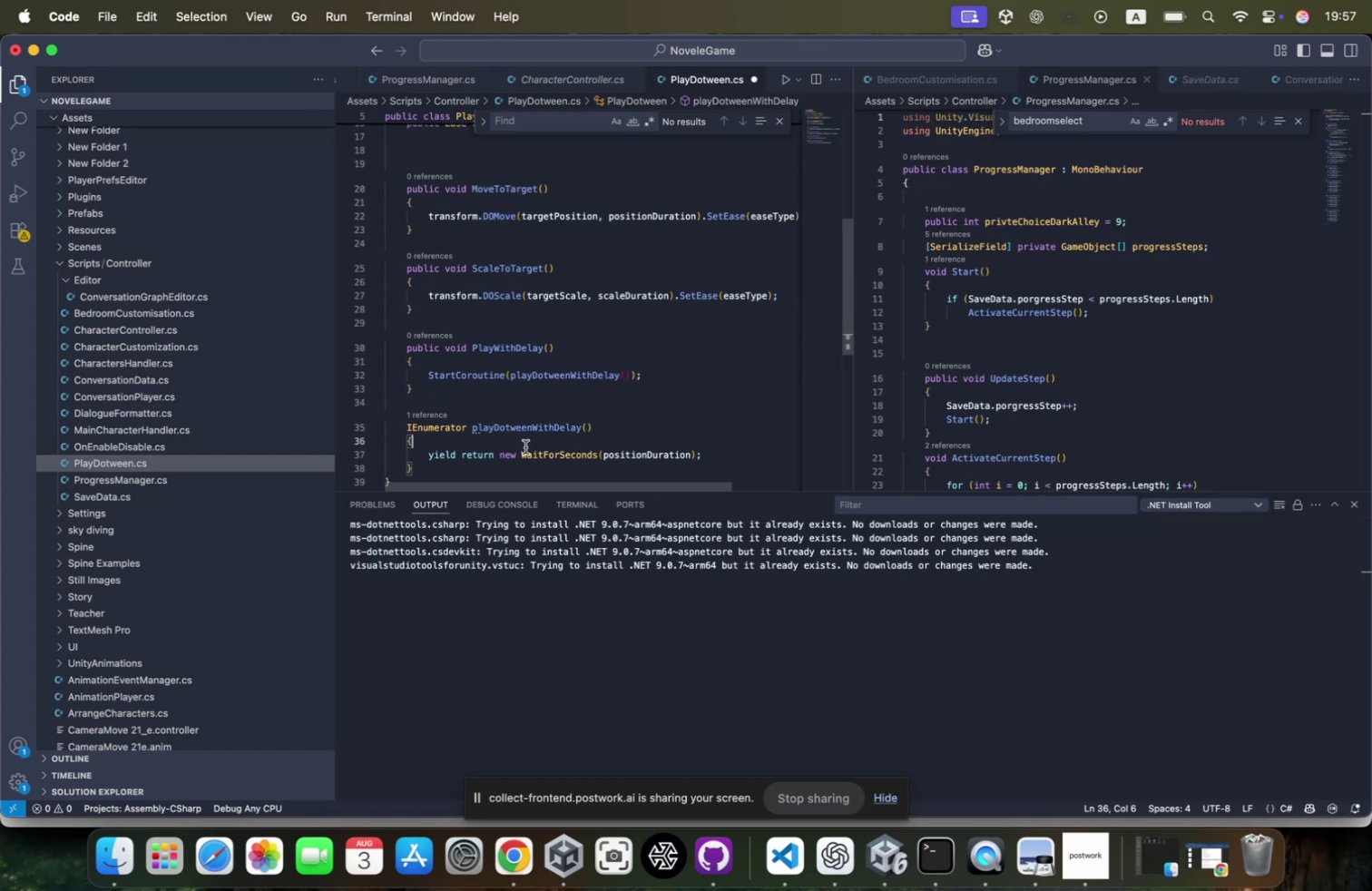 
key(Enter)
 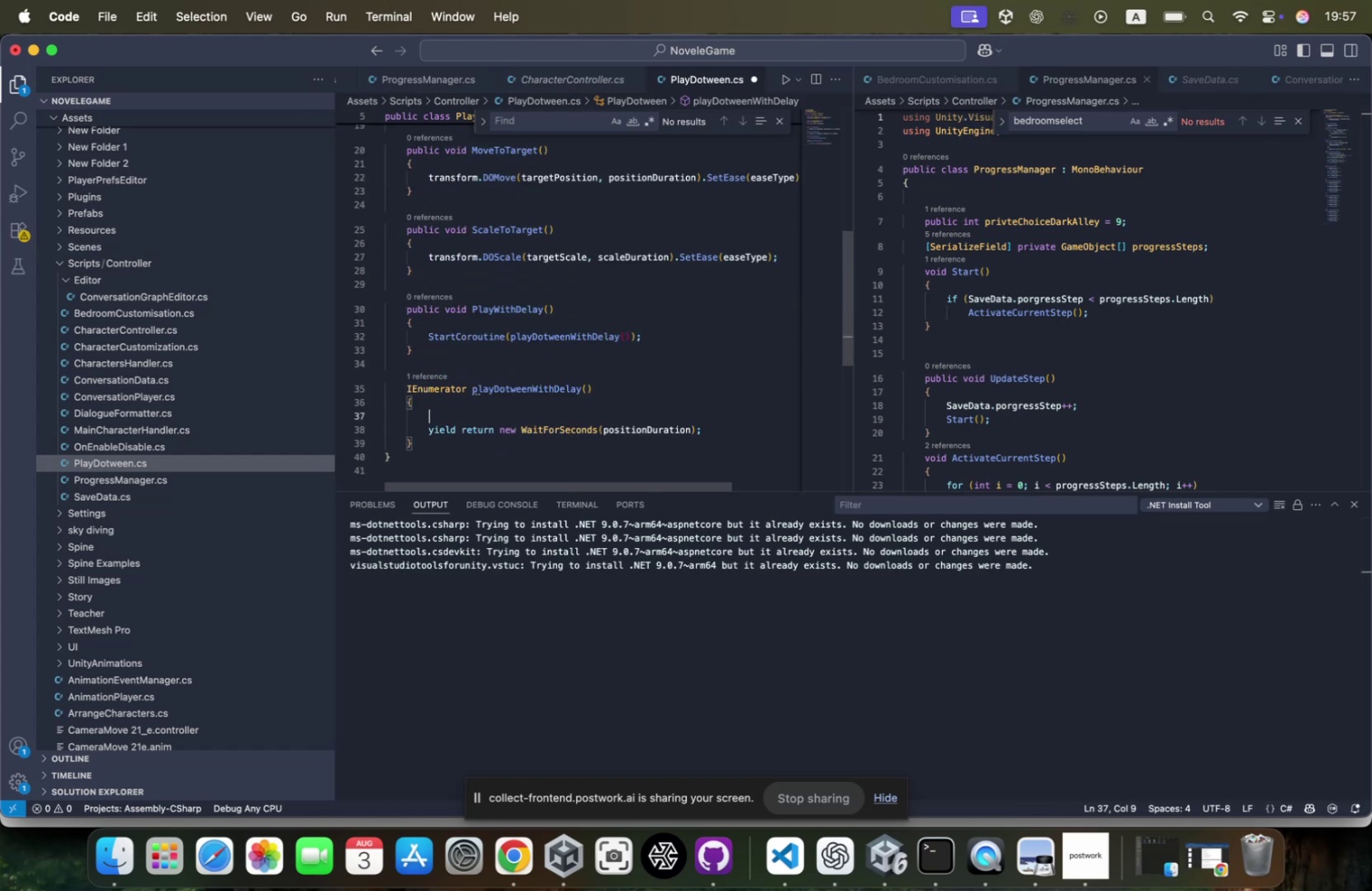 
key(Meta+CommandLeft)
 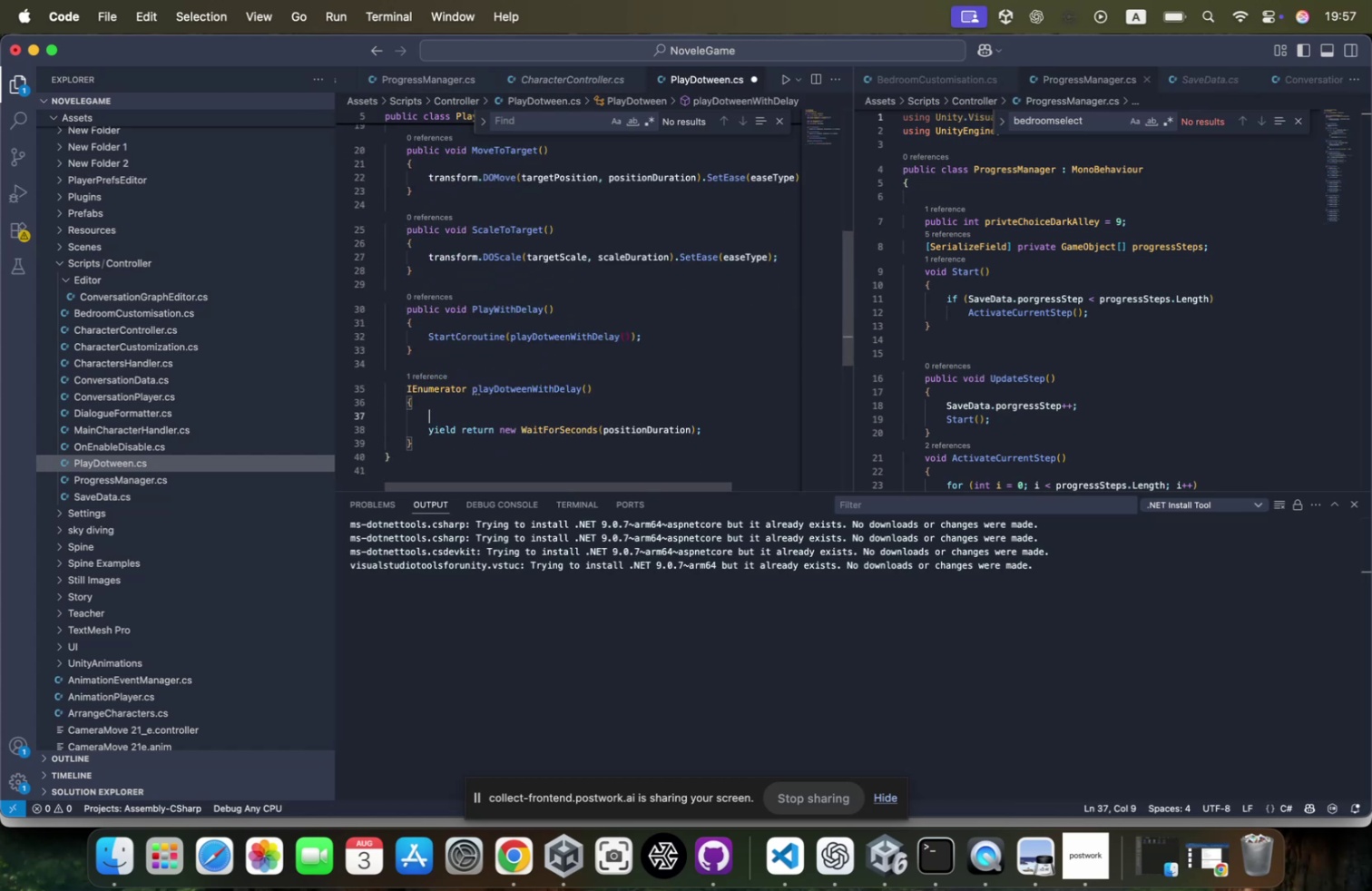 
key(Meta+V)
 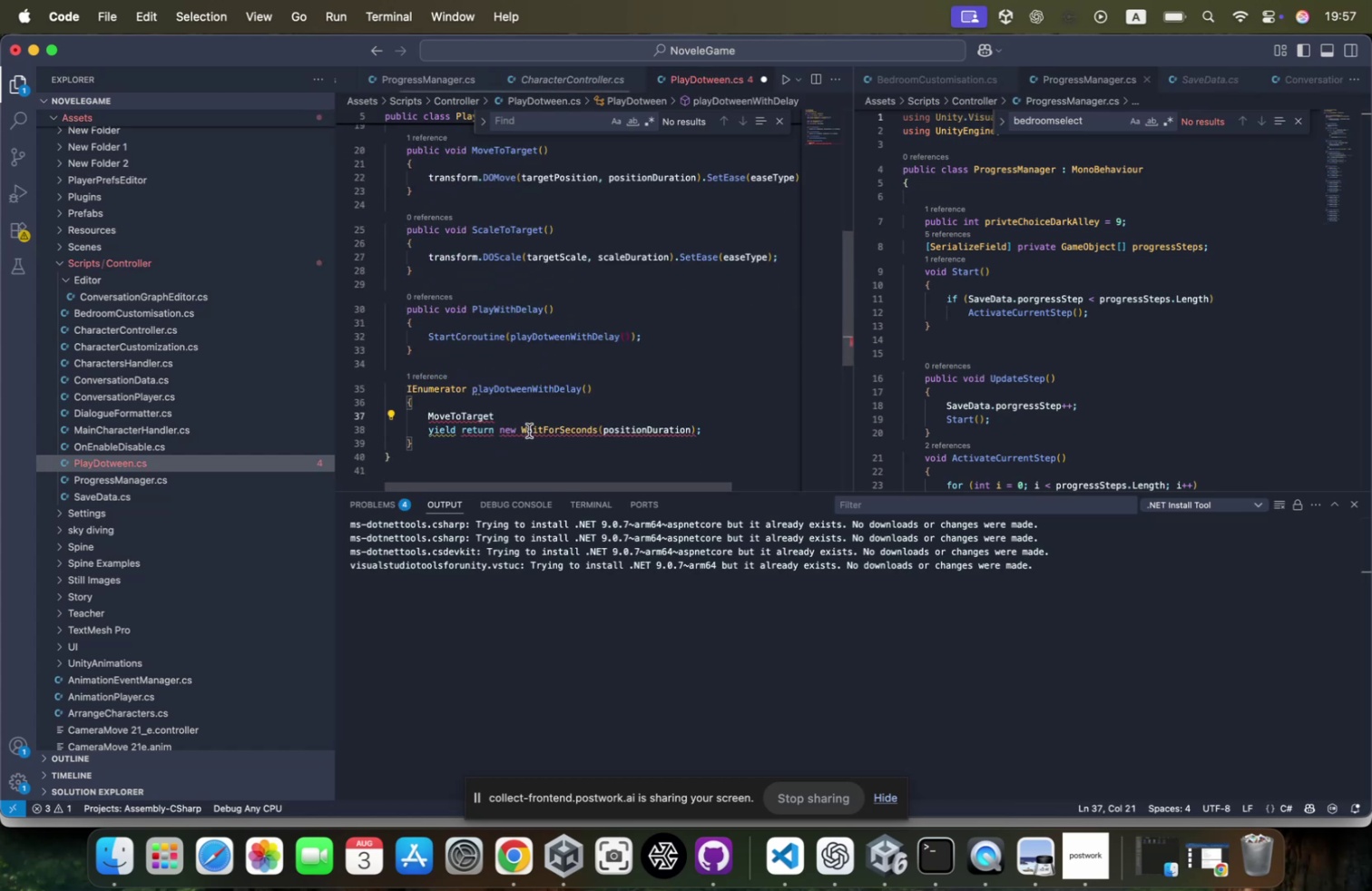 
type(();)
 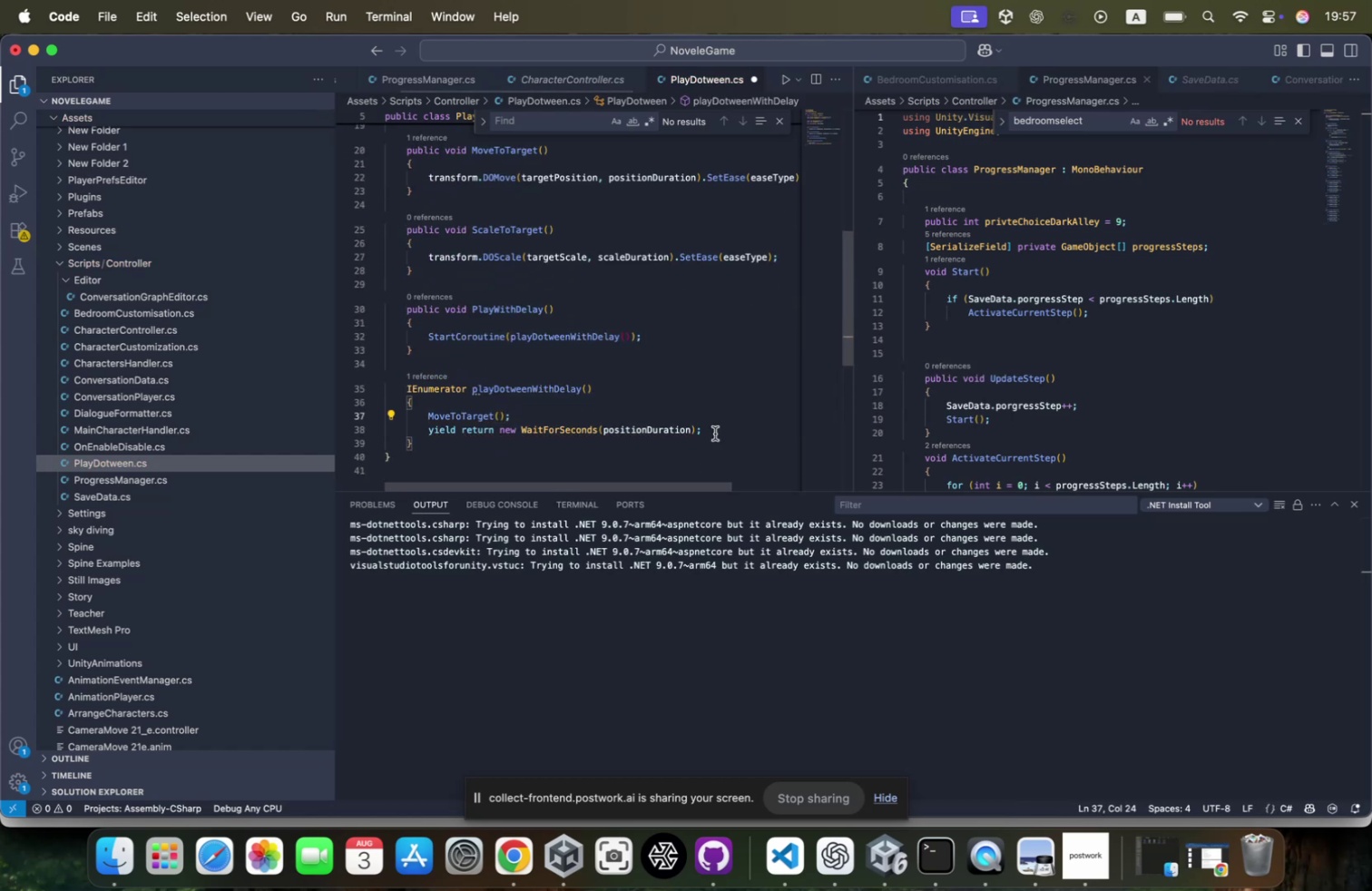 
left_click([753, 425])
 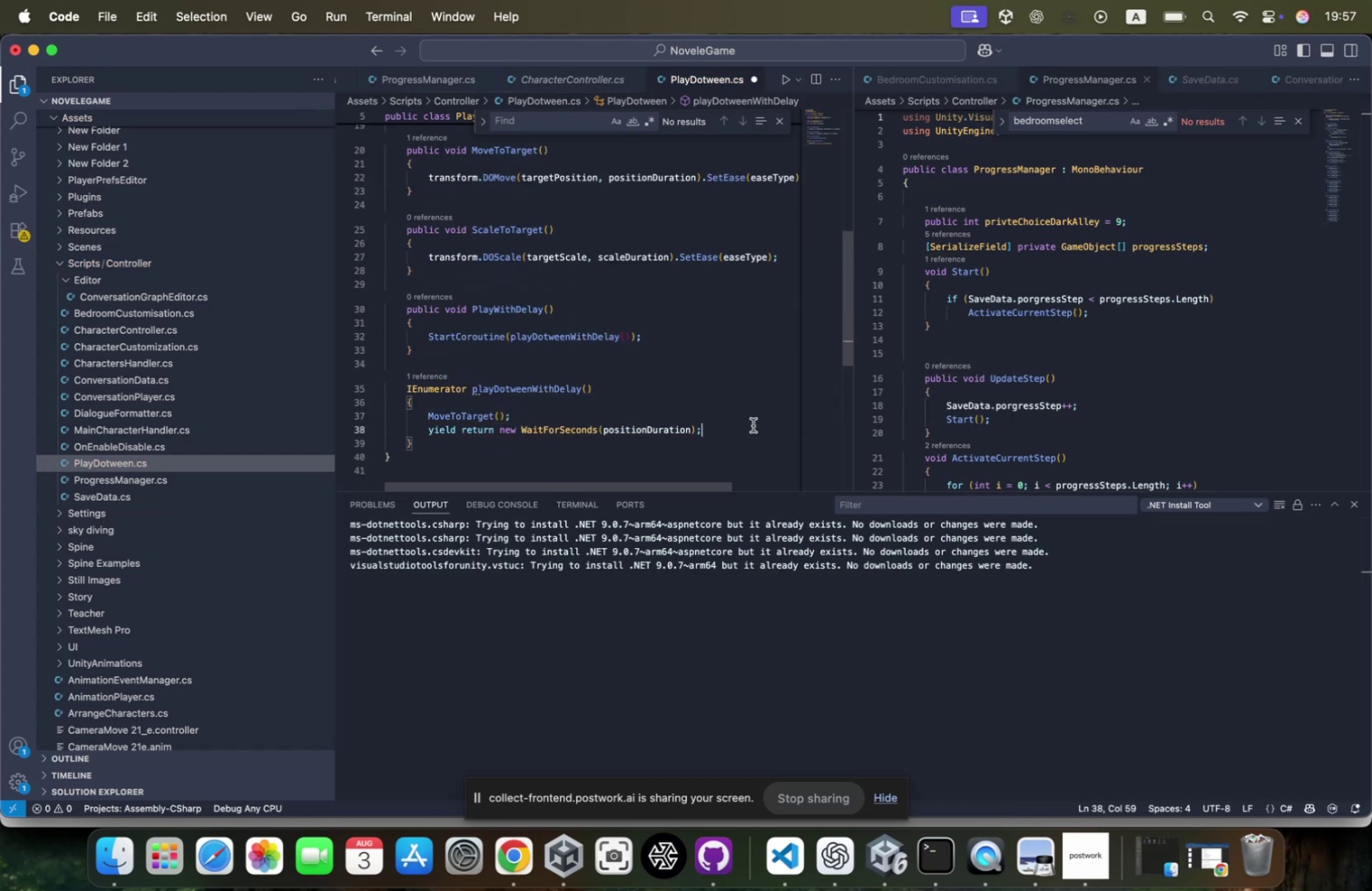 
key(Shift+ShiftRight)
 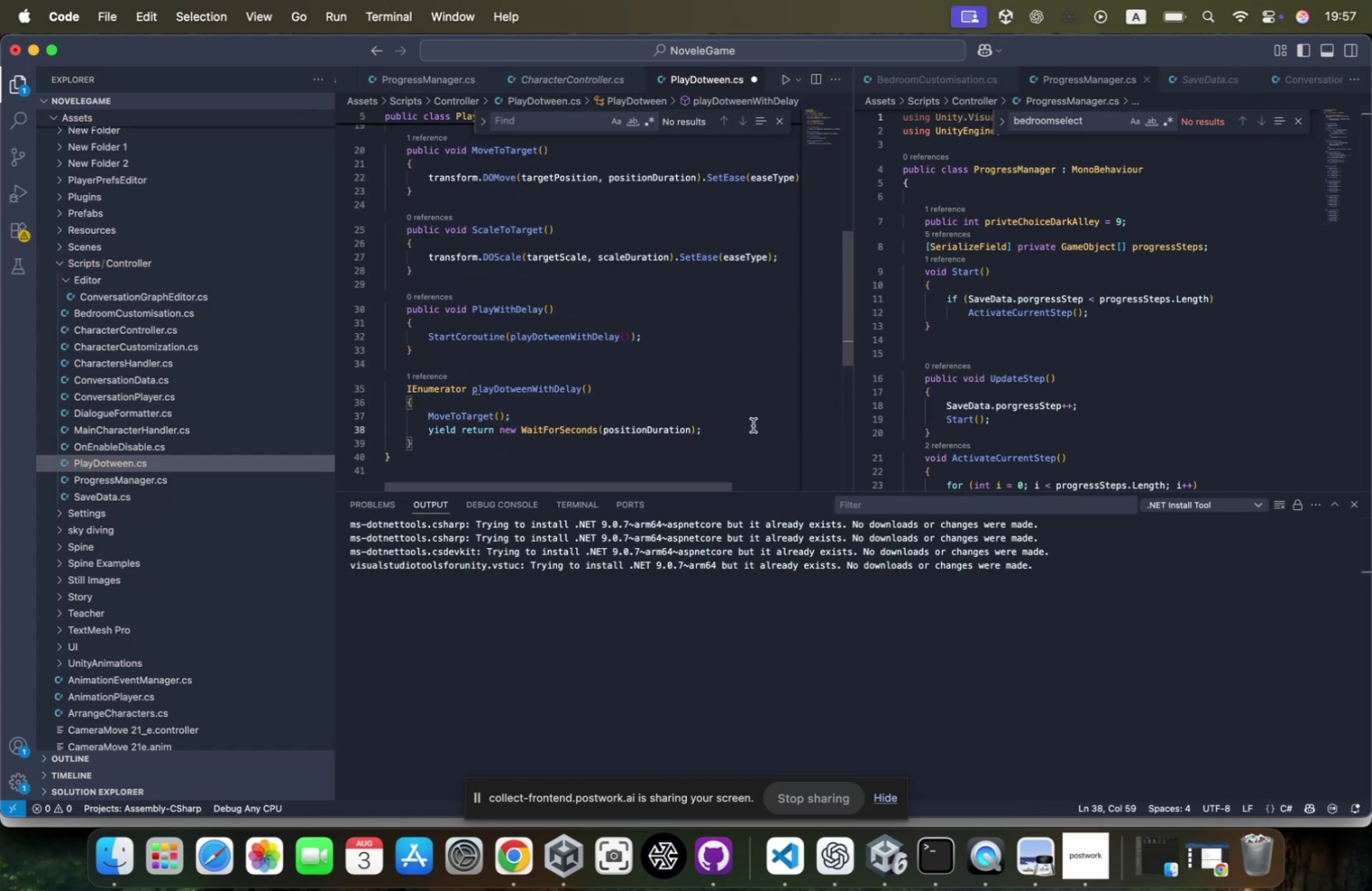 
key(Enter)
 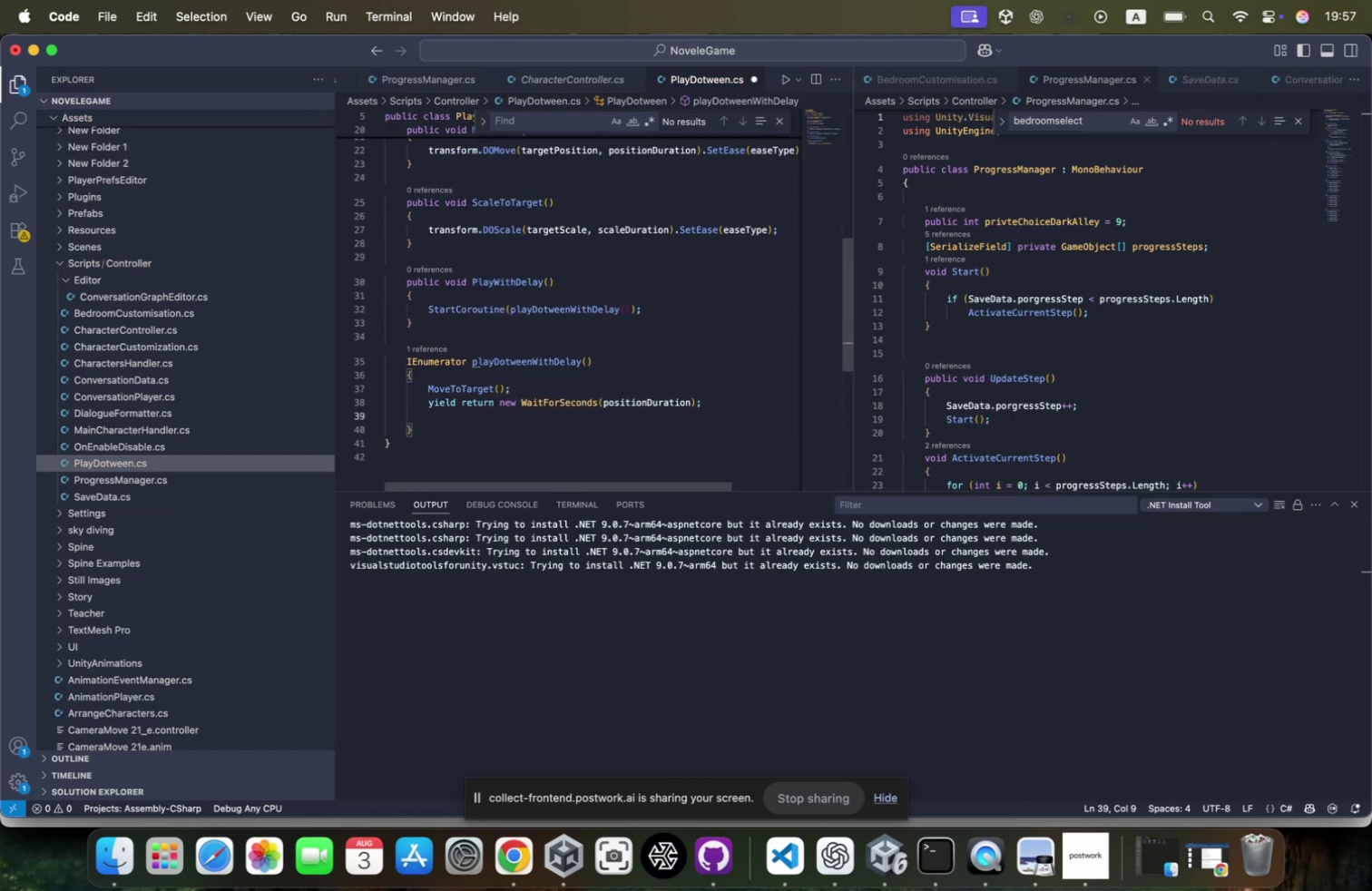 
scroll: coordinate [753, 425], scroll_direction: up, amount: 8.0
 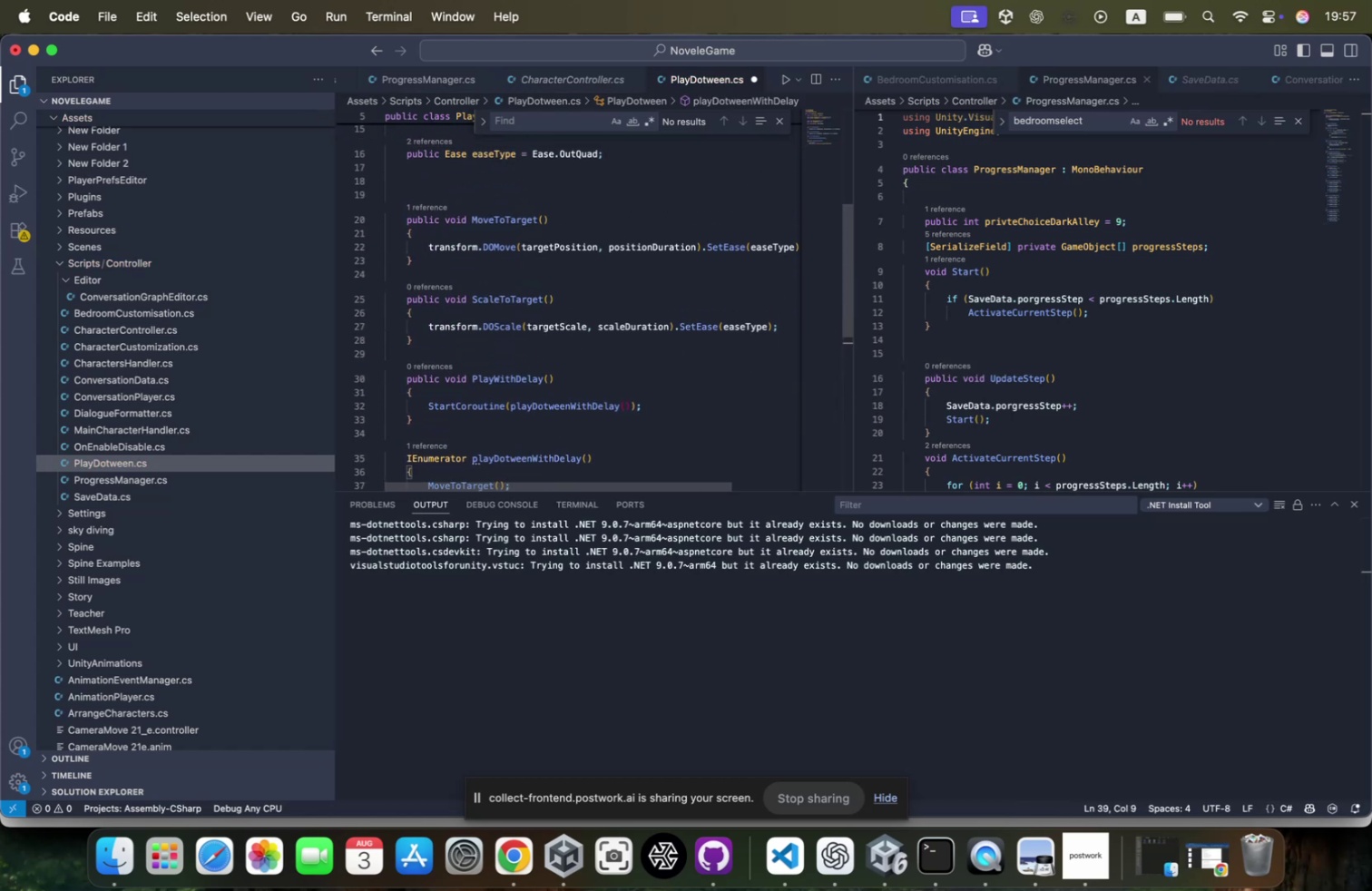 
type(scaletota)
key(Tab)
type(();)
 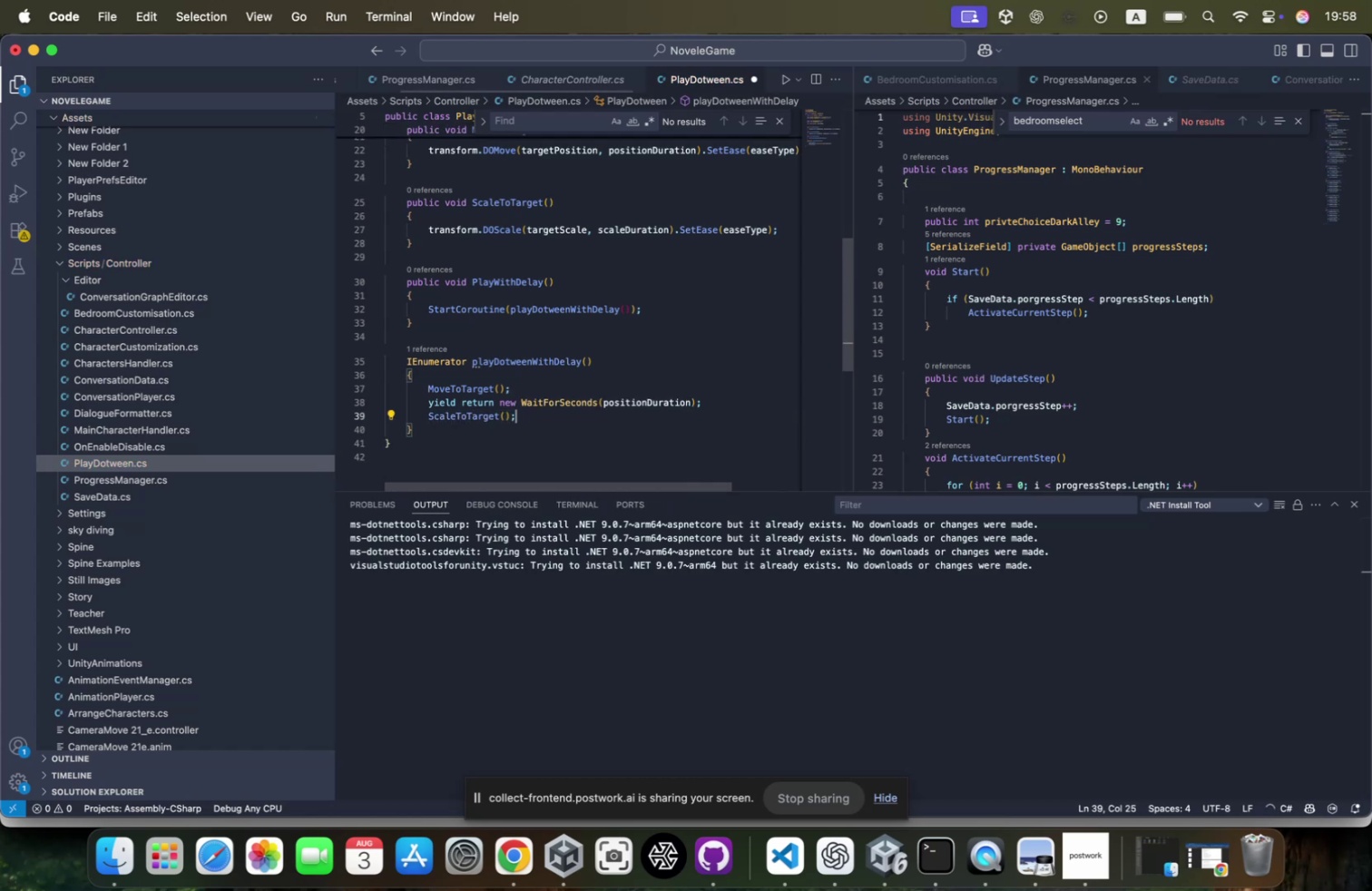 
scroll: coordinate [753, 425], scroll_direction: up, amount: 20.0
 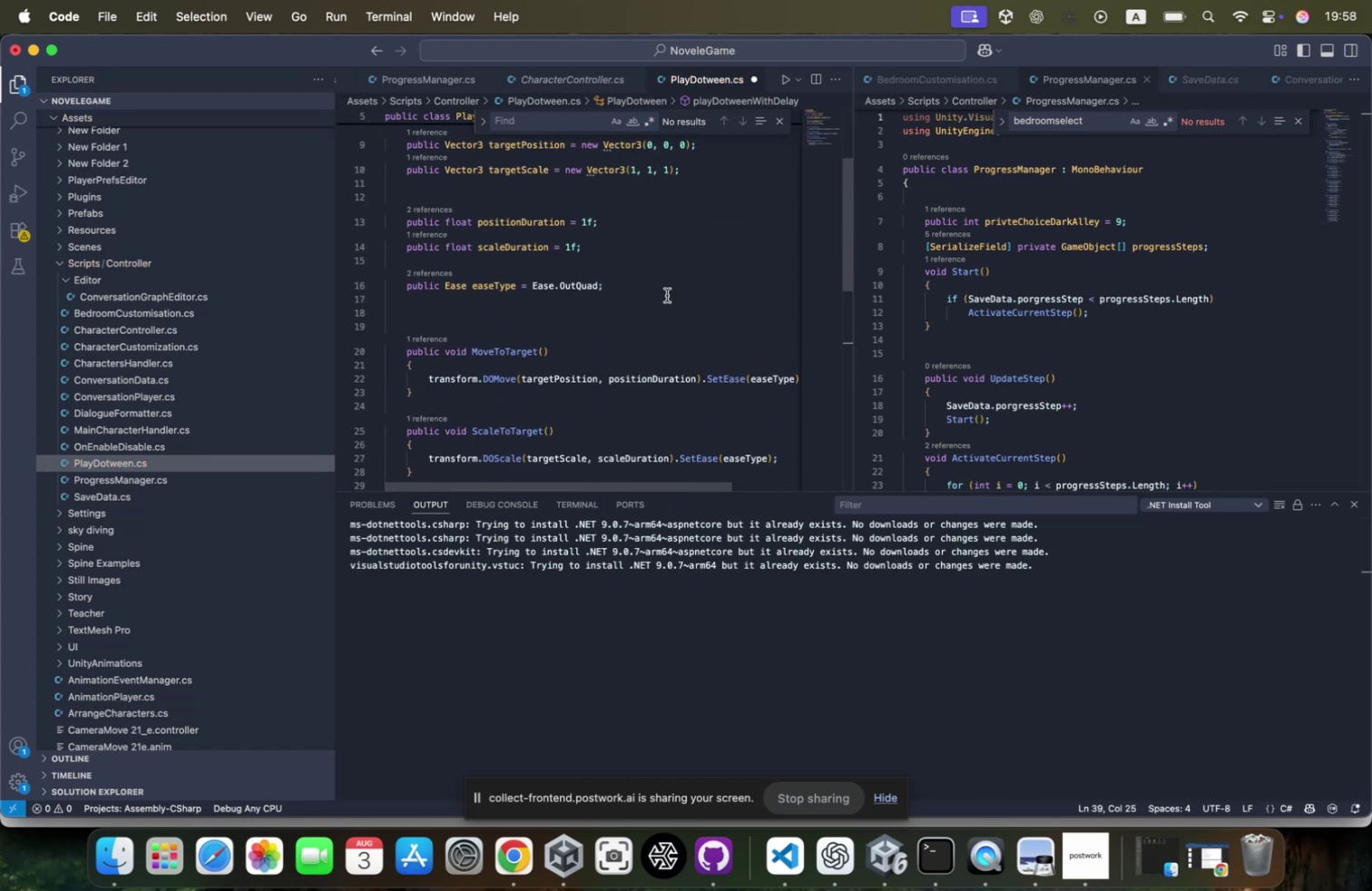 
key(Meta+CommandLeft)
 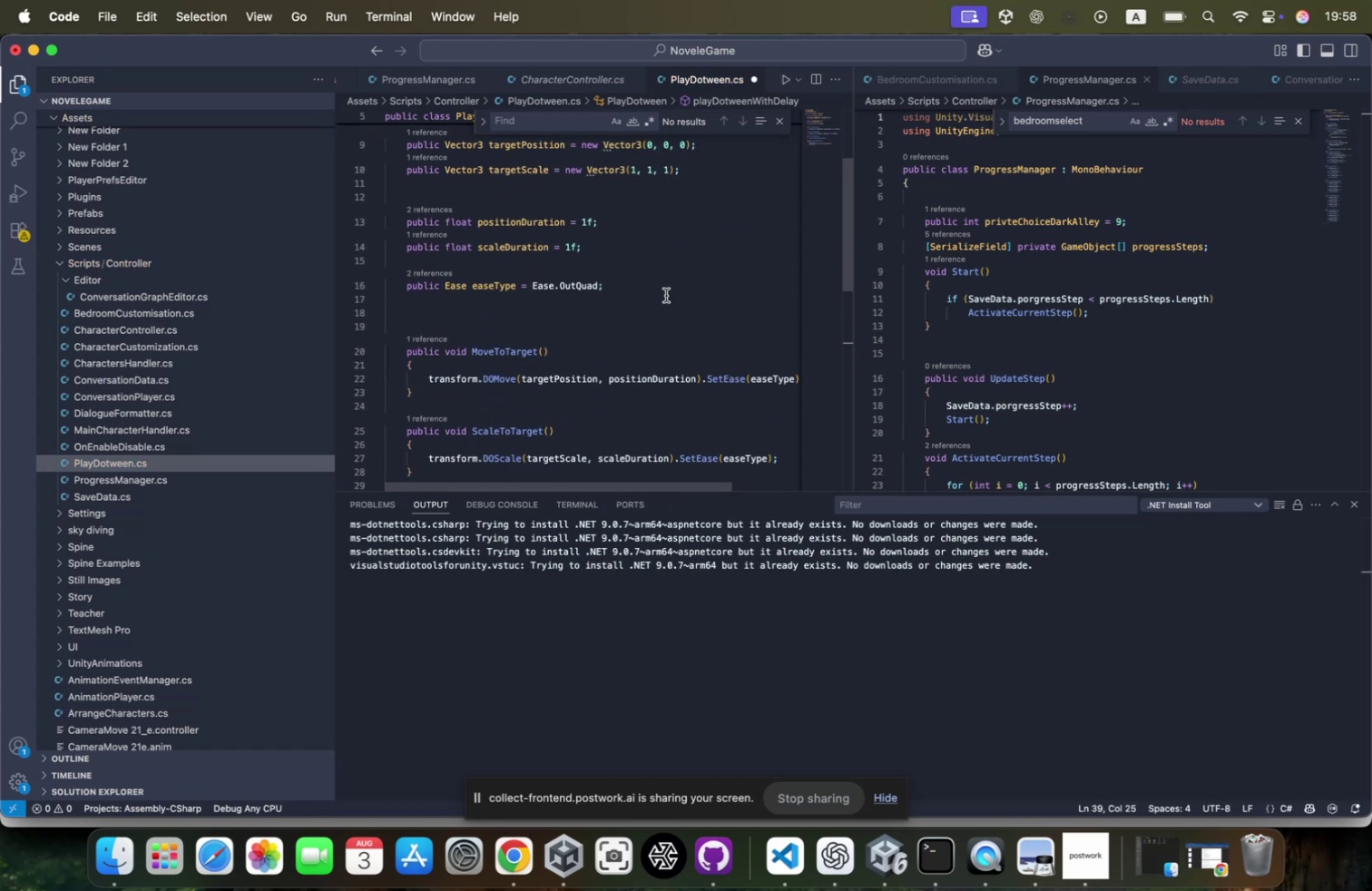 
key(Meta+S)
 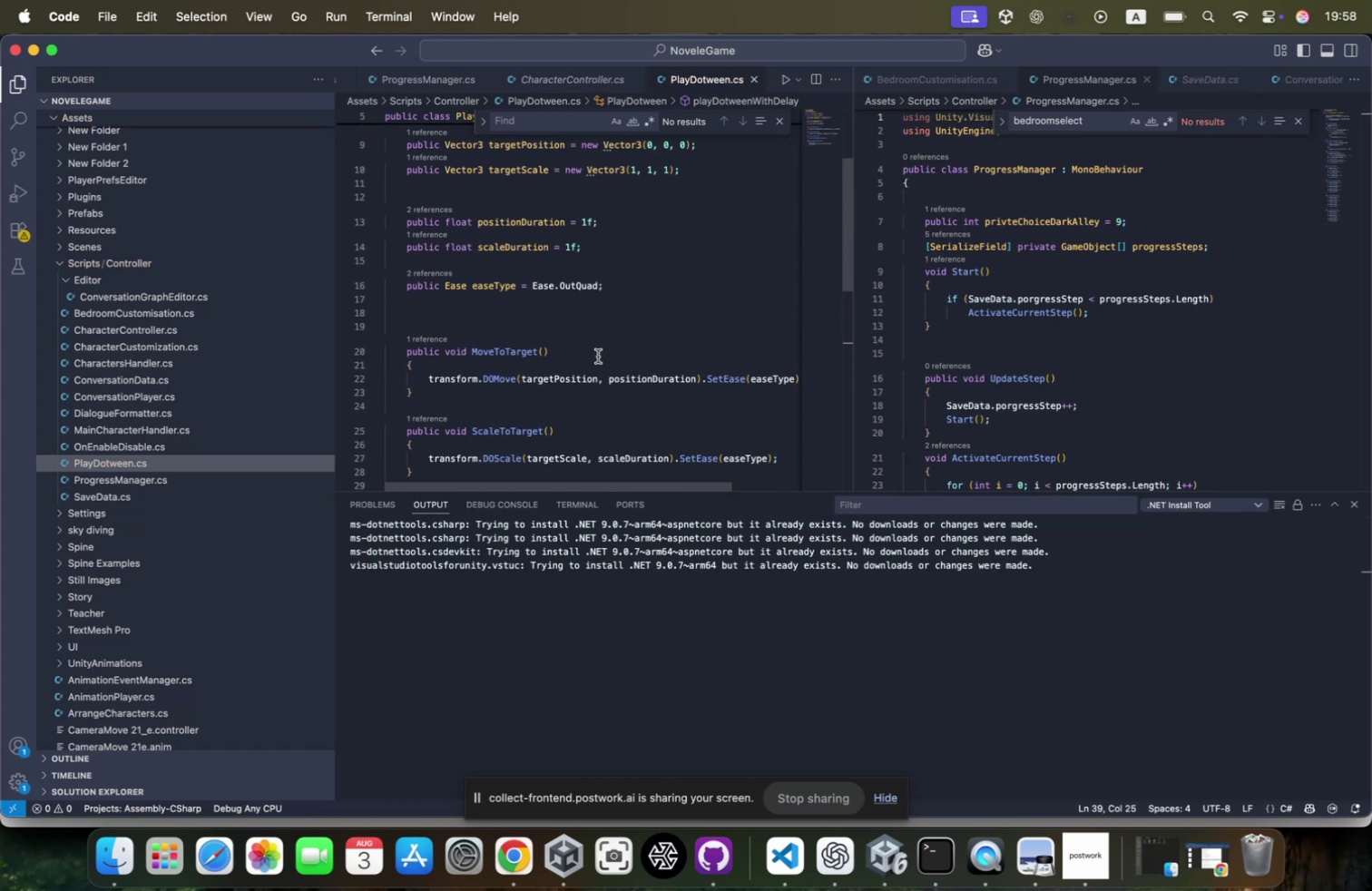 
scroll: coordinate [599, 344], scroll_direction: down, amount: 8.0
 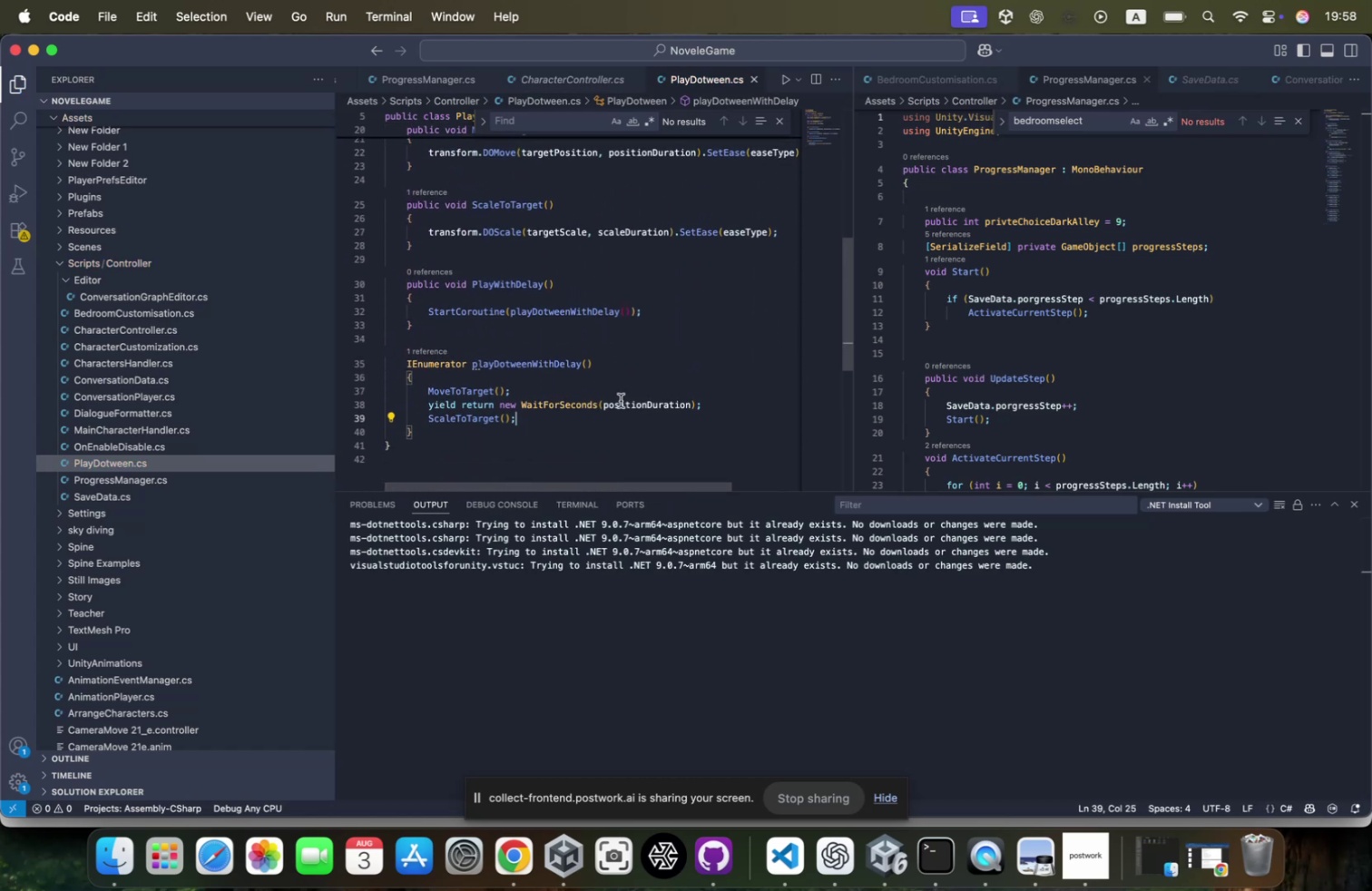 
double_click([619, 404])
 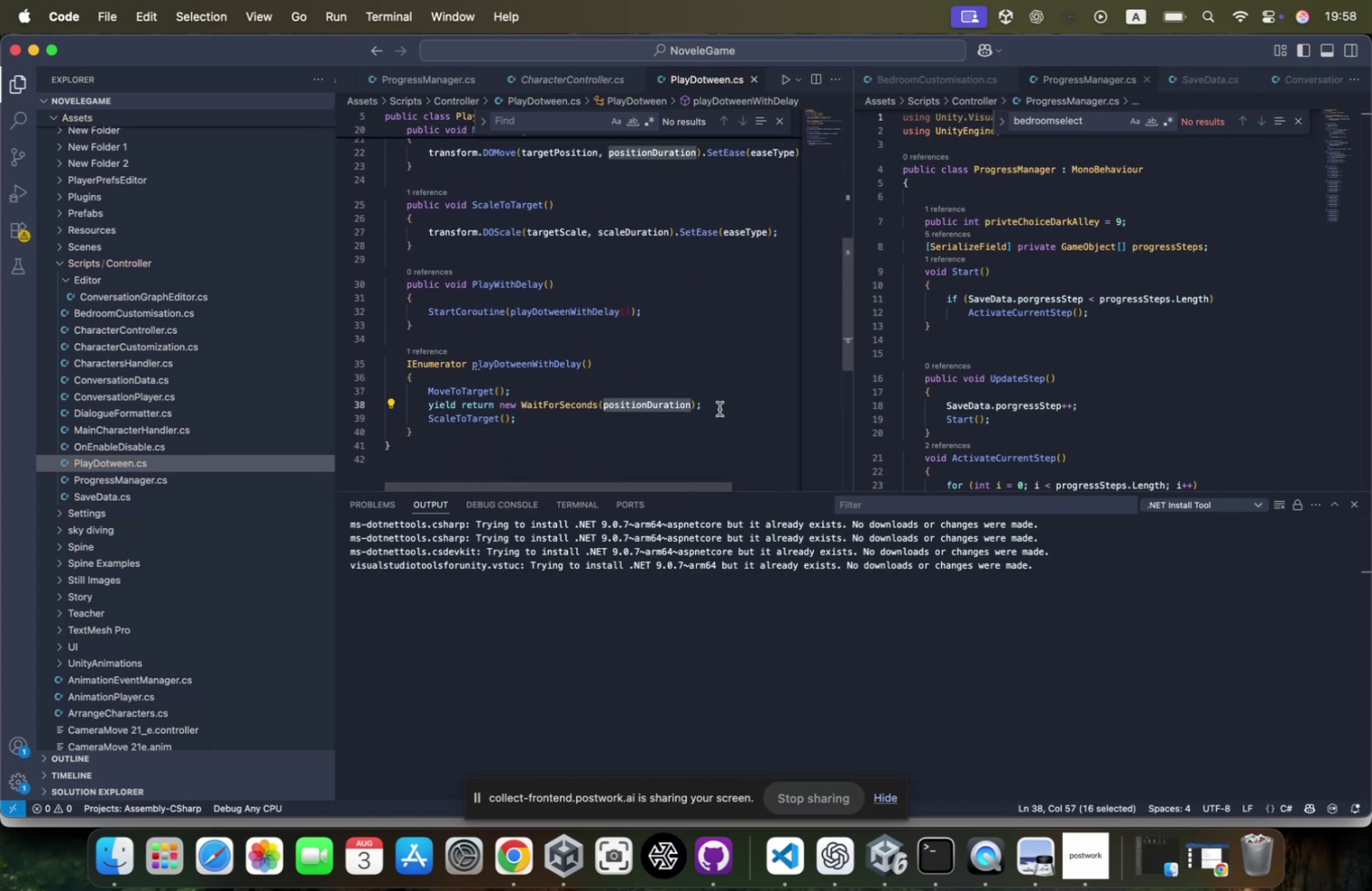 
scroll: coordinate [720, 408], scroll_direction: up, amount: 72.0
 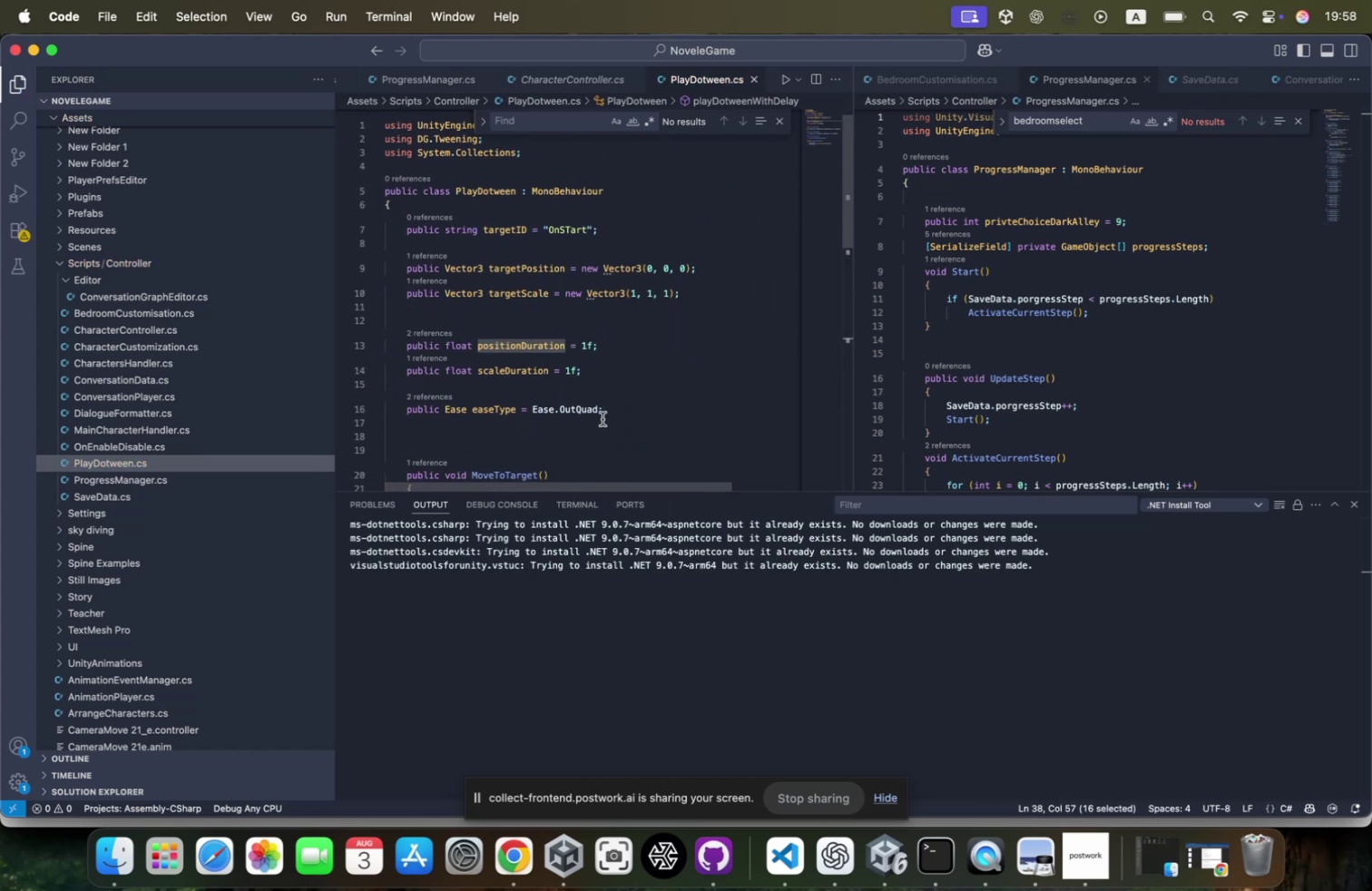 
left_click([596, 428])
 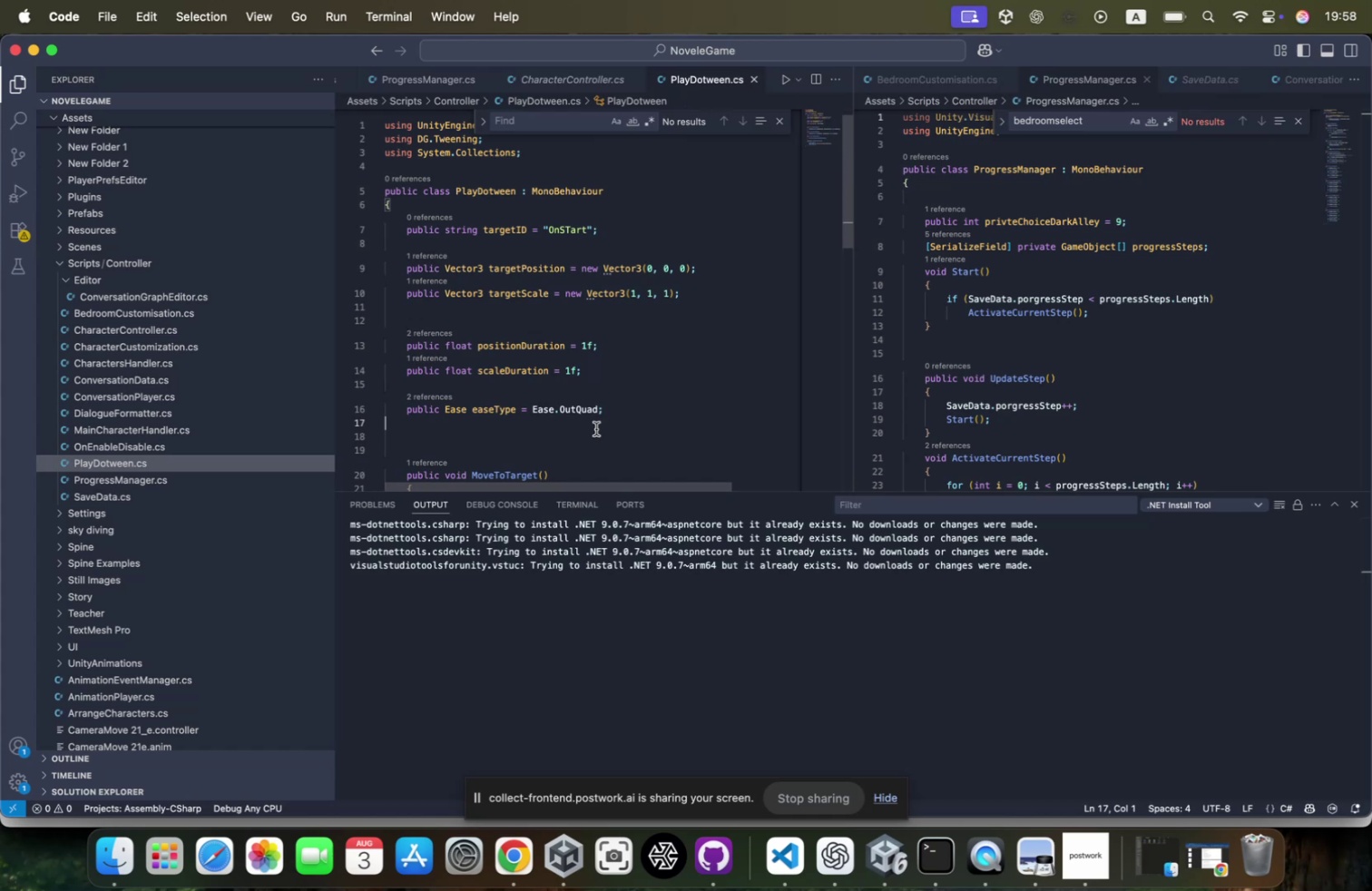 
key(Tab)
 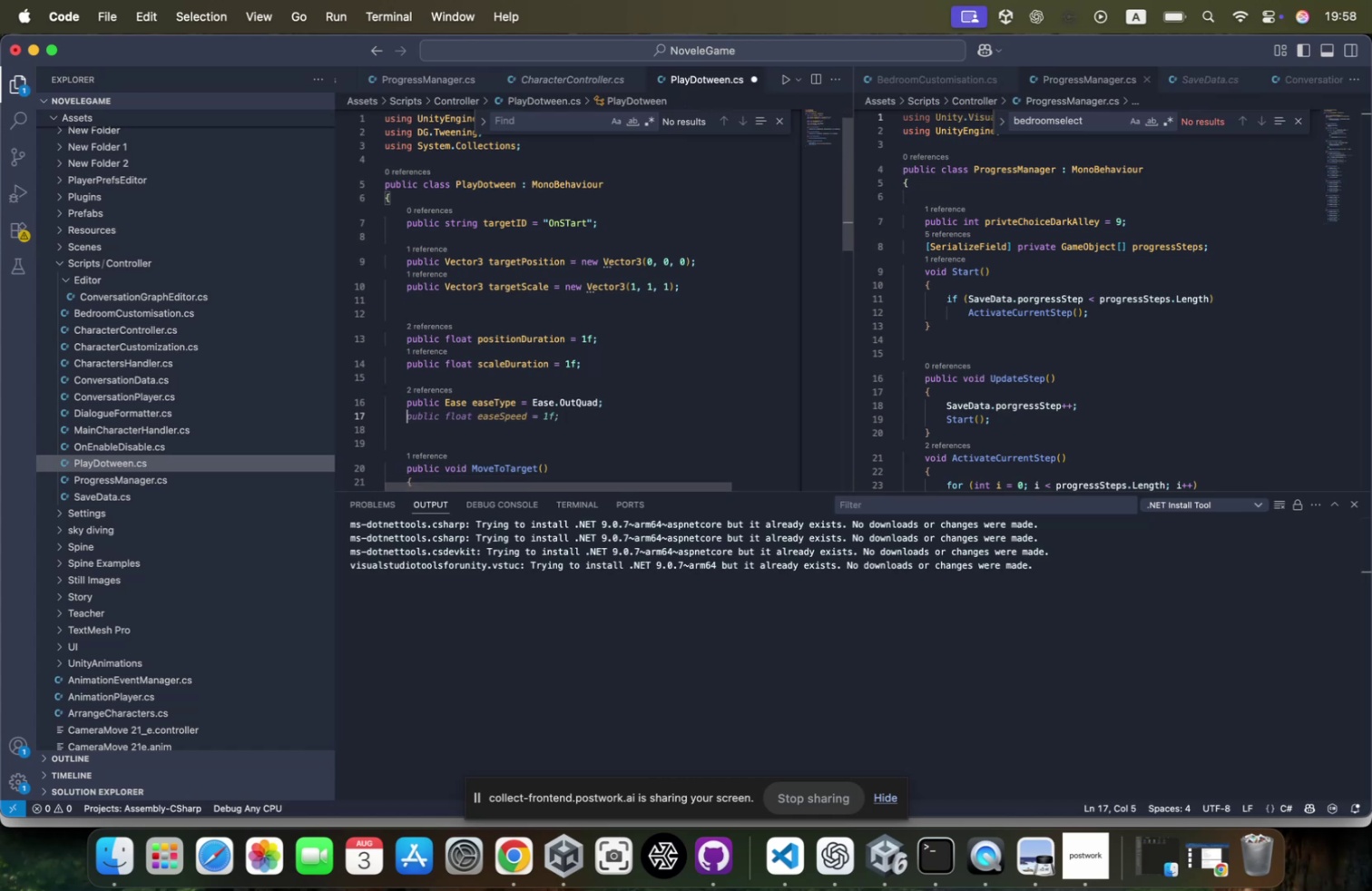 
key(Enter)
 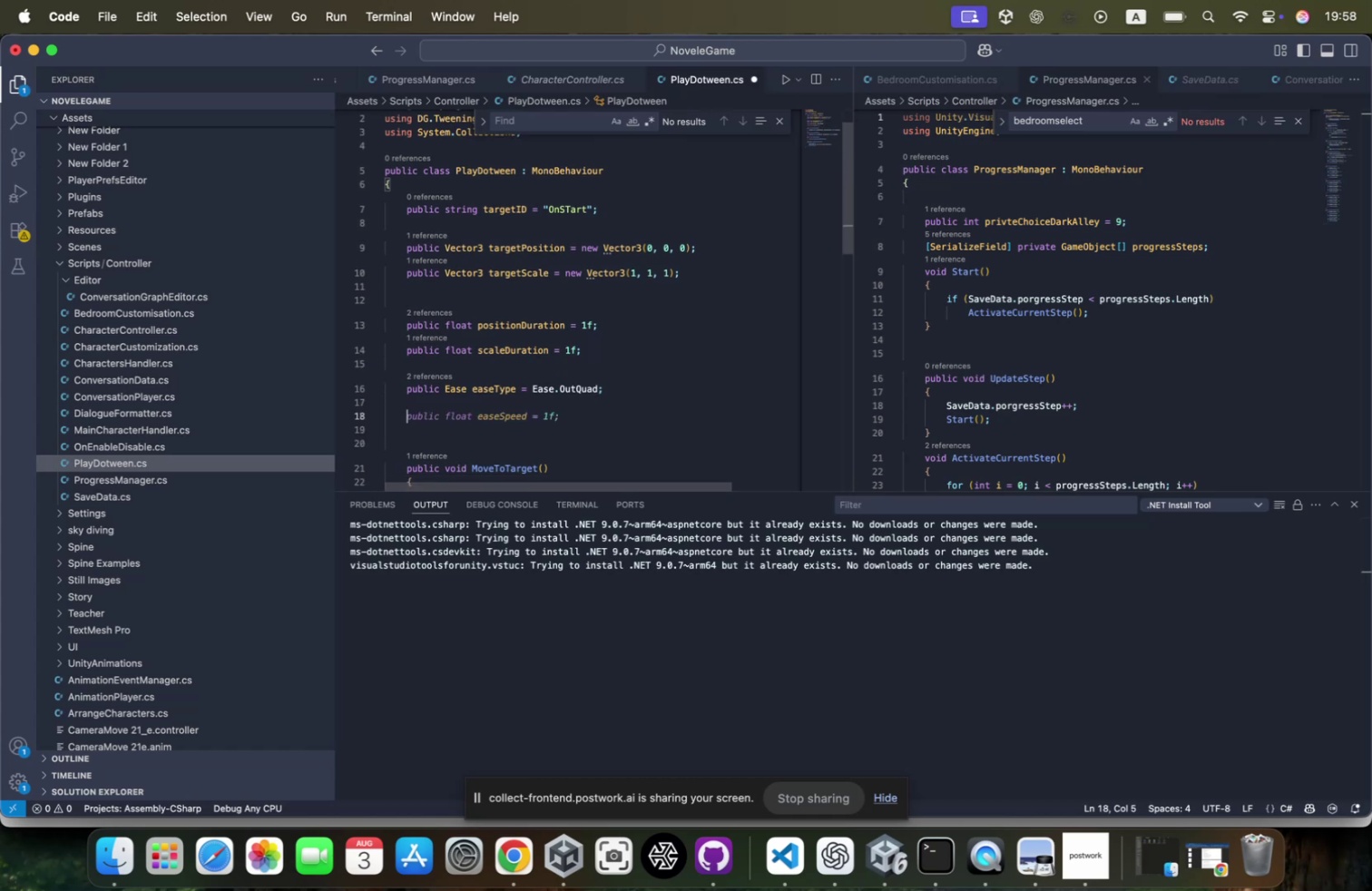 
type(public float delay = 2f;)
 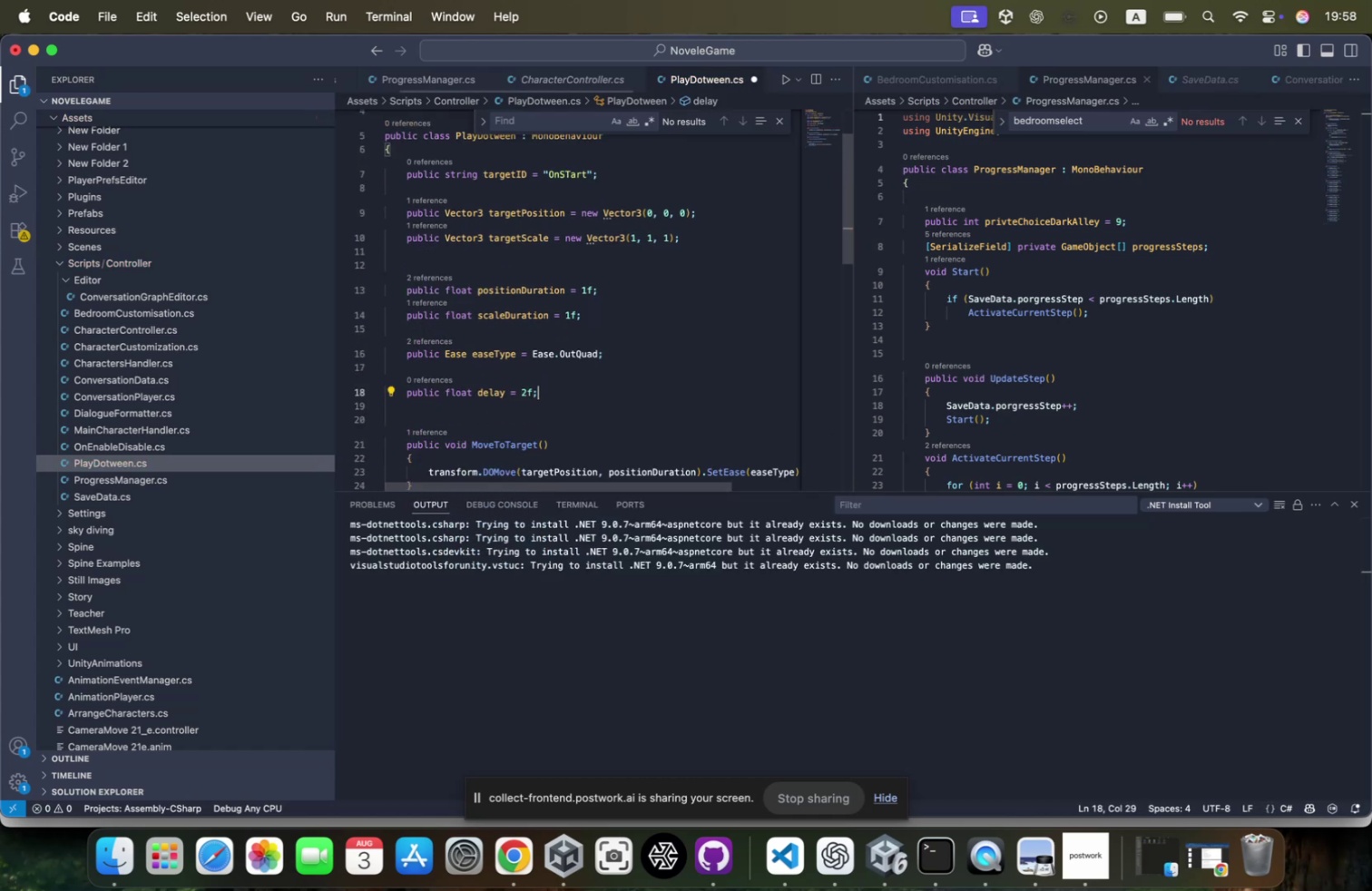 
scroll: coordinate [596, 428], scroll_direction: none, amount: 0.0
 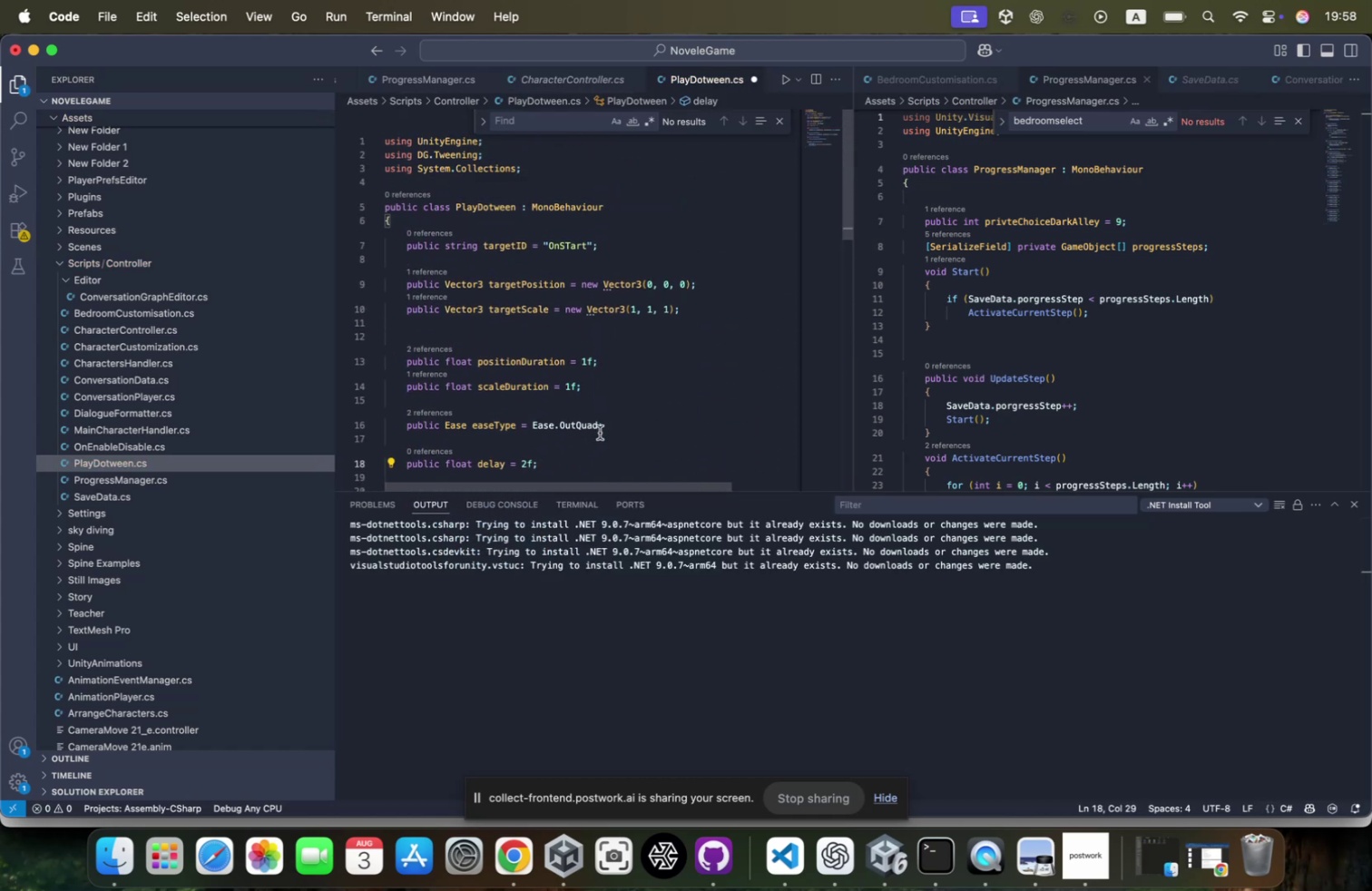 
key(Meta+CommandLeft)
 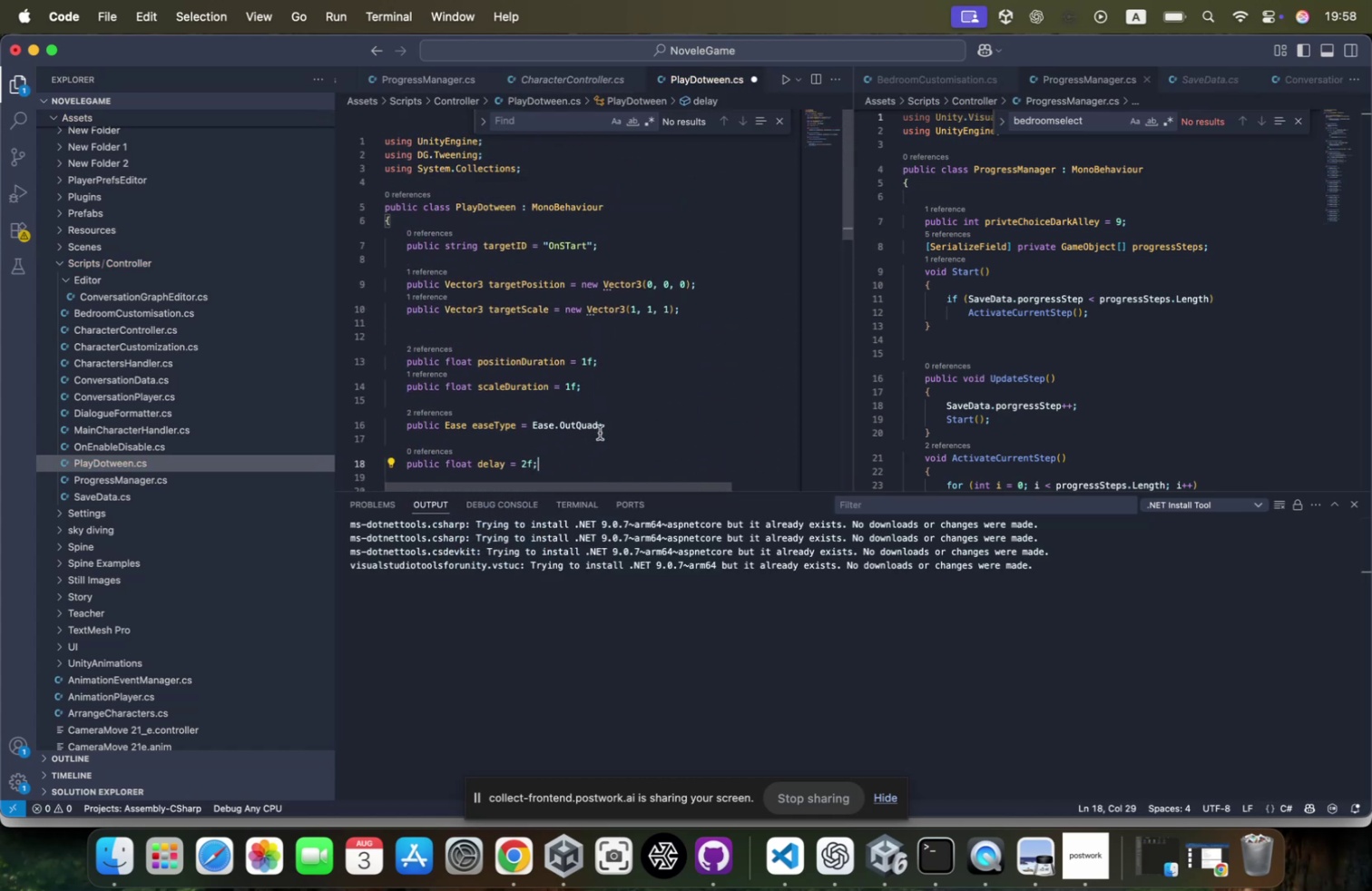 
scroll: coordinate [599, 432], scroll_direction: down, amount: 43.0
 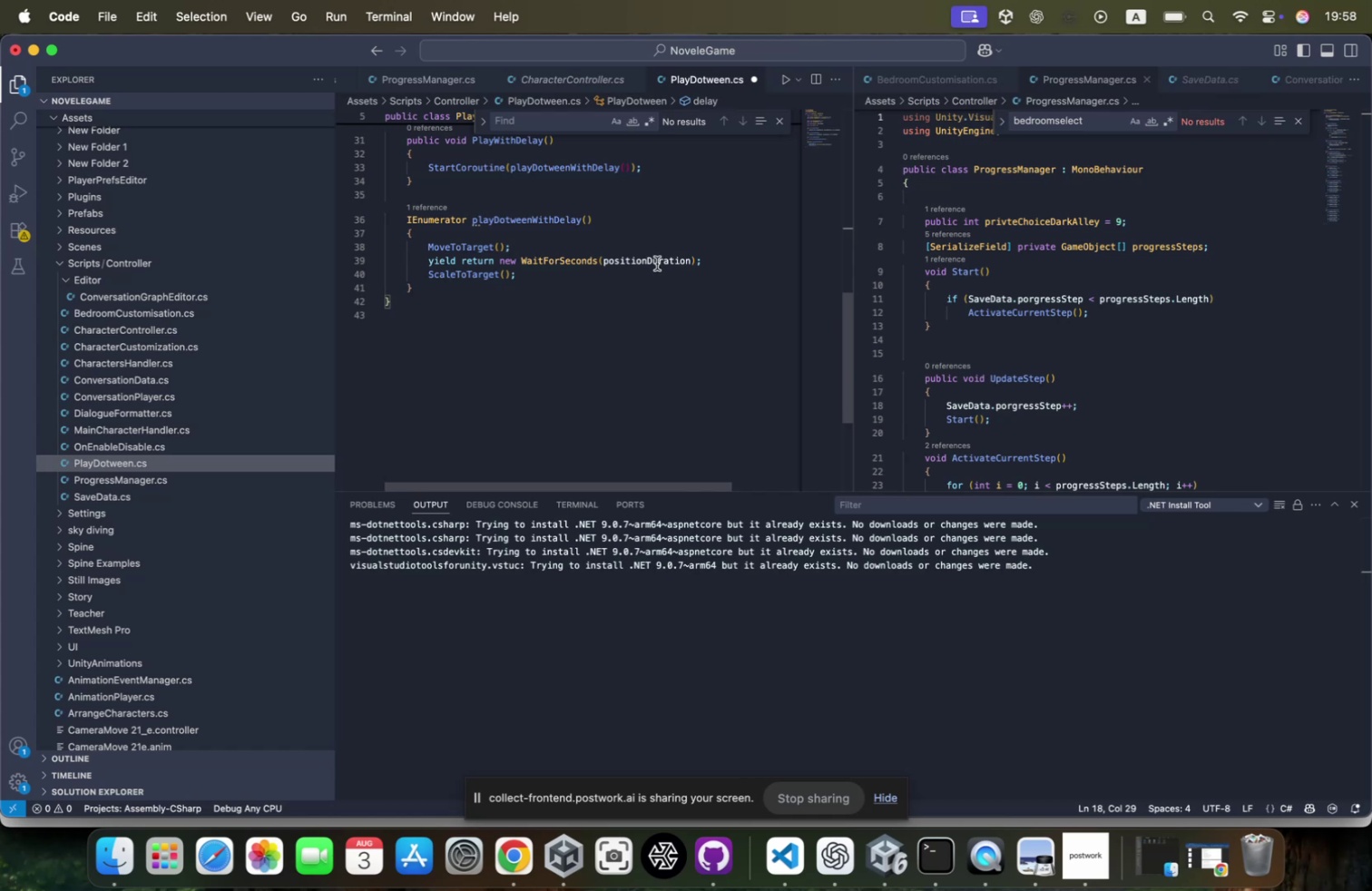 
double_click([657, 262])
 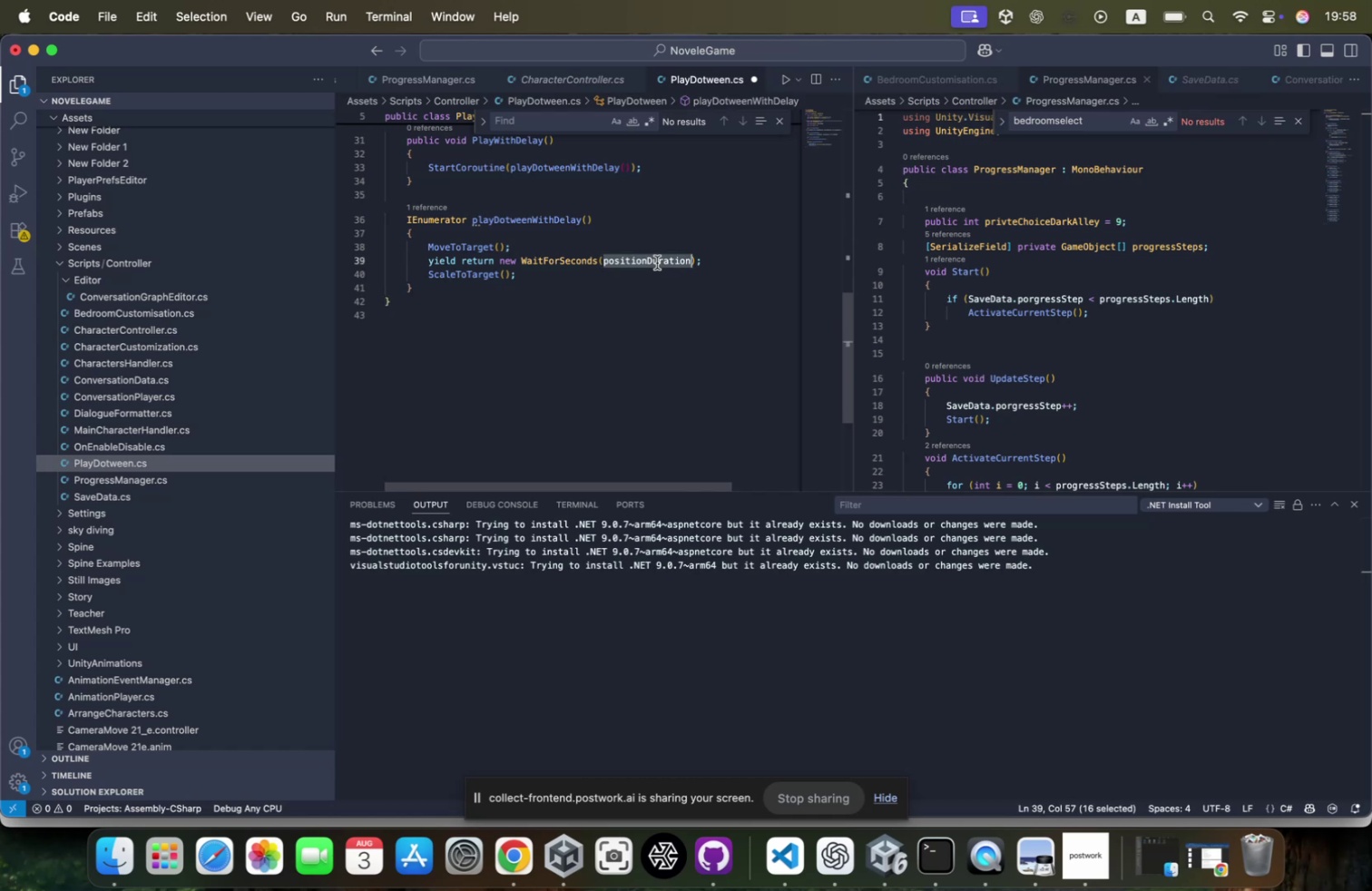 
type(delay)
key(Tab)
 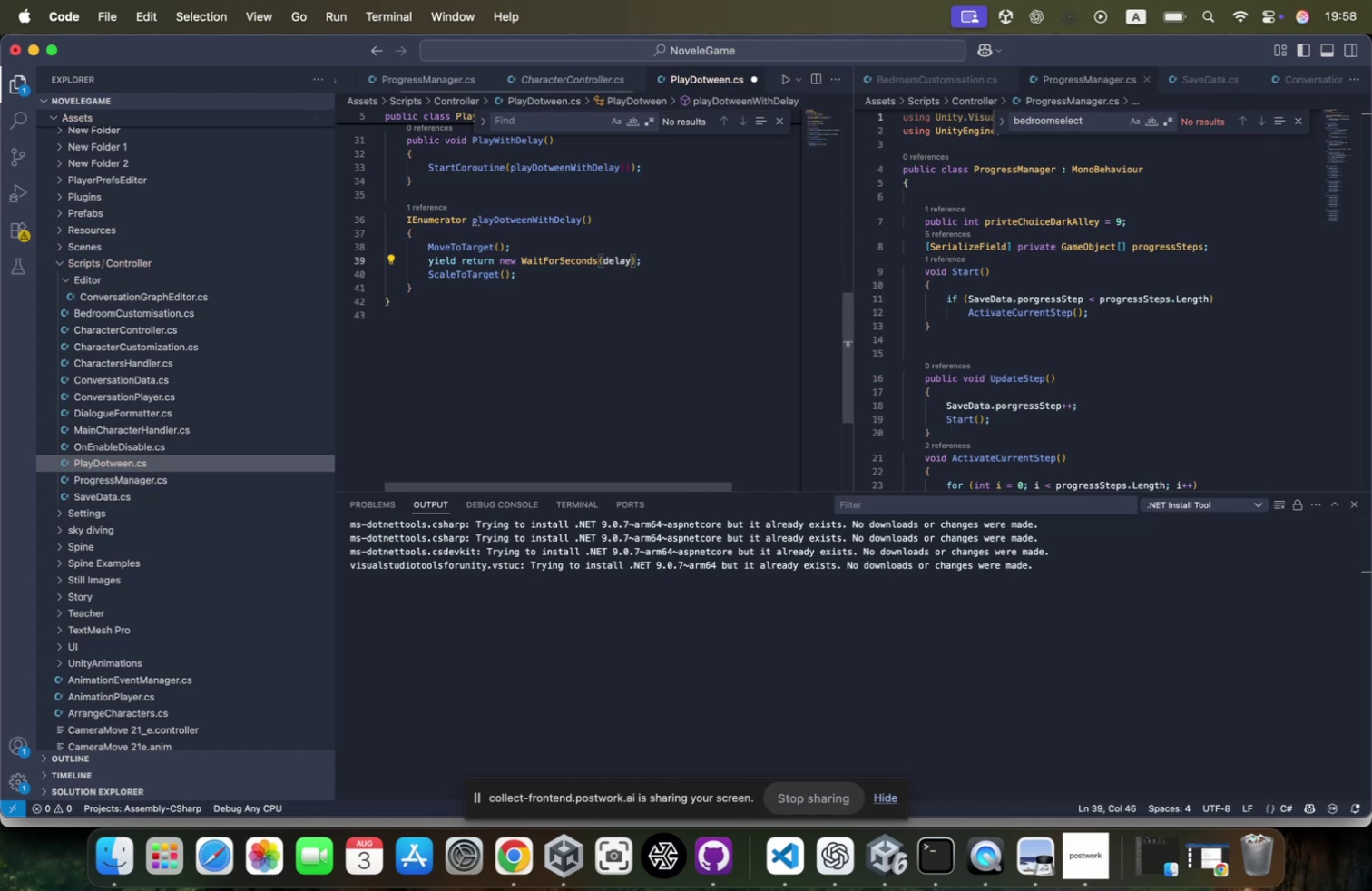 
key(Meta+CommandLeft)
 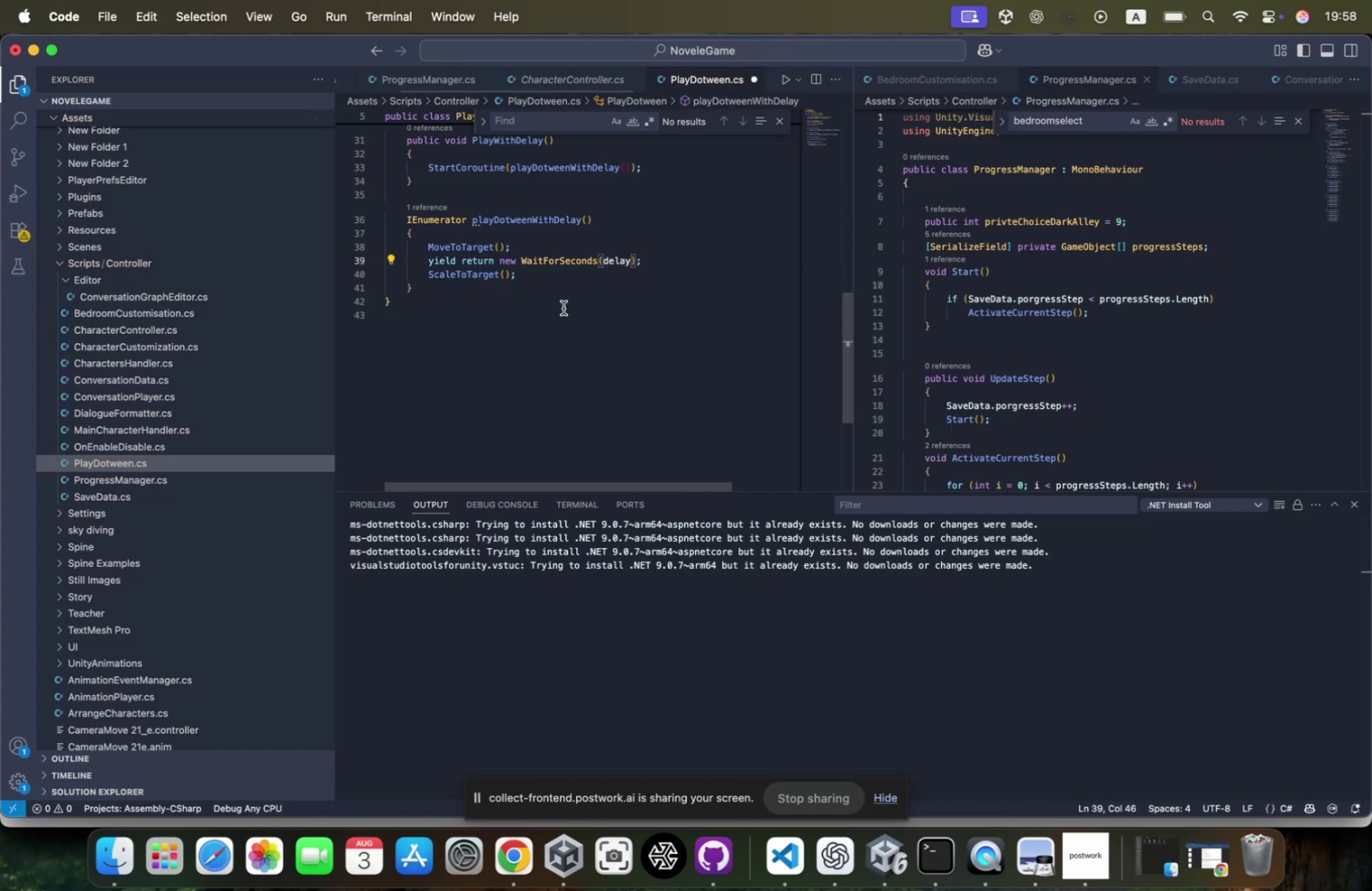 
key(Meta+S)
 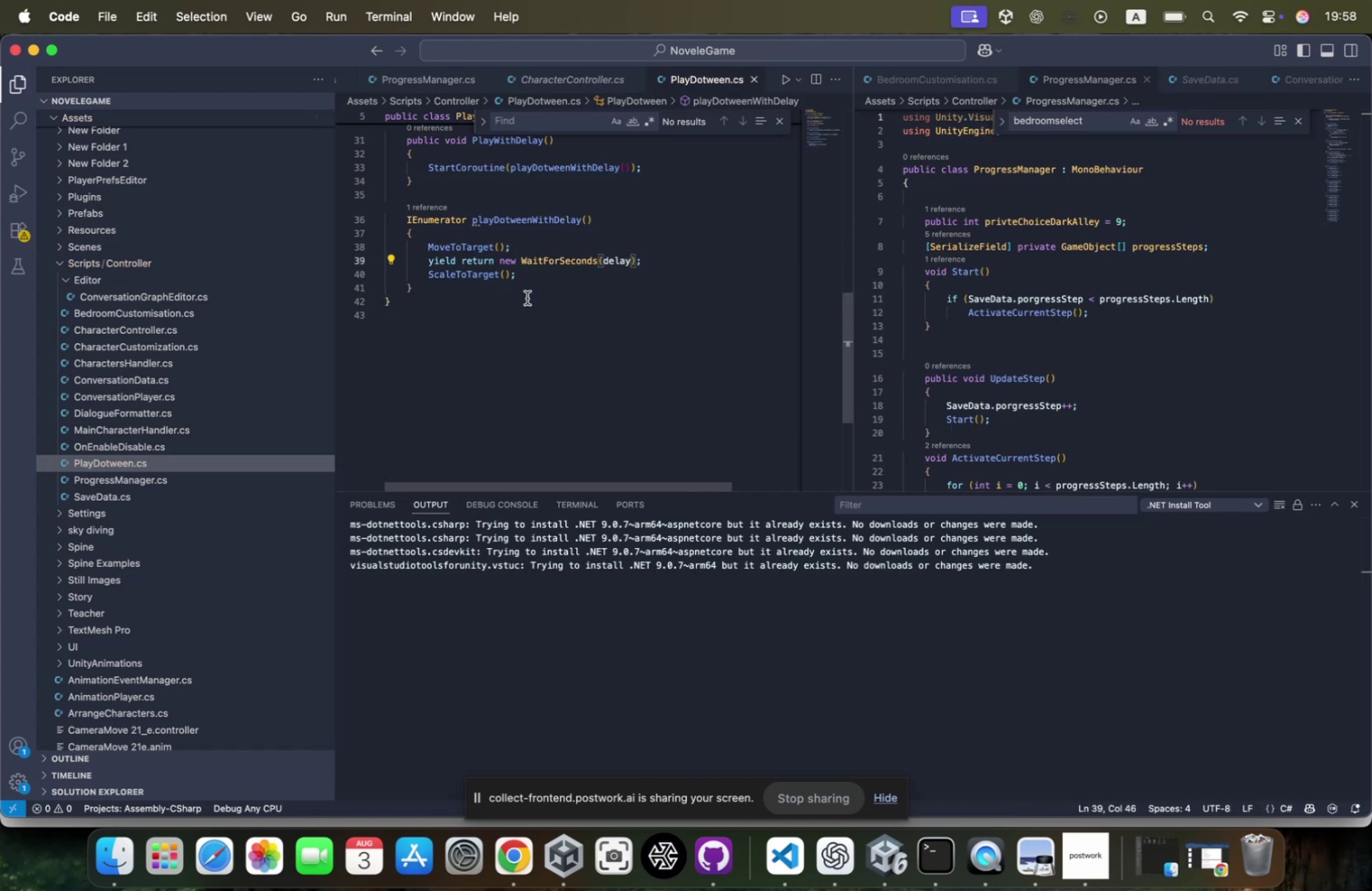 
scroll: coordinate [527, 298], scroll_direction: up, amount: 30.0
 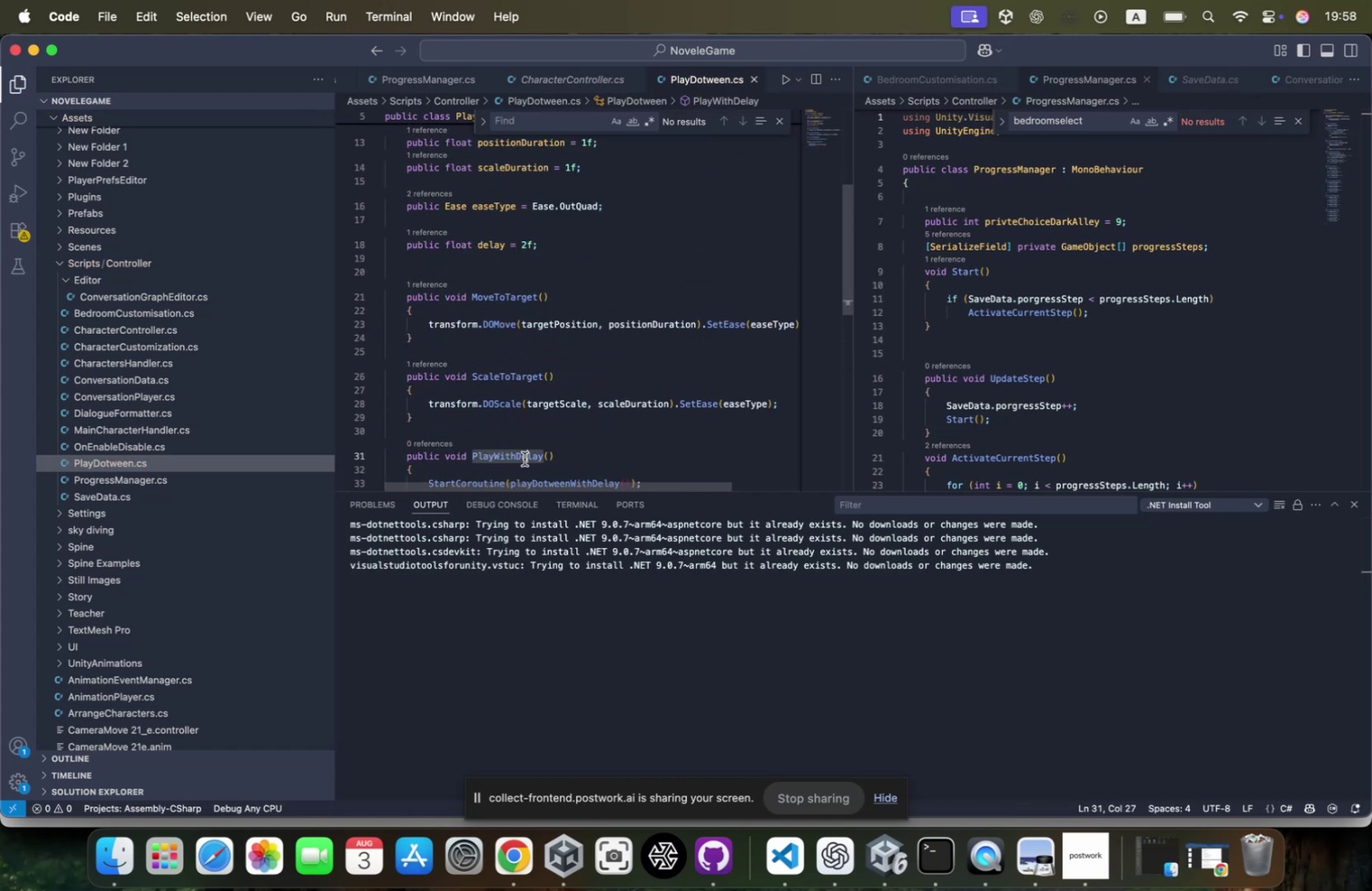 
key(Meta+CommandLeft)
 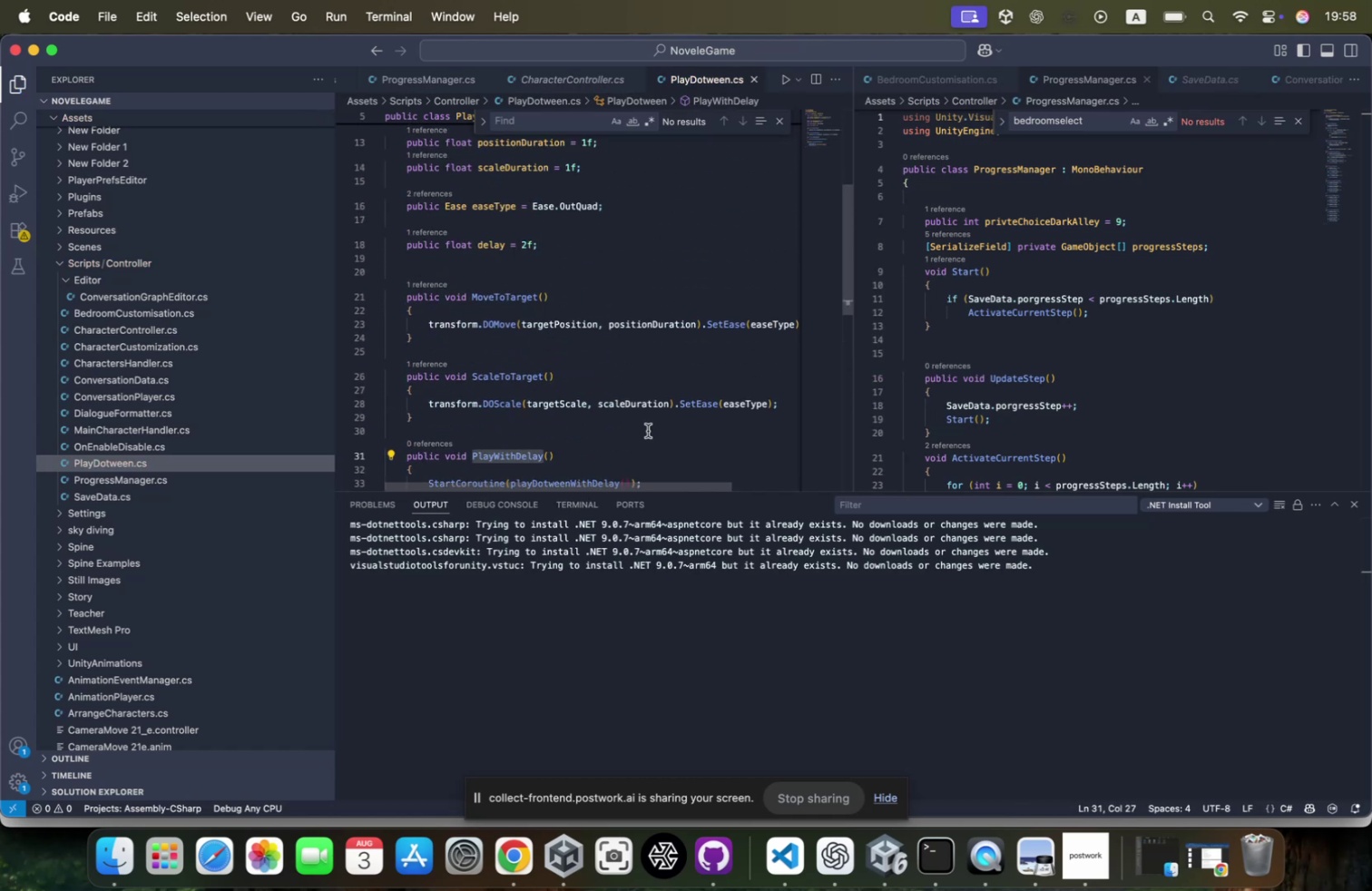 
key(Meta+C)
 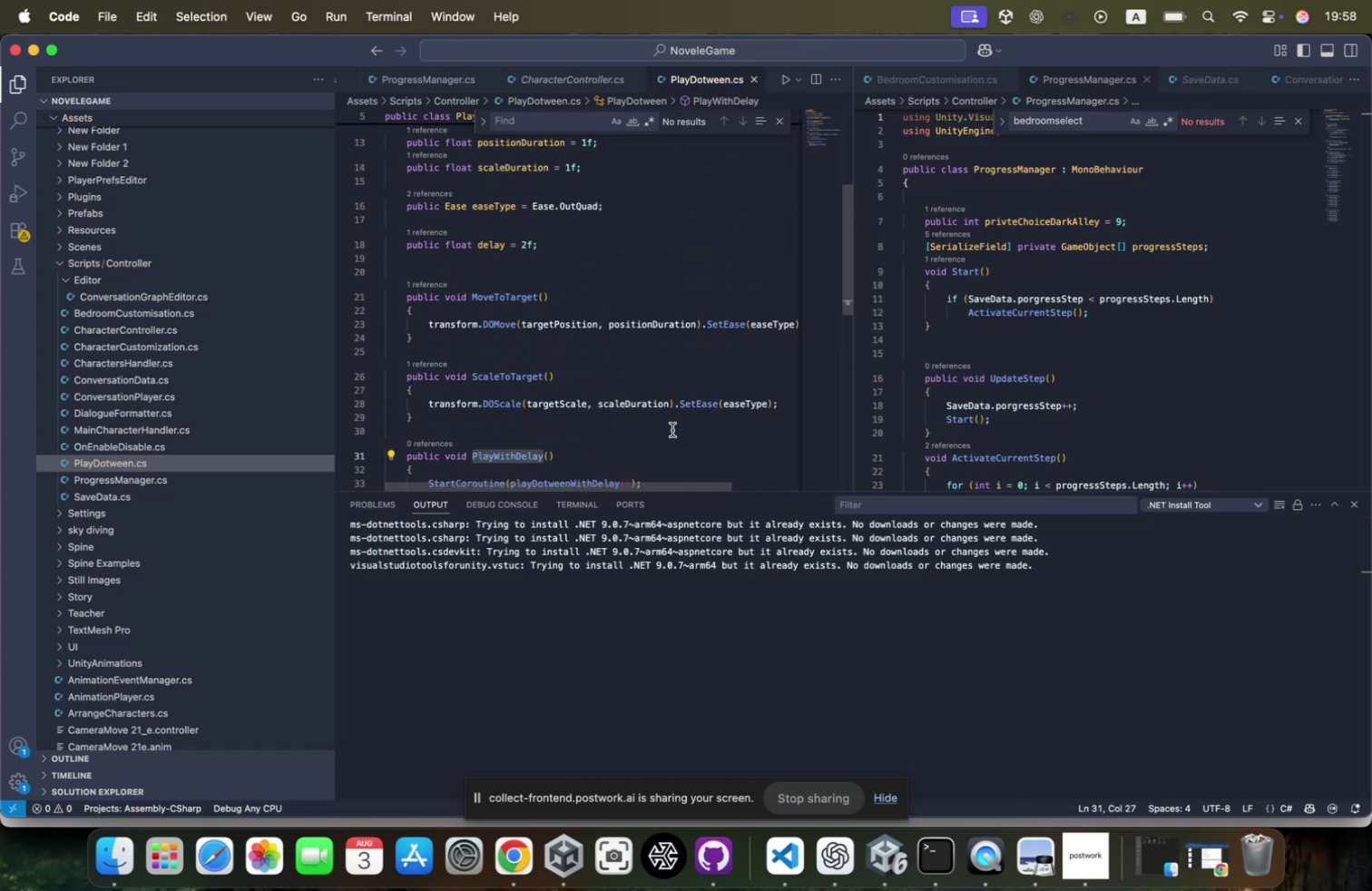 
key(Meta+Tab)
 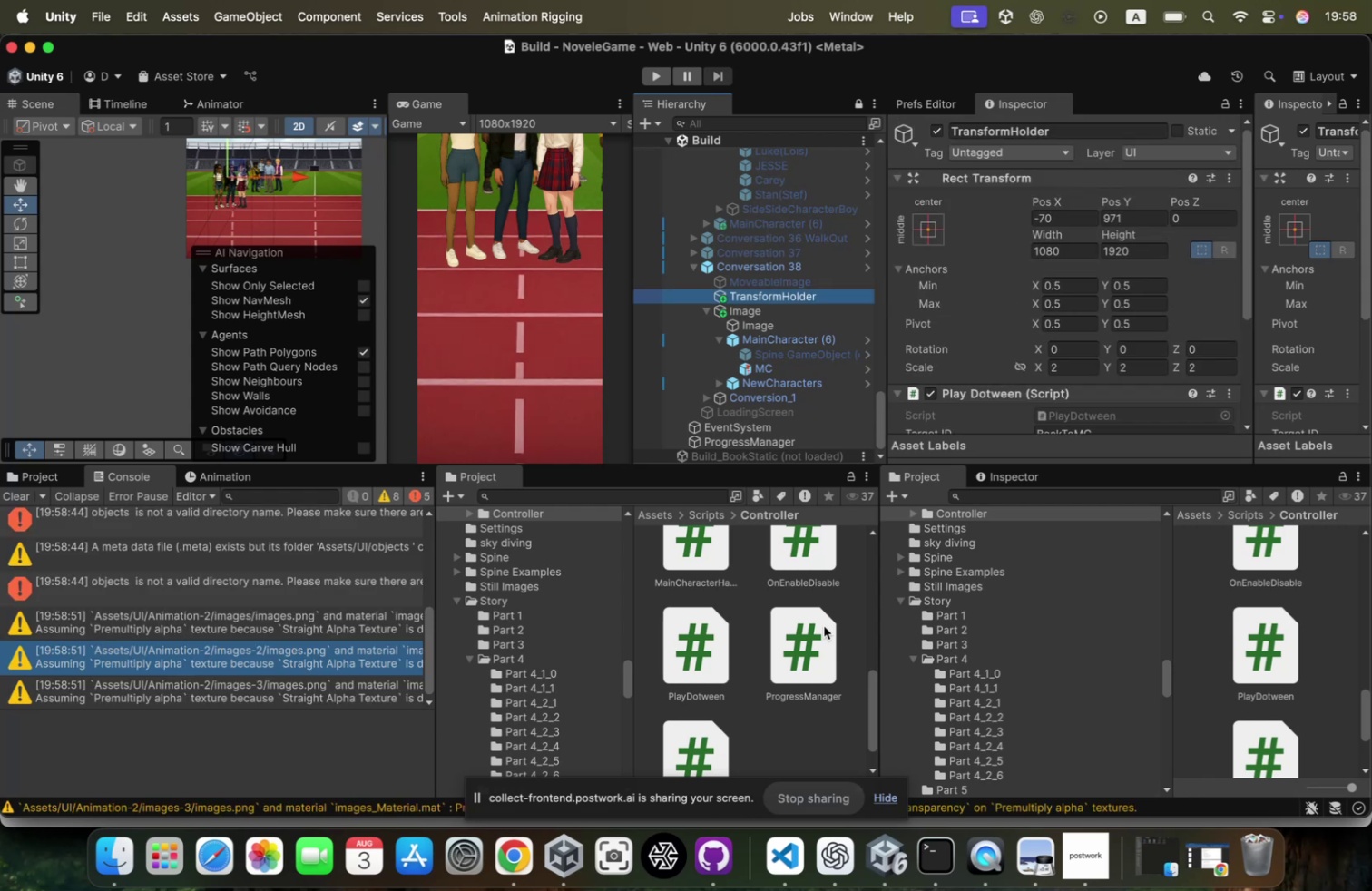 
wait(34.69)
 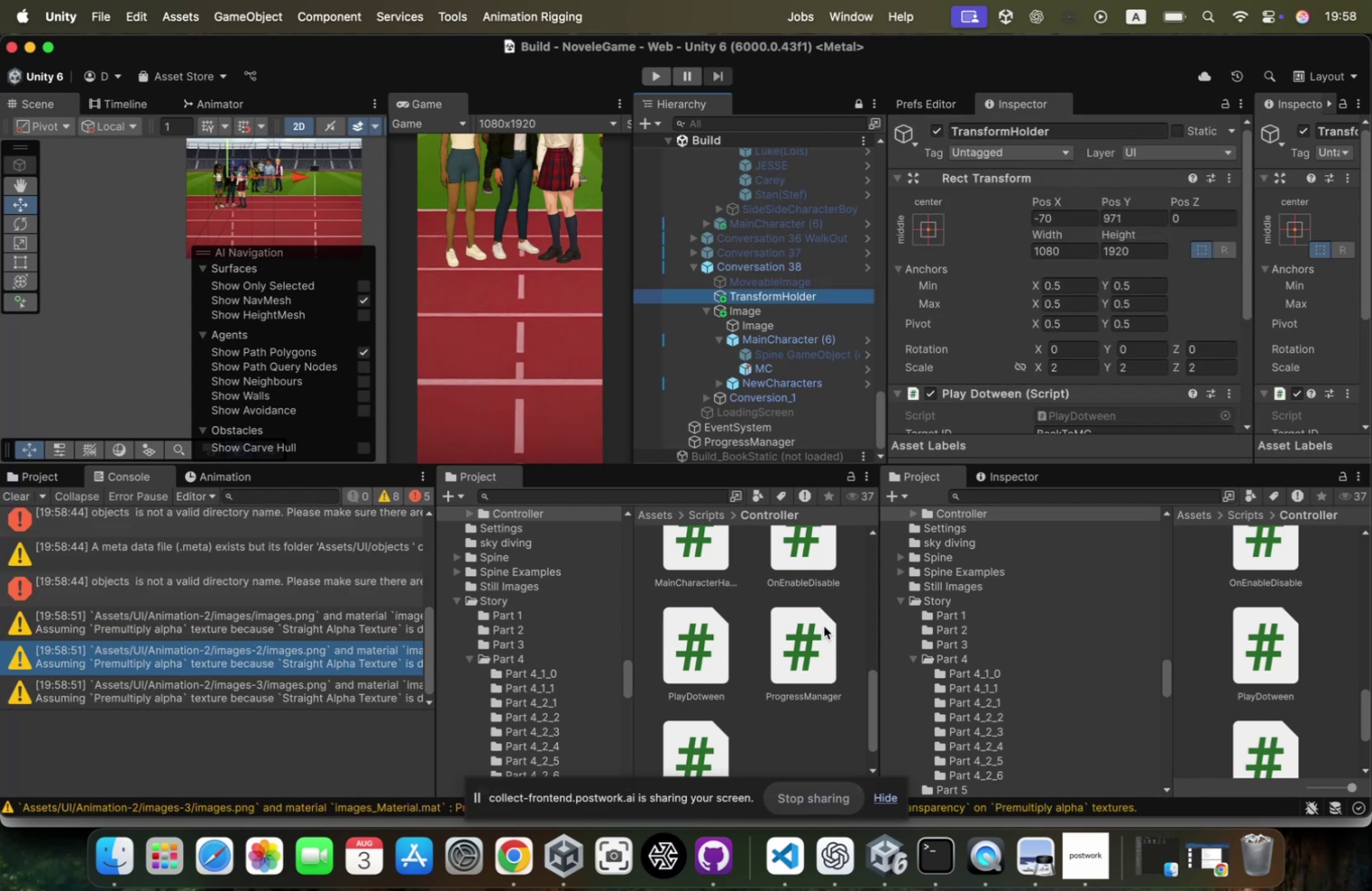 
scroll: coordinate [1016, 269], scroll_direction: down, amount: 21.0
 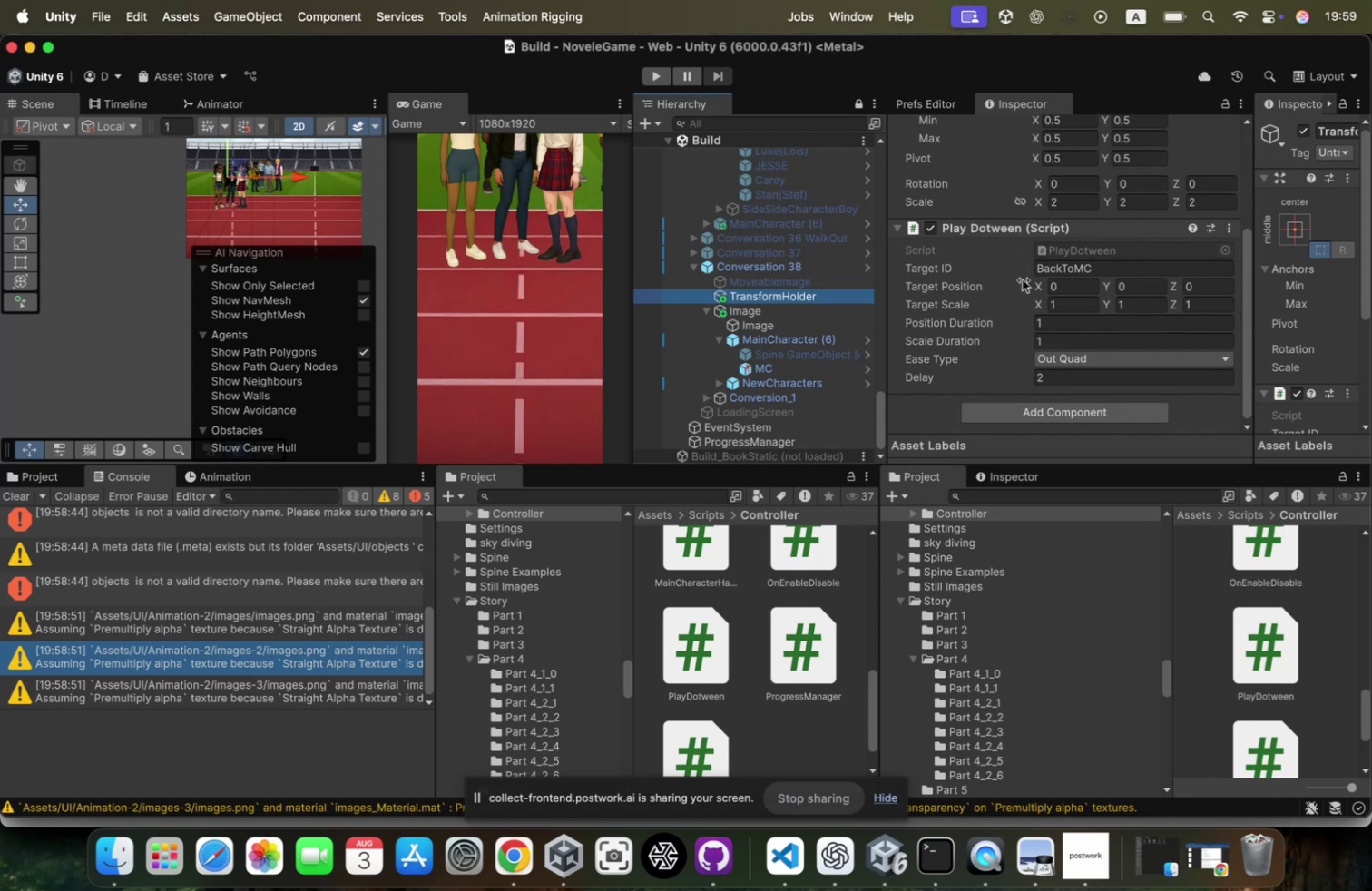 
mouse_move([1016, 279])
 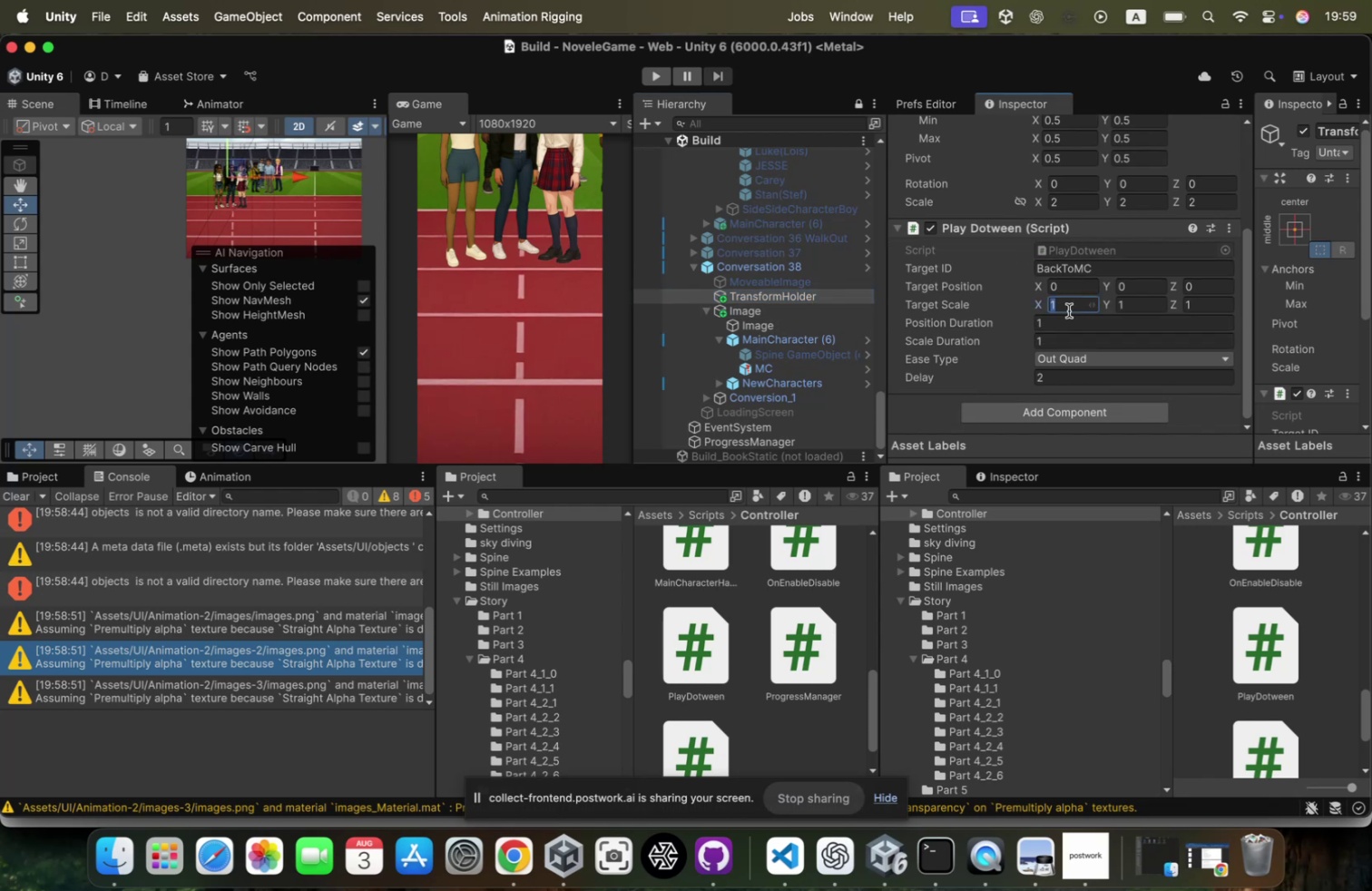 
key(2)
 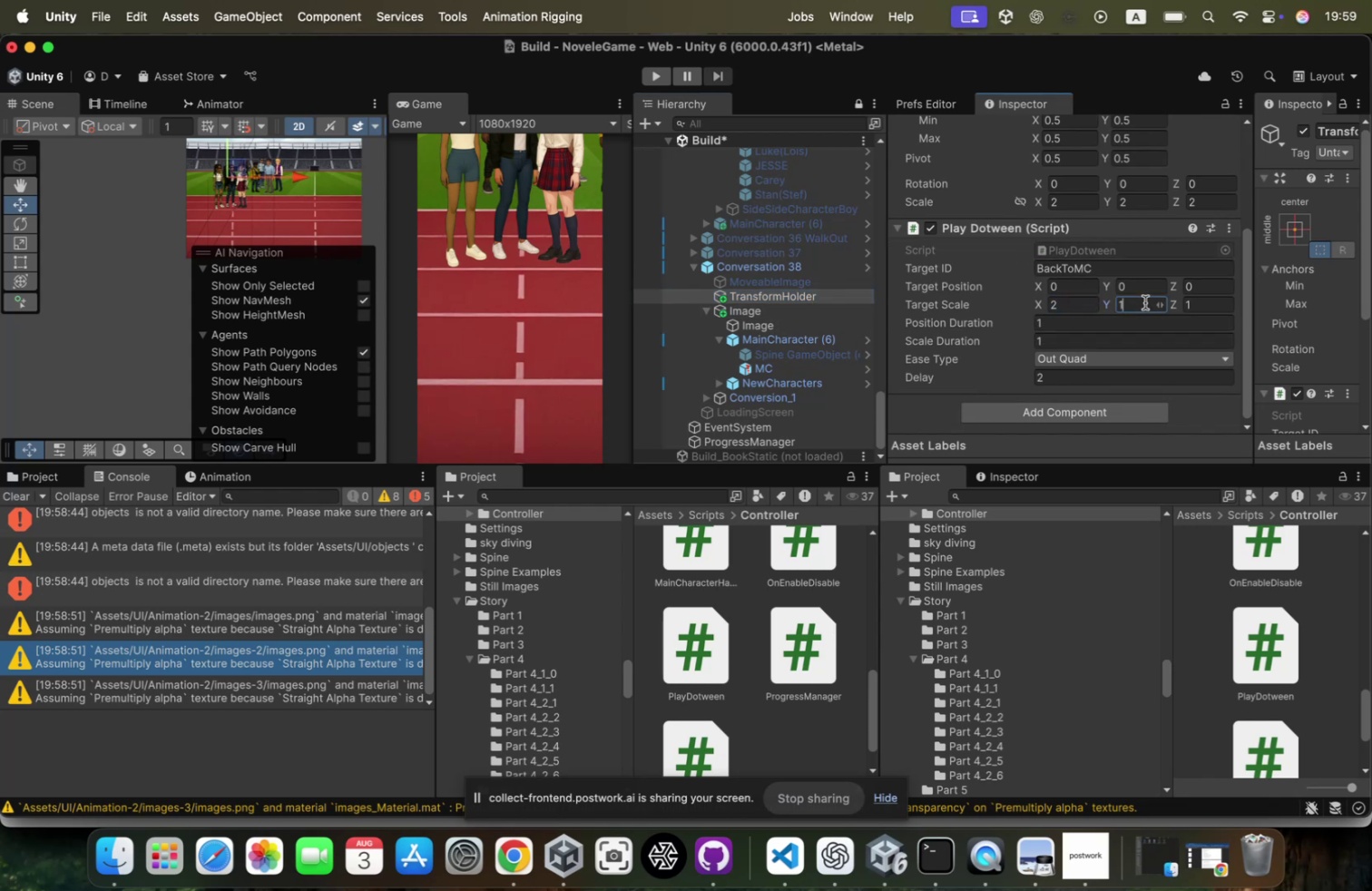 
left_click([1145, 302])
 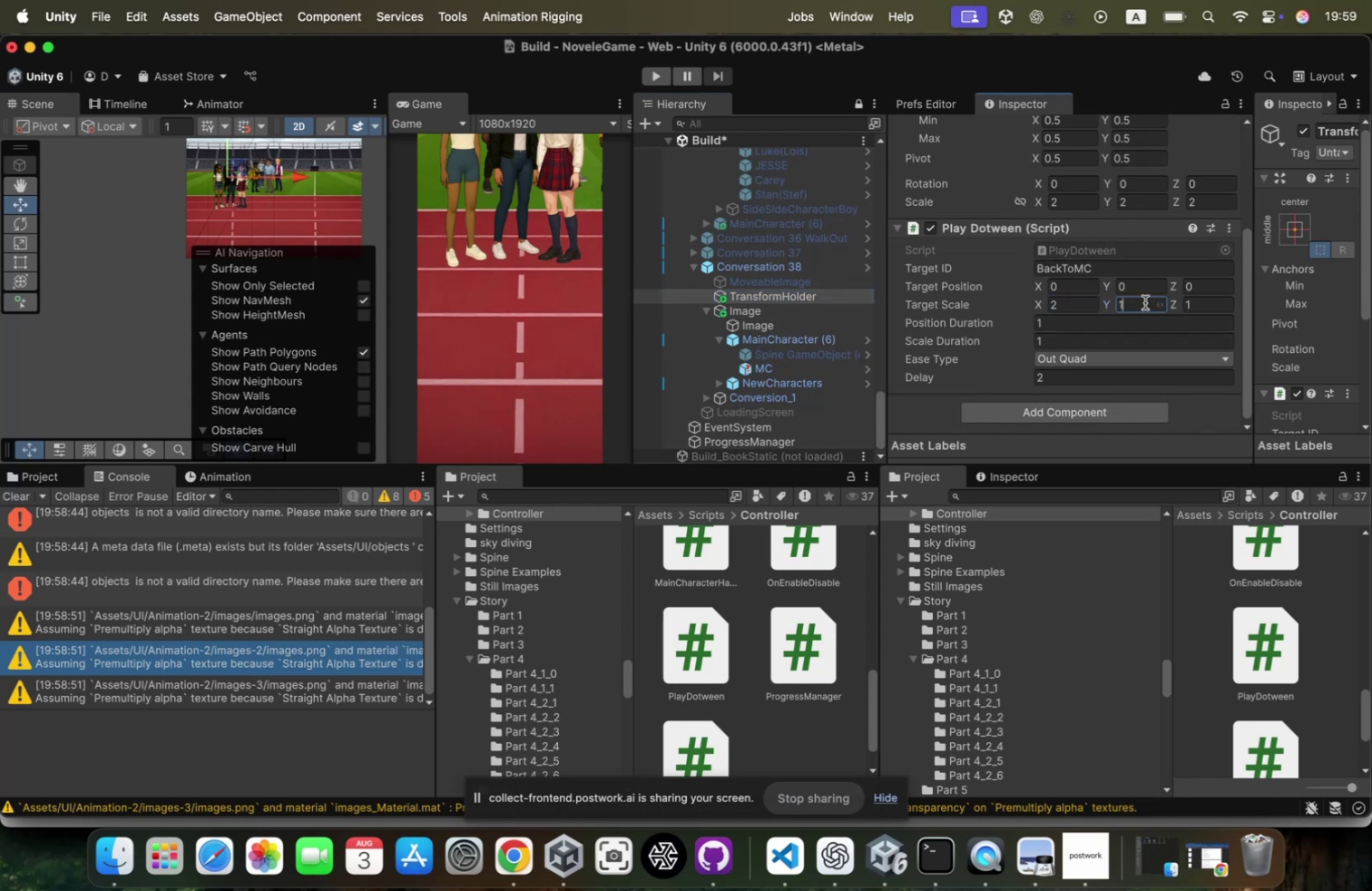 
key(2)
 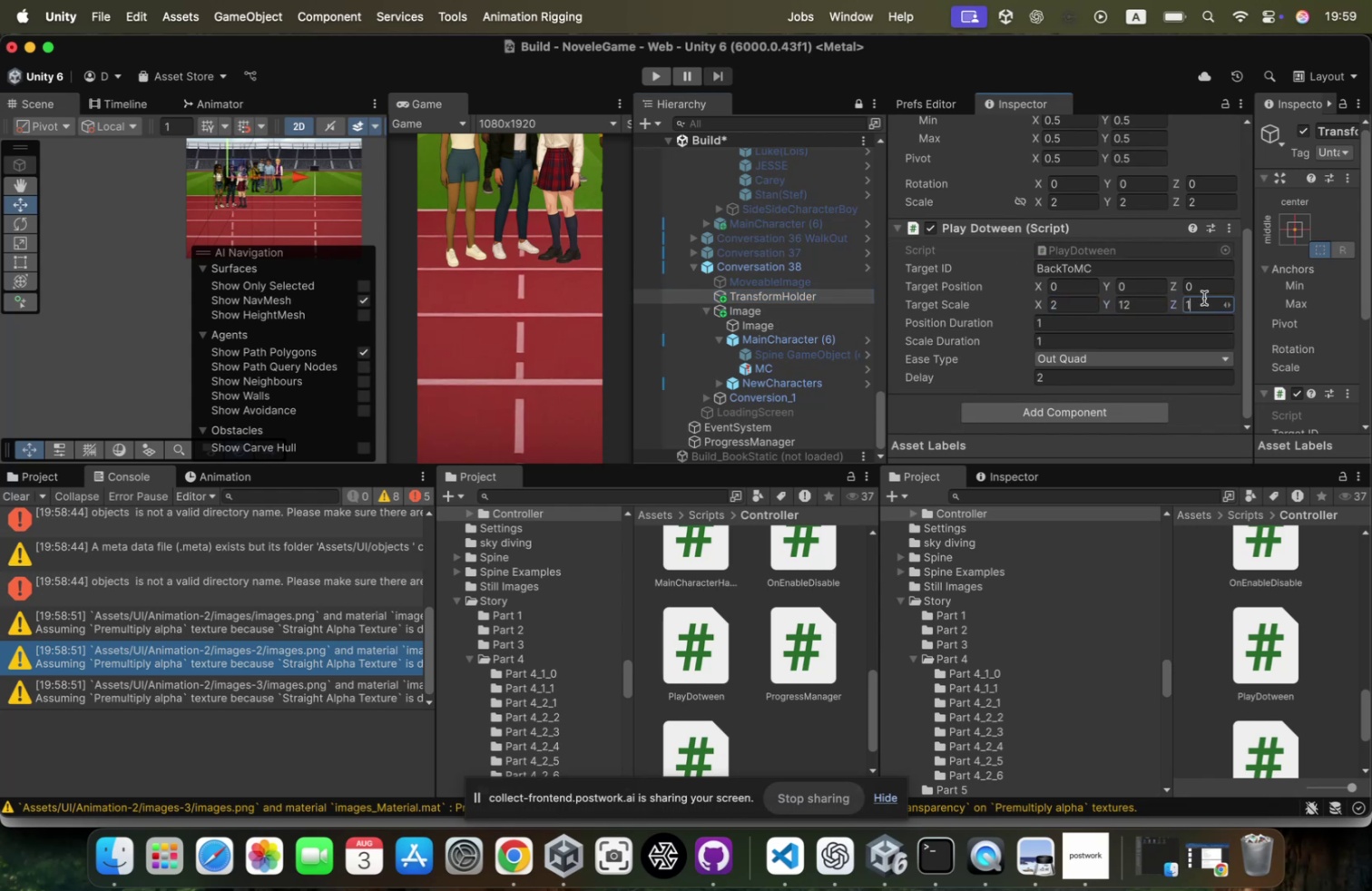 
left_click([1204, 298])
 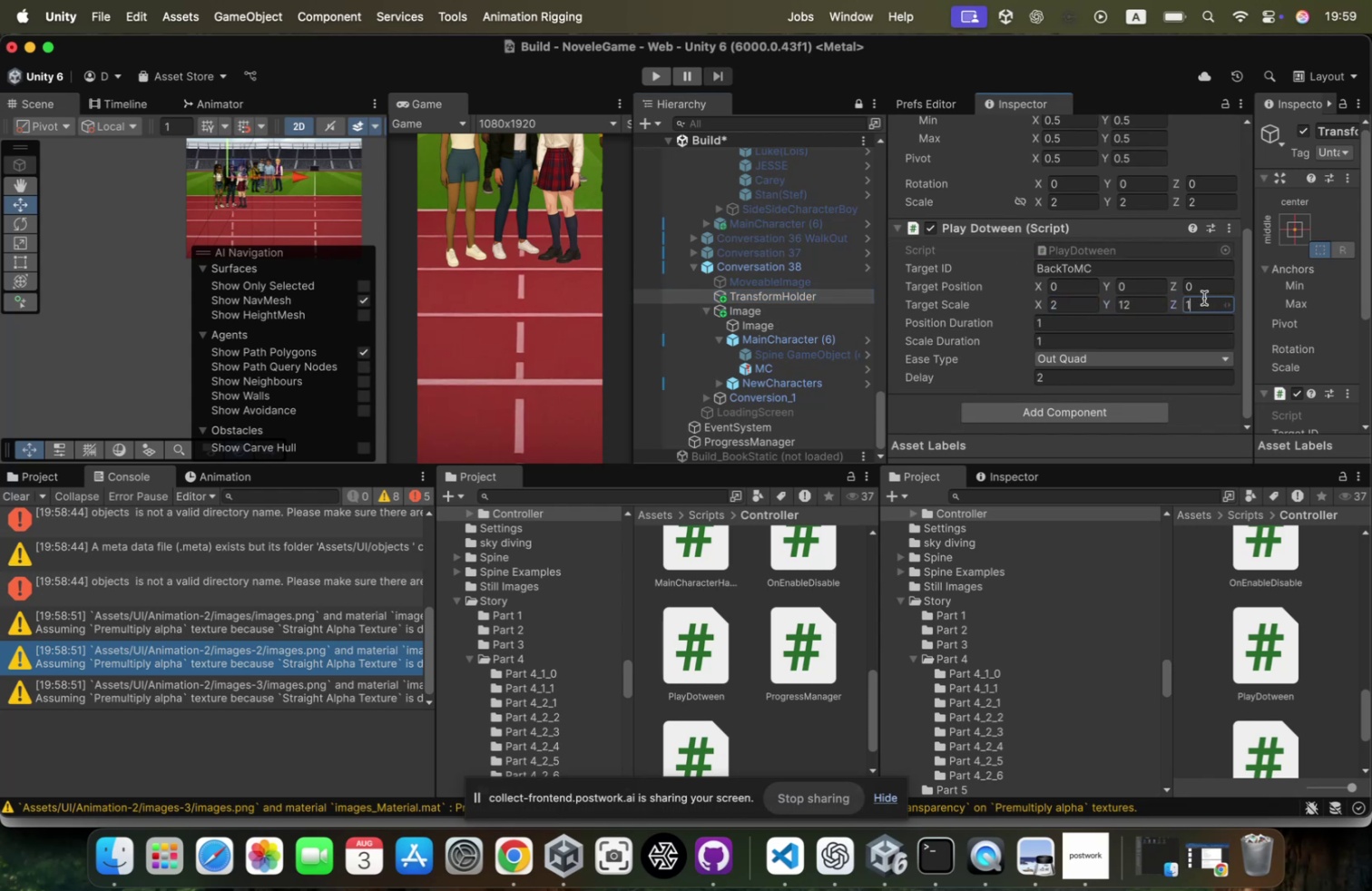 
key(2)
 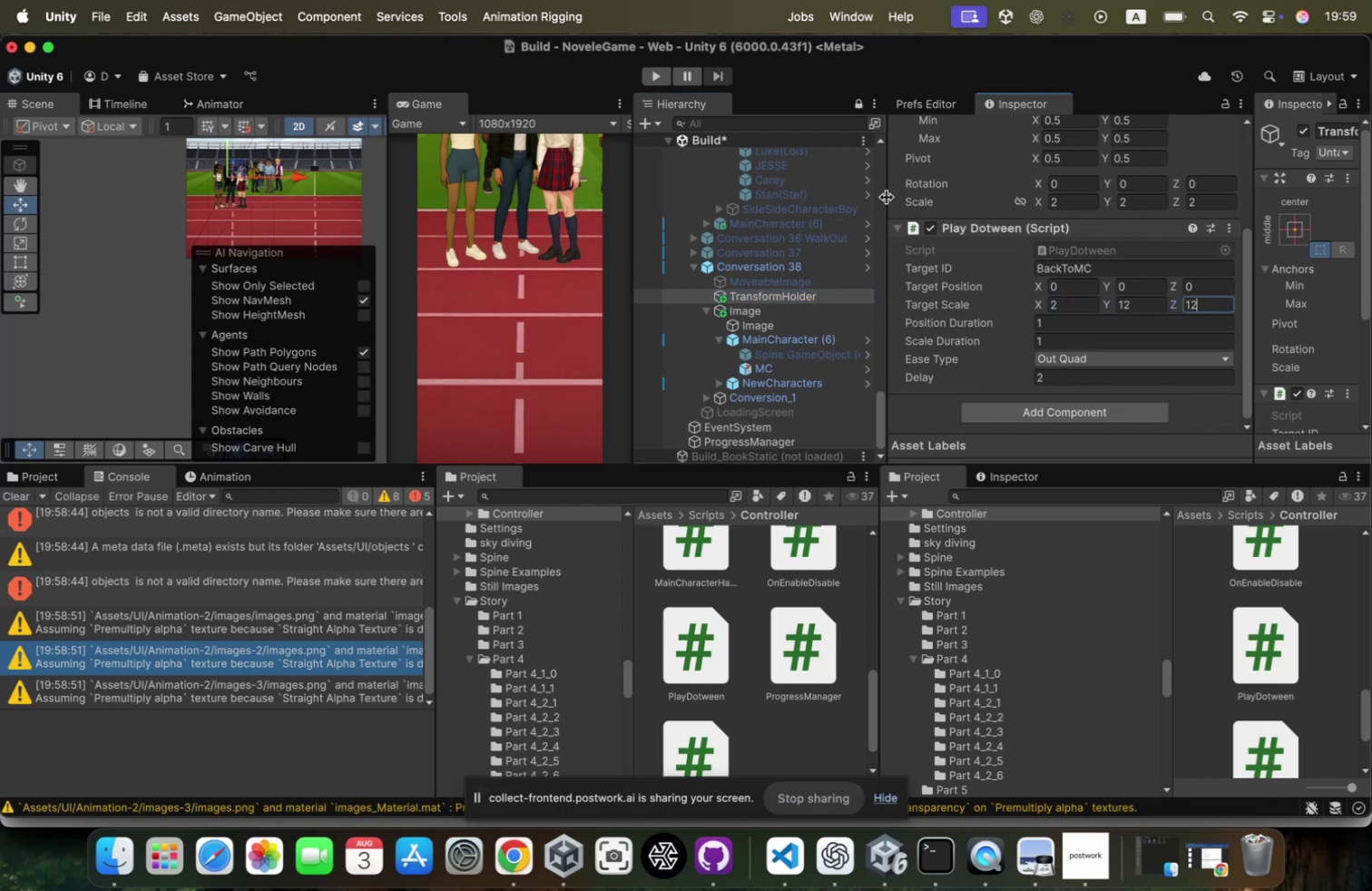 
key(Backspace)
 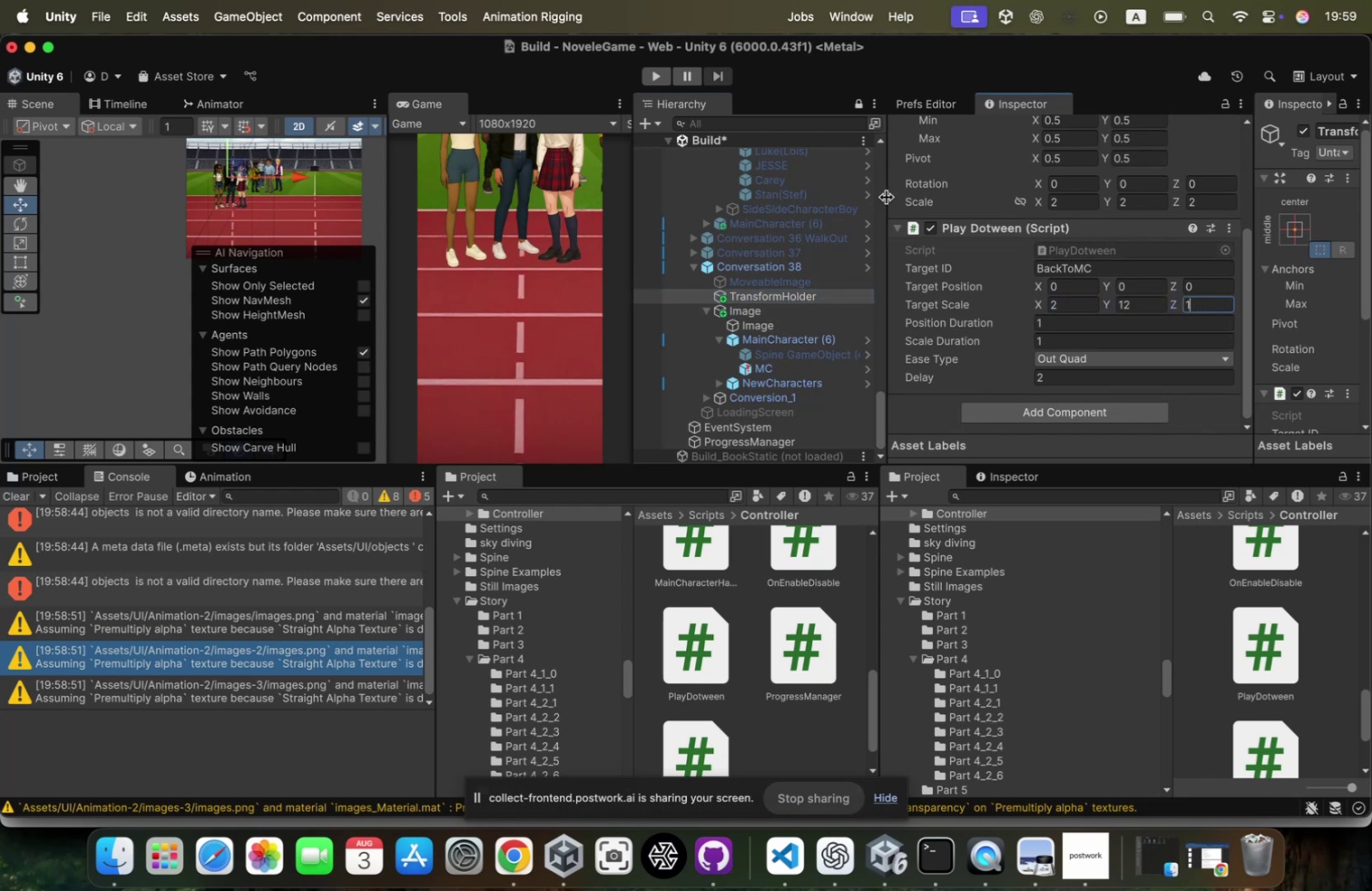 
key(Backspace)
 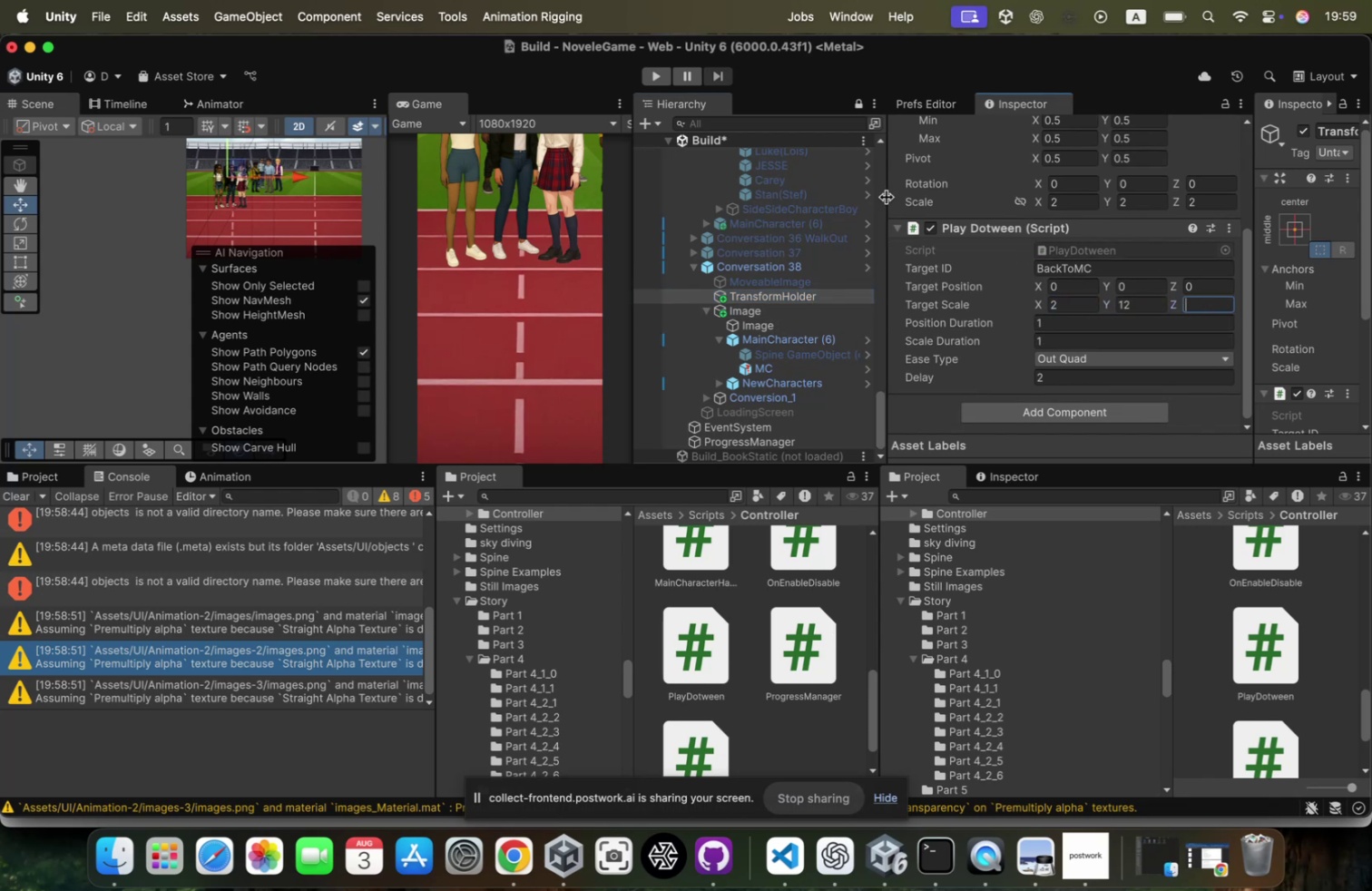 
key(2)
 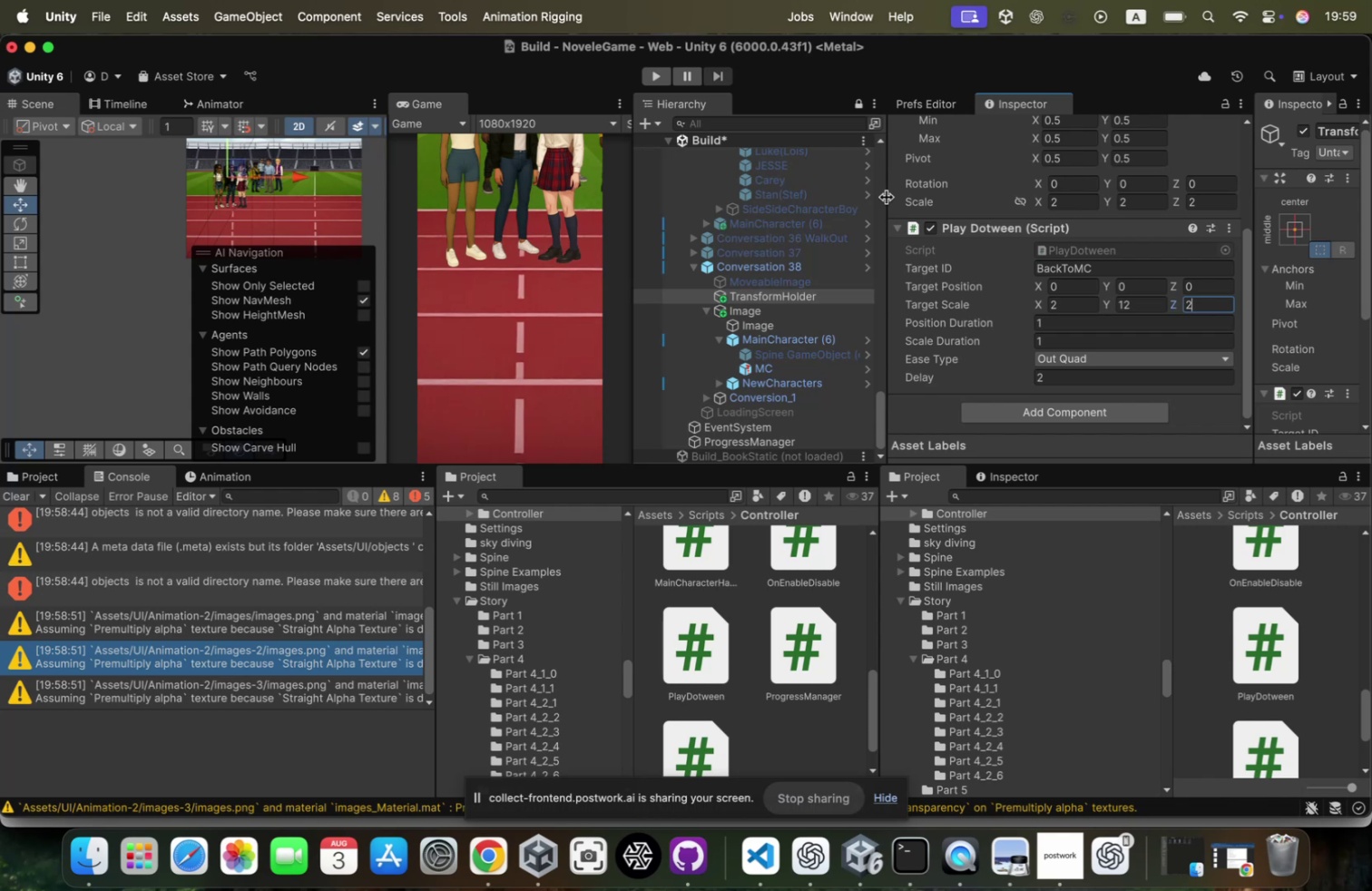 
wait(27.38)
 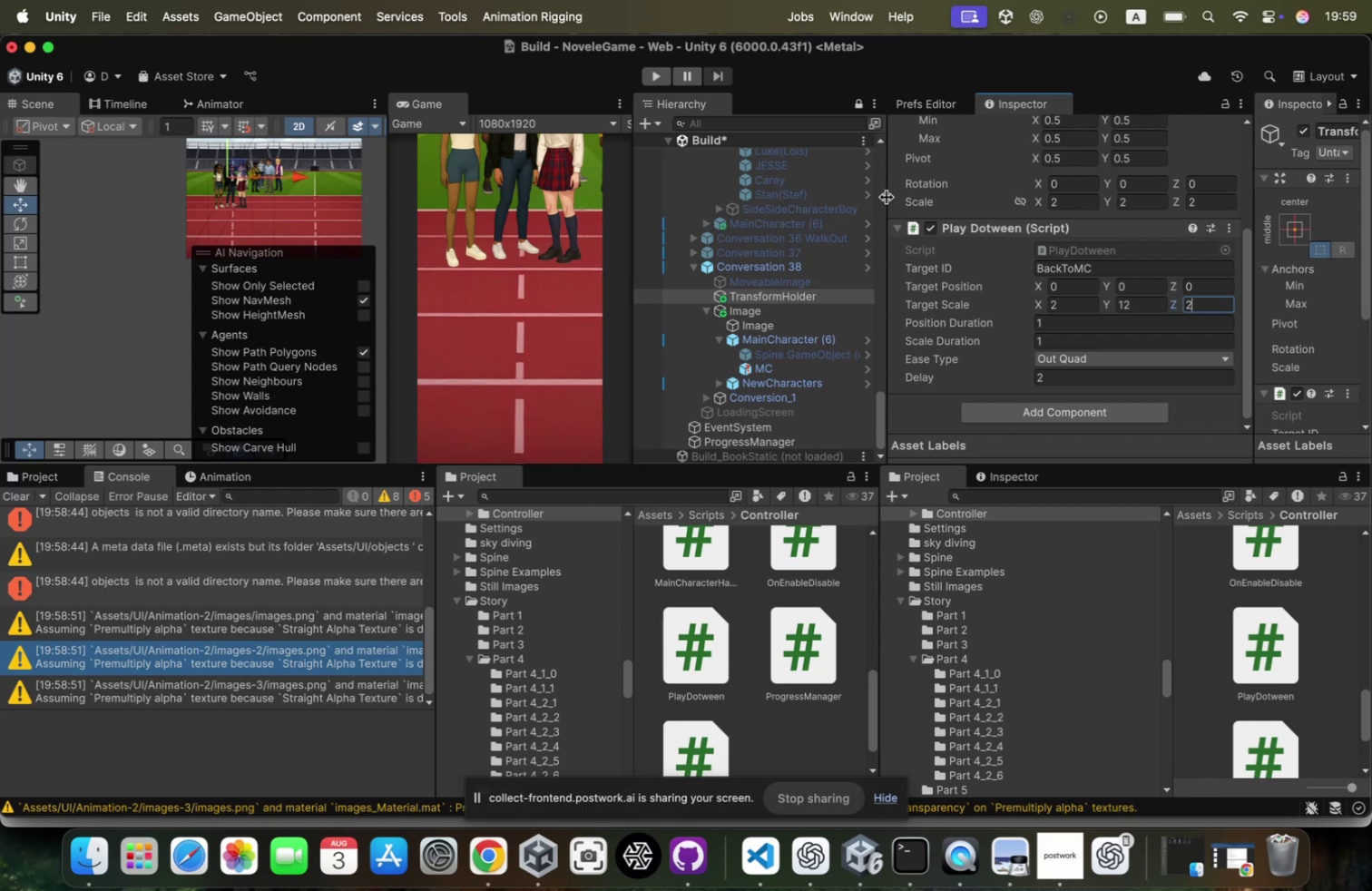 
key(Meta+Tab)
 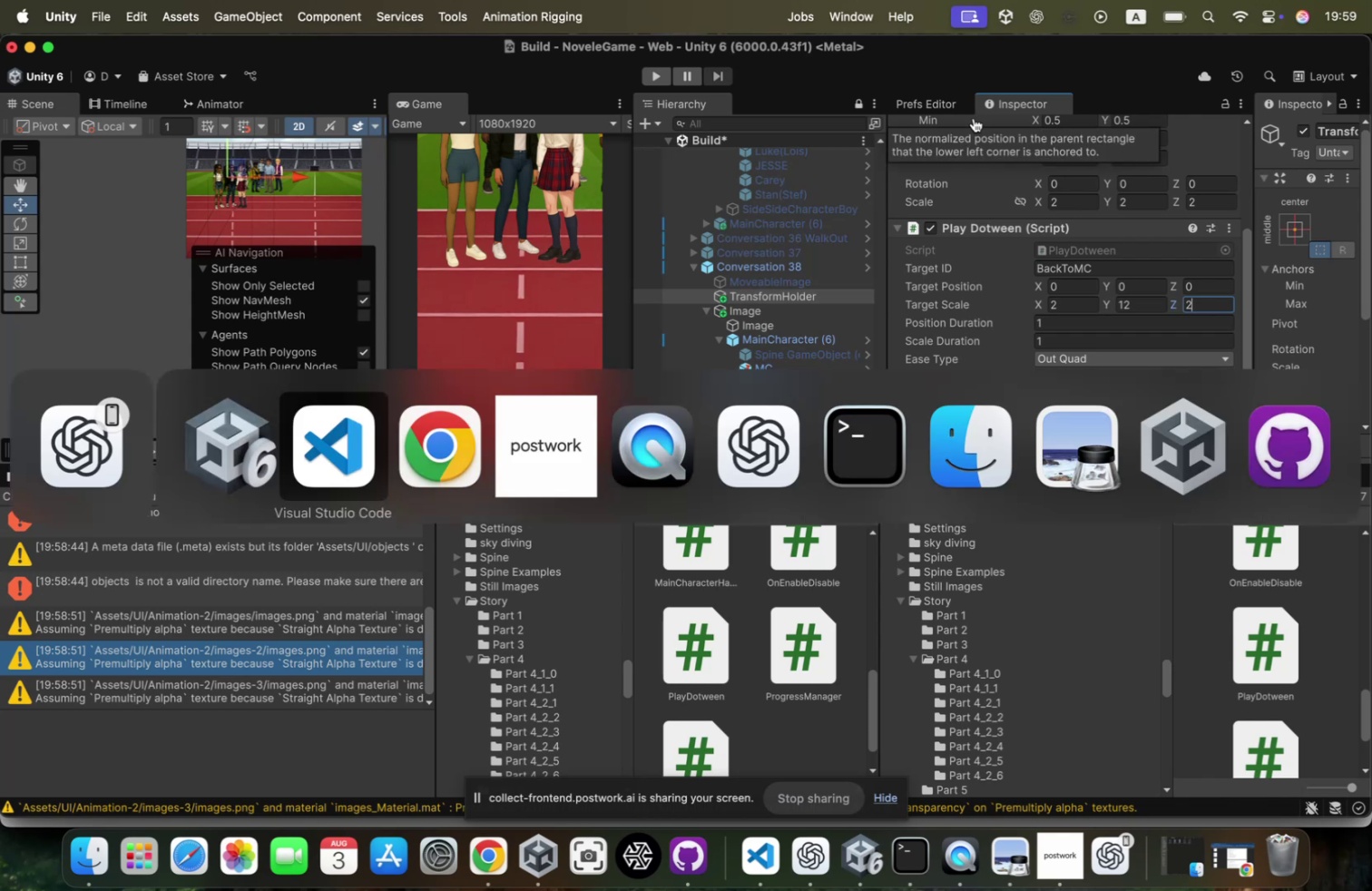 
key(Meta+Tab)
 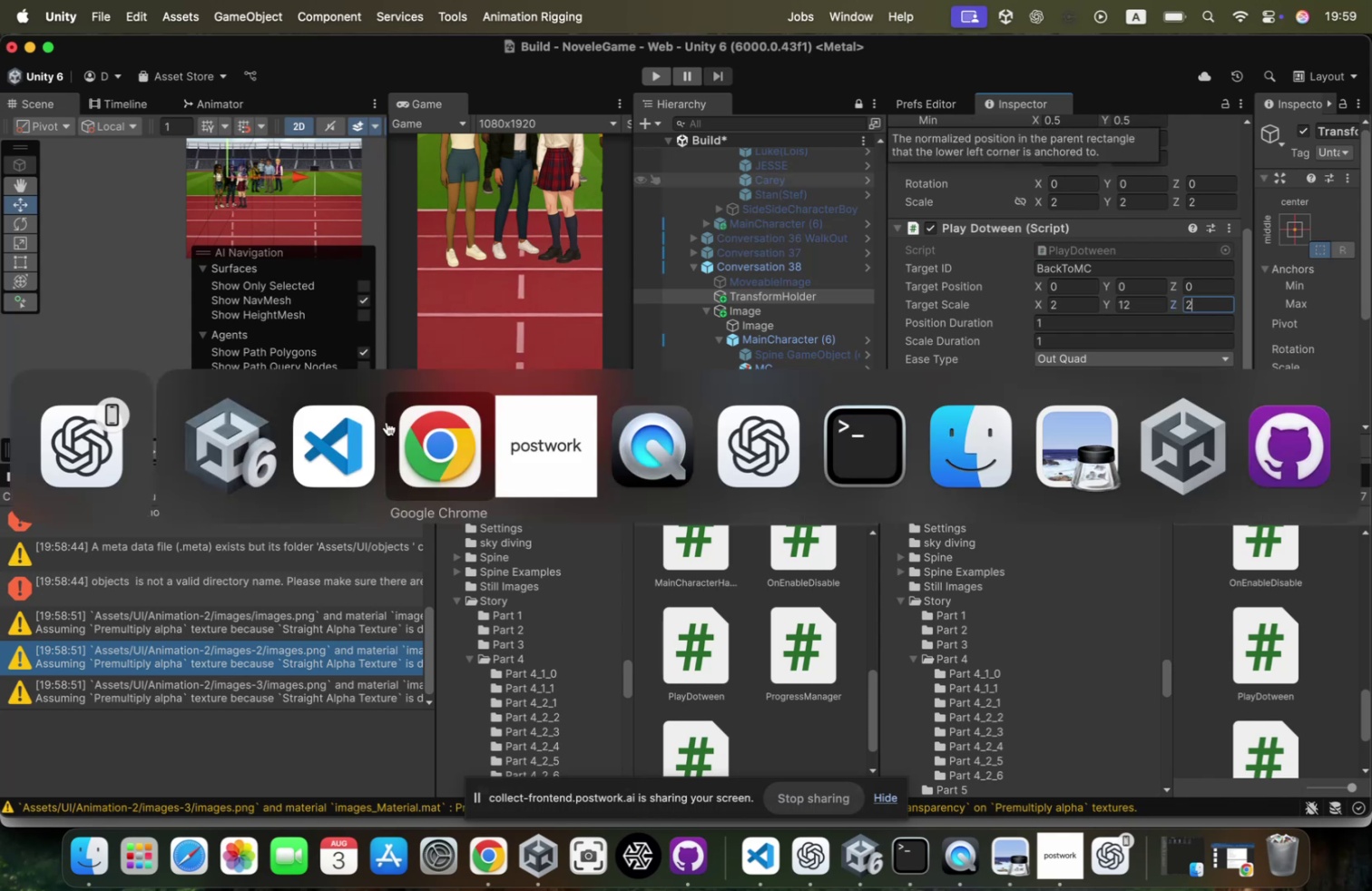 
key(Meta+Tab)
 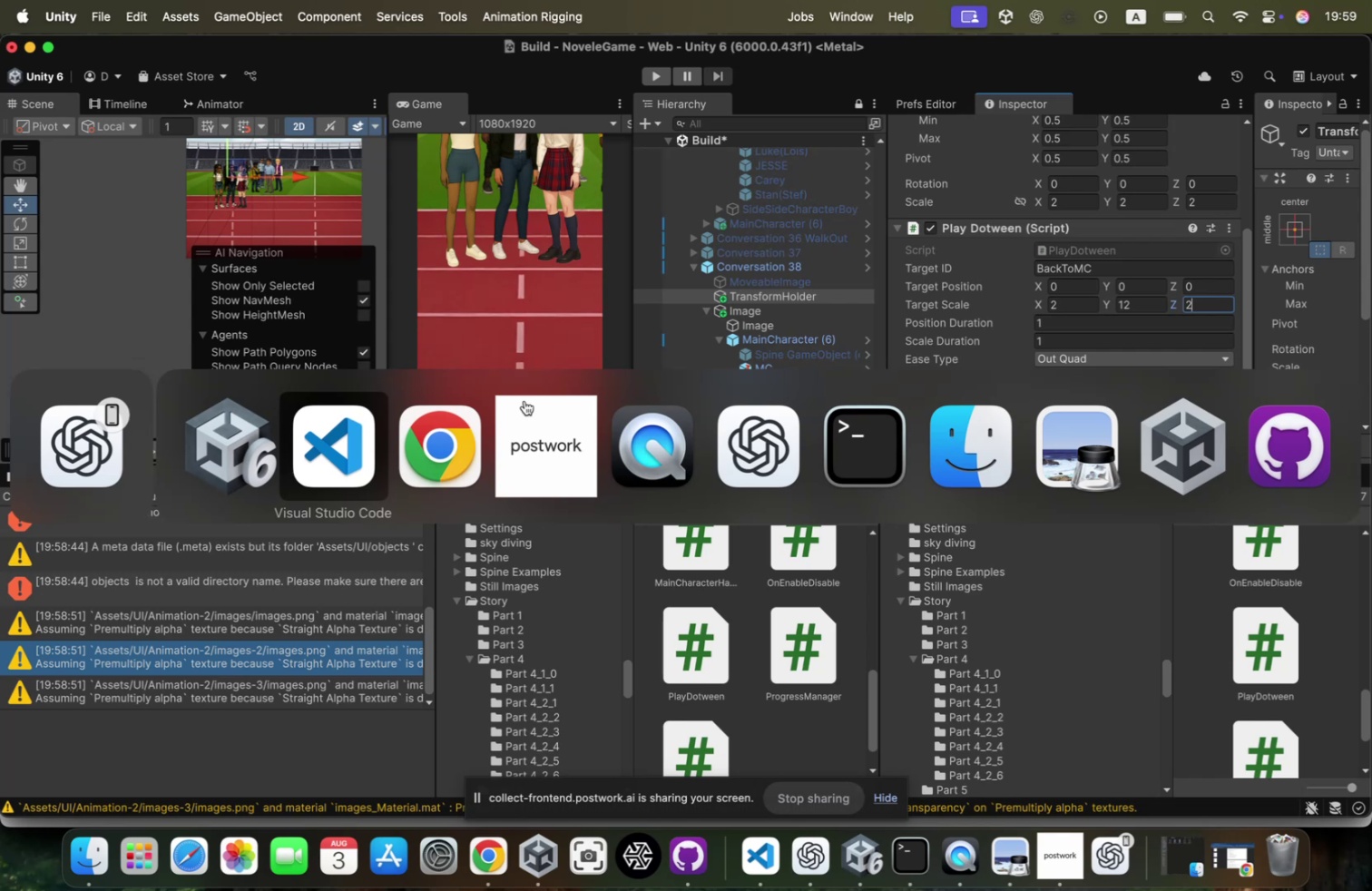 
key(Meta+Tab)
 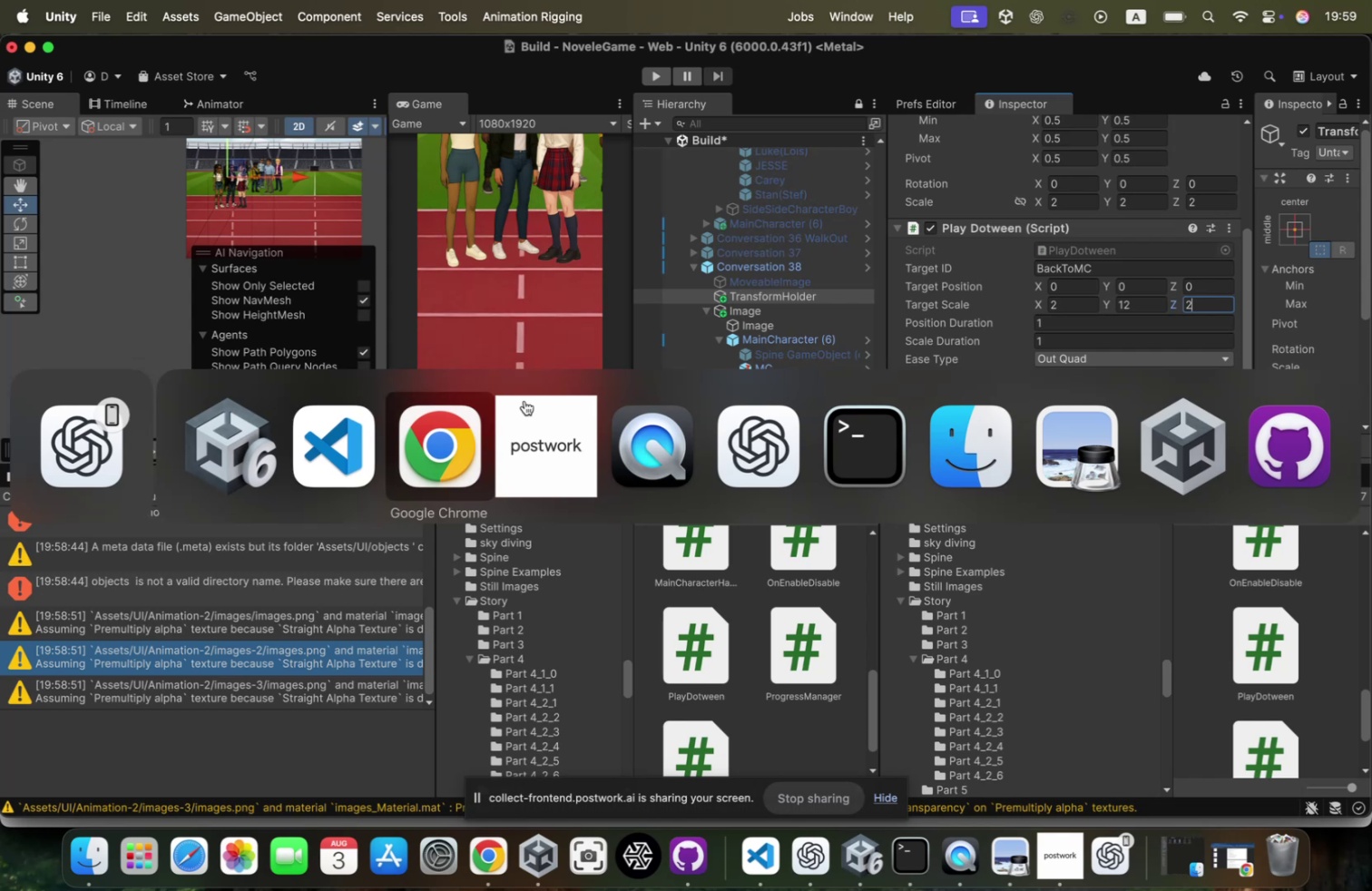 
key(Meta+Tab)
 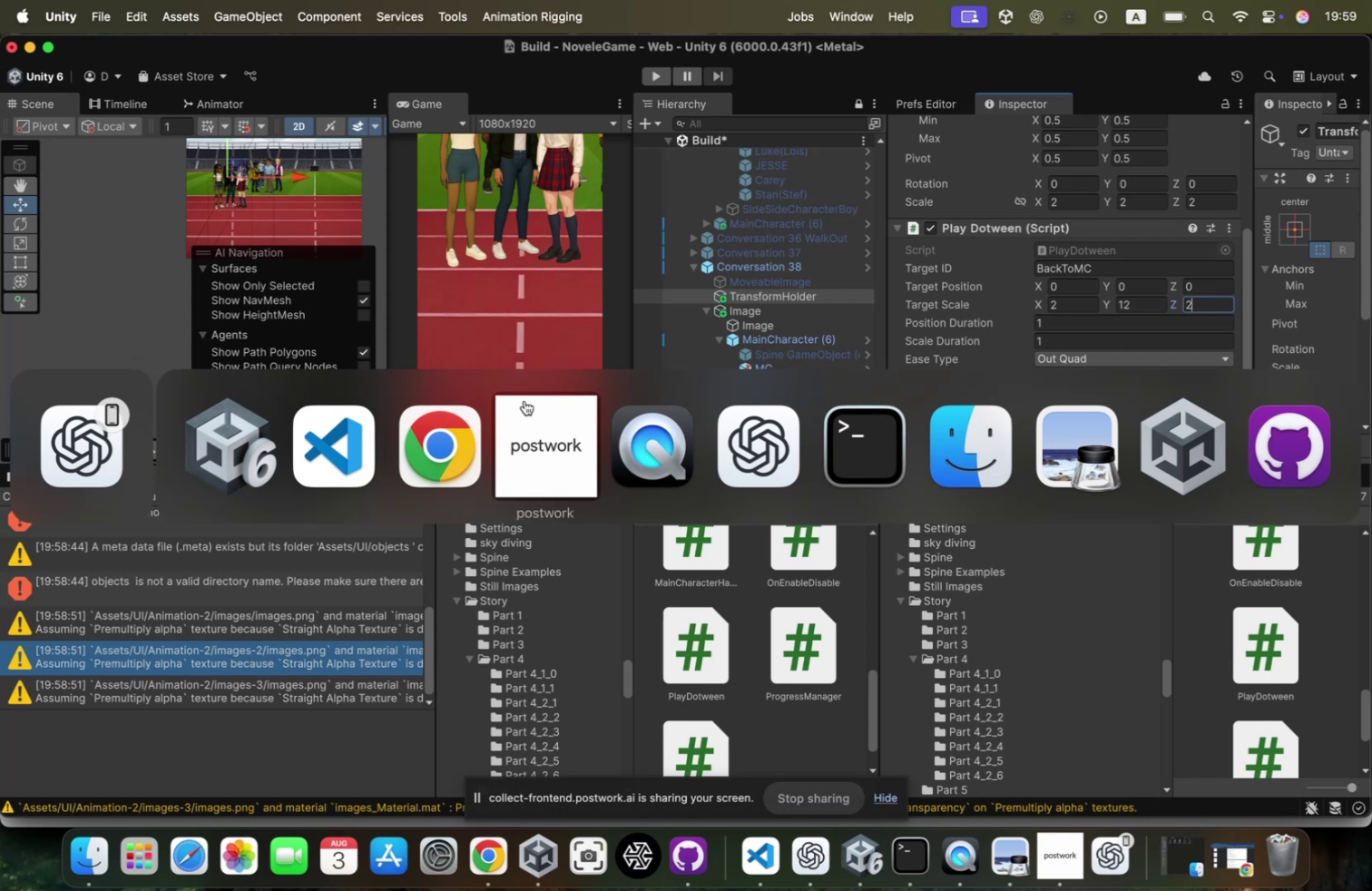 
key(Meta+Tab)
 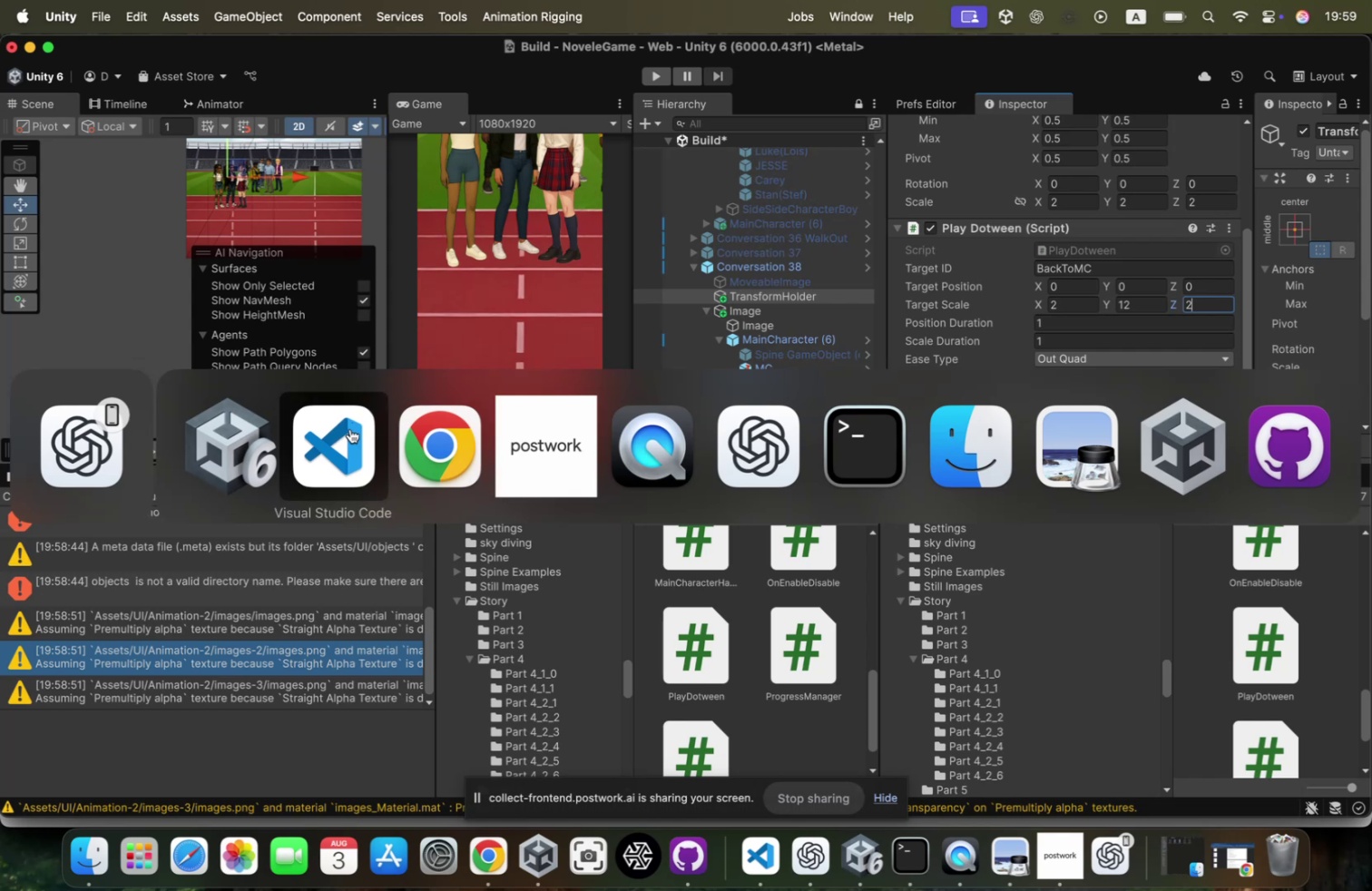 
left_click([350, 428])
 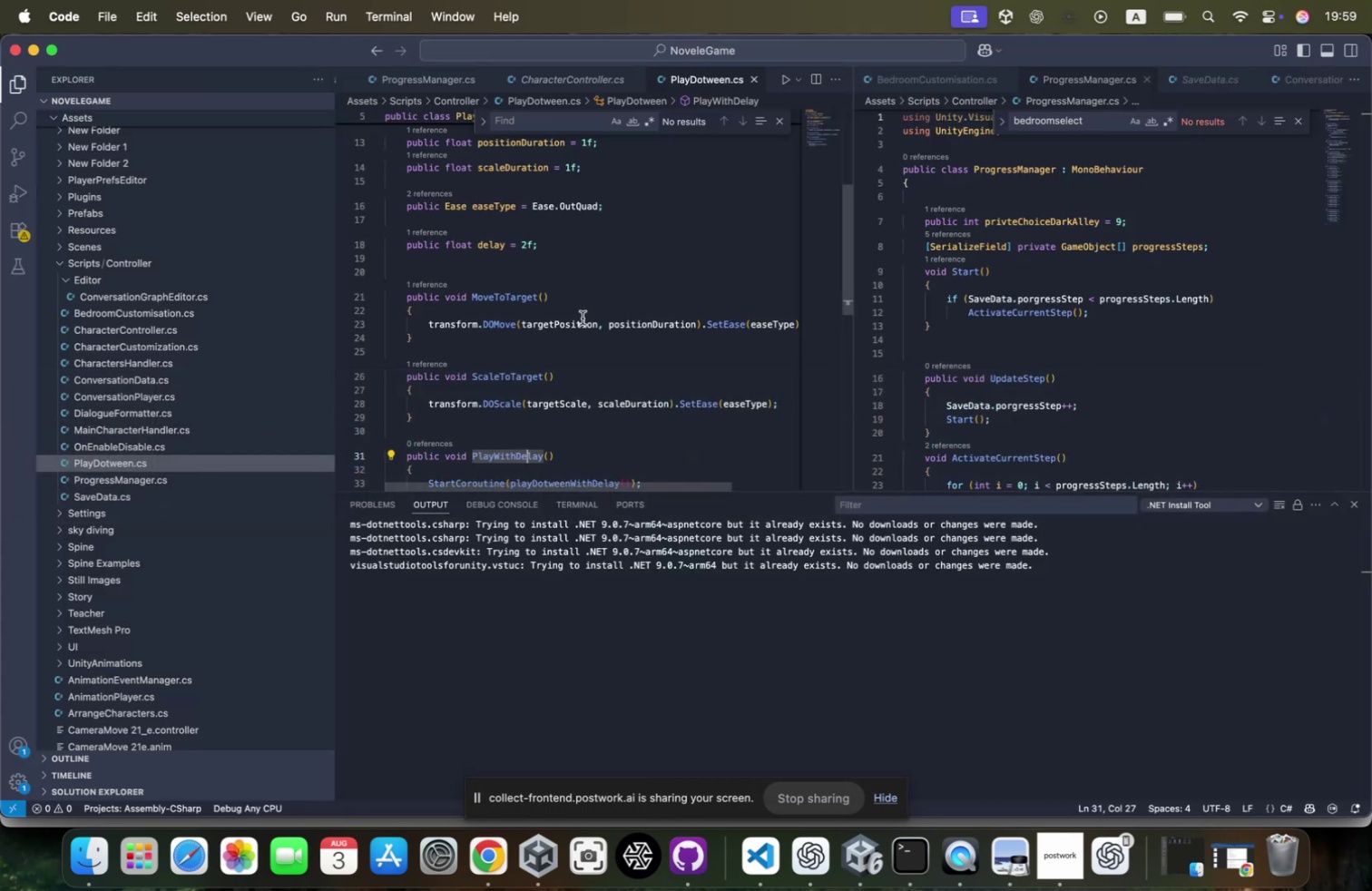 
scroll: coordinate [583, 318], scroll_direction: up, amount: 43.0
 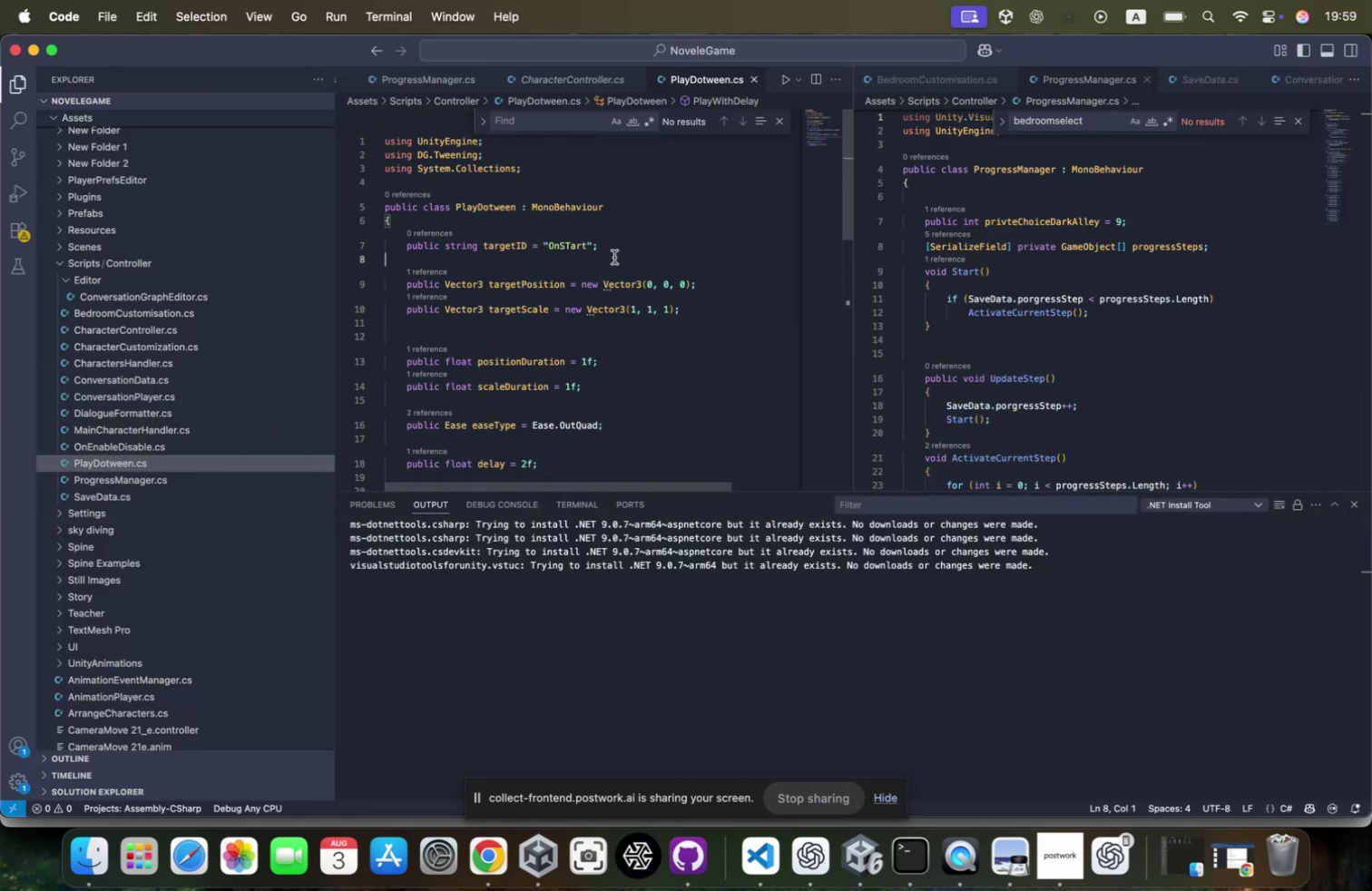 
left_click([614, 257])
 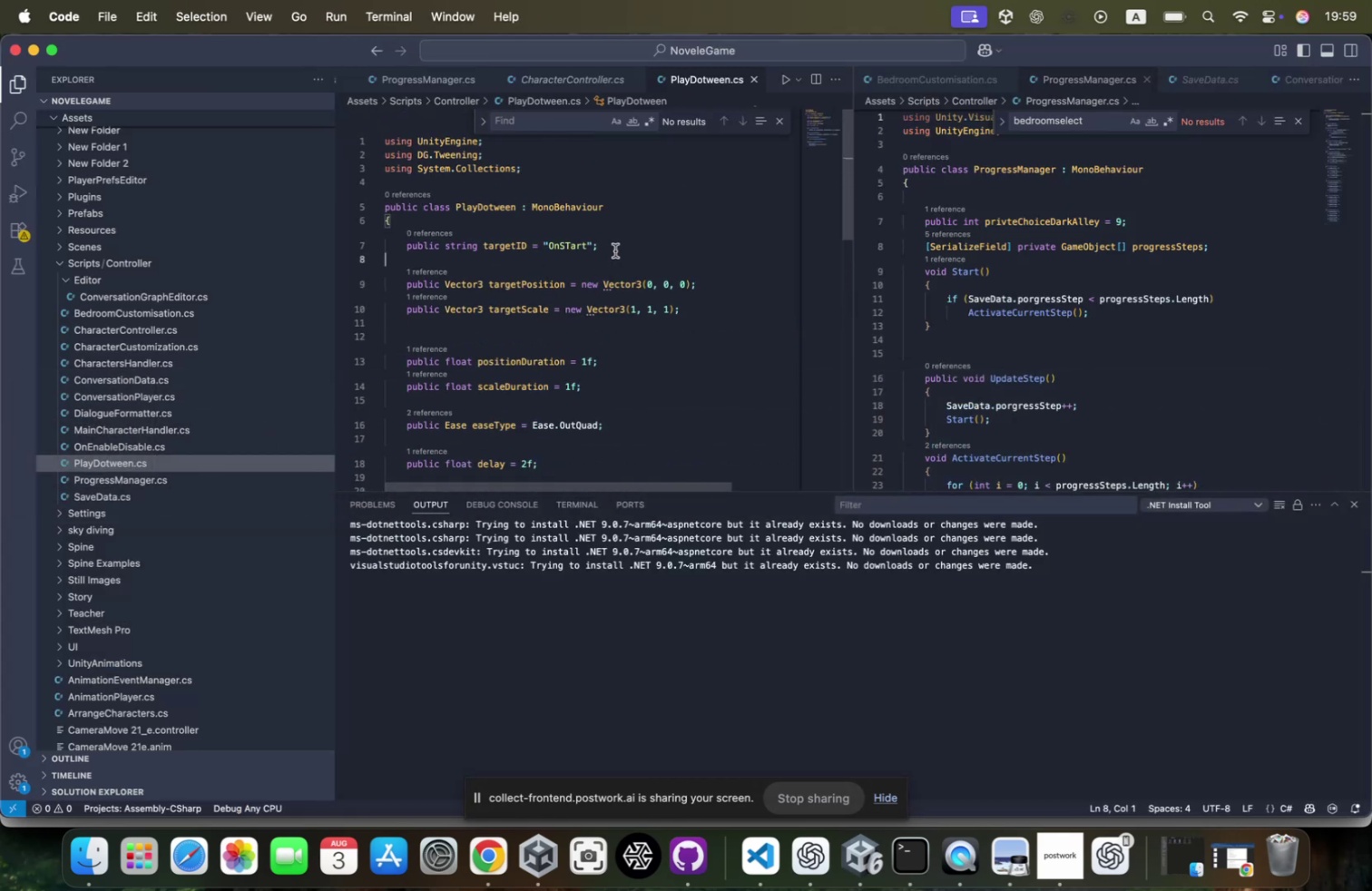 
left_click_drag(start_coordinate=[615, 250], to_coordinate=[397, 245])
 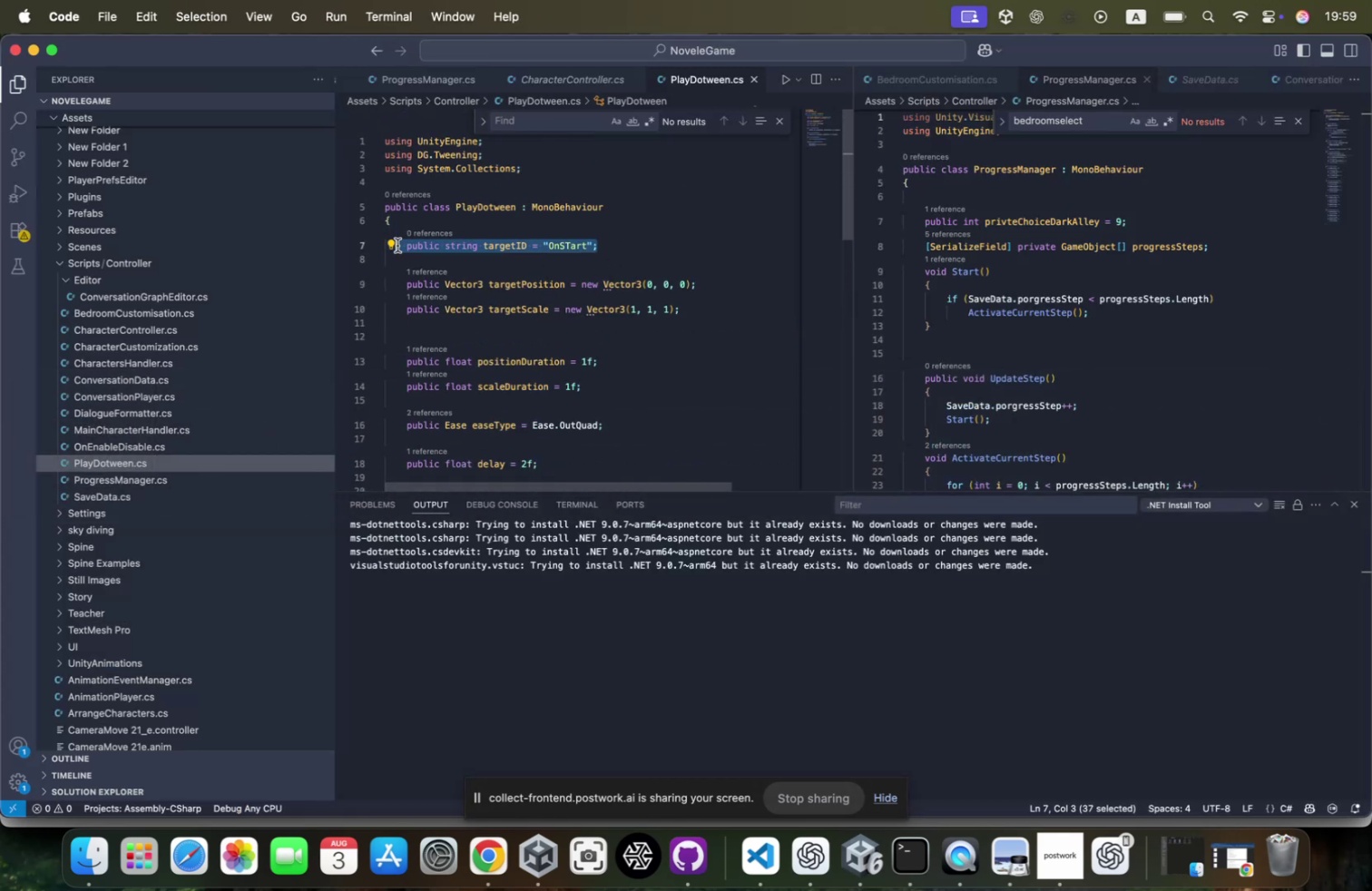 
key(Meta+CommandLeft)
 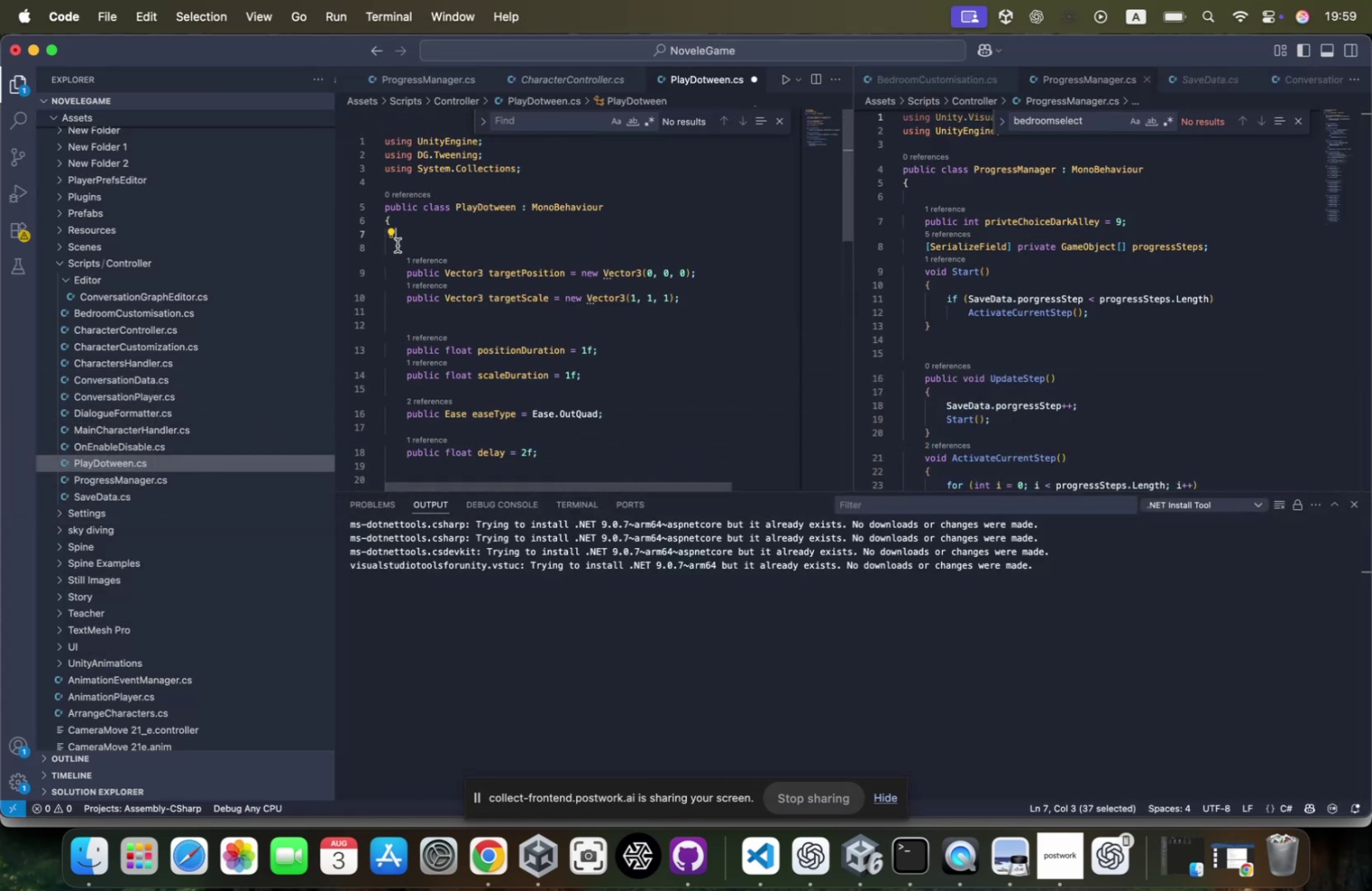 
key(Meta+X)
 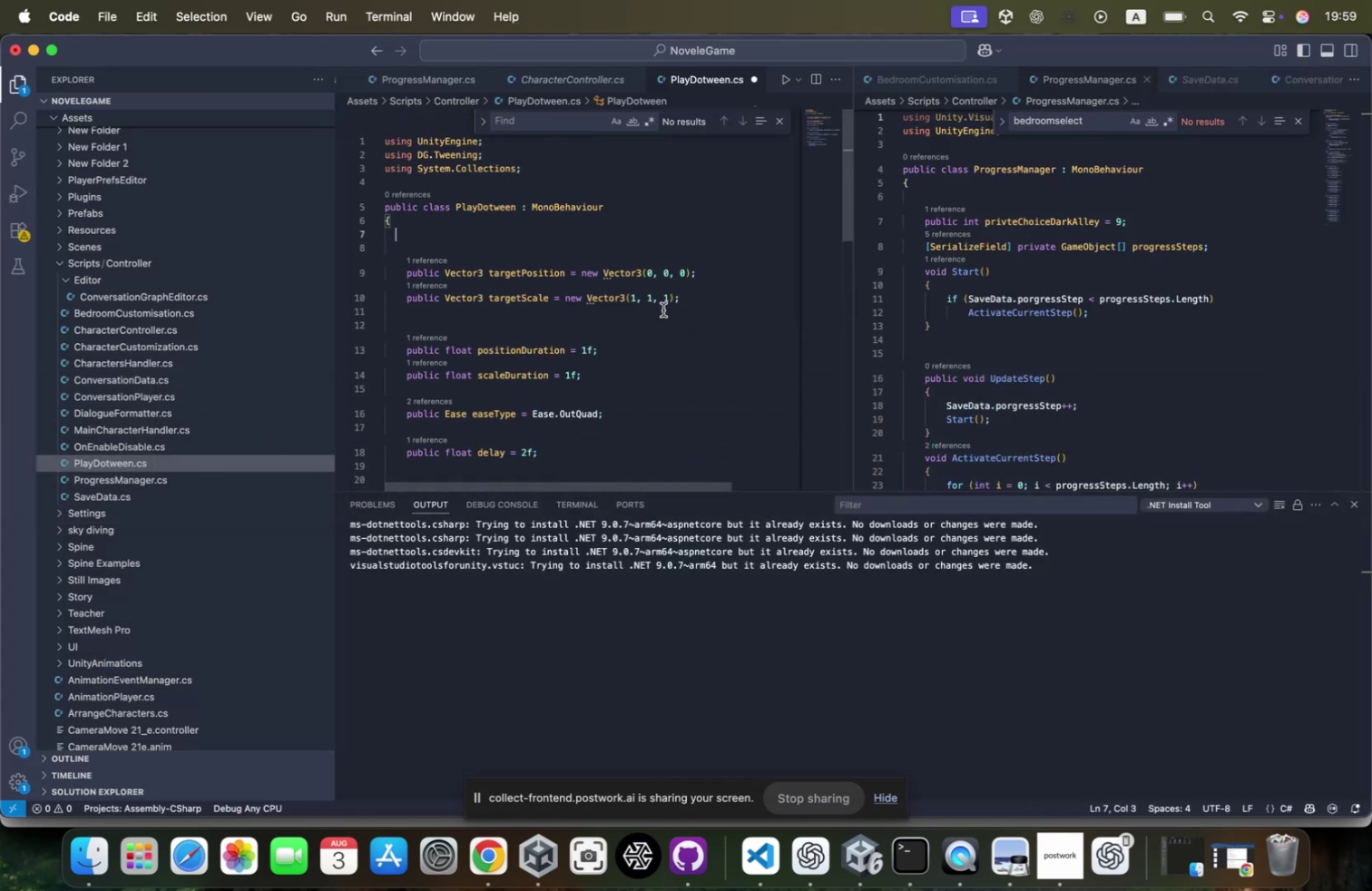 
scroll: coordinate [663, 309], scroll_direction: down, amount: 19.0
 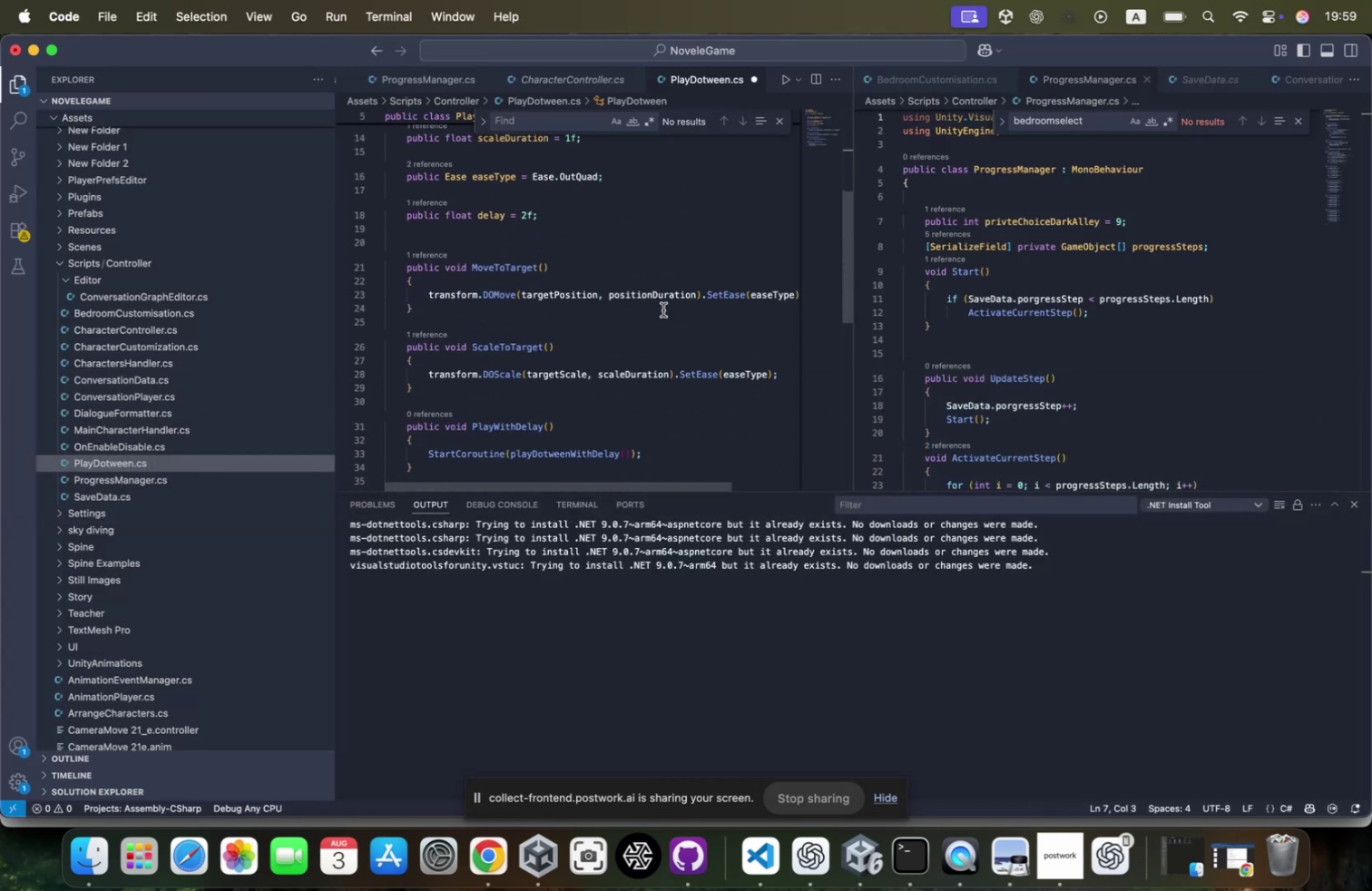 
key(Meta+CommandLeft)
 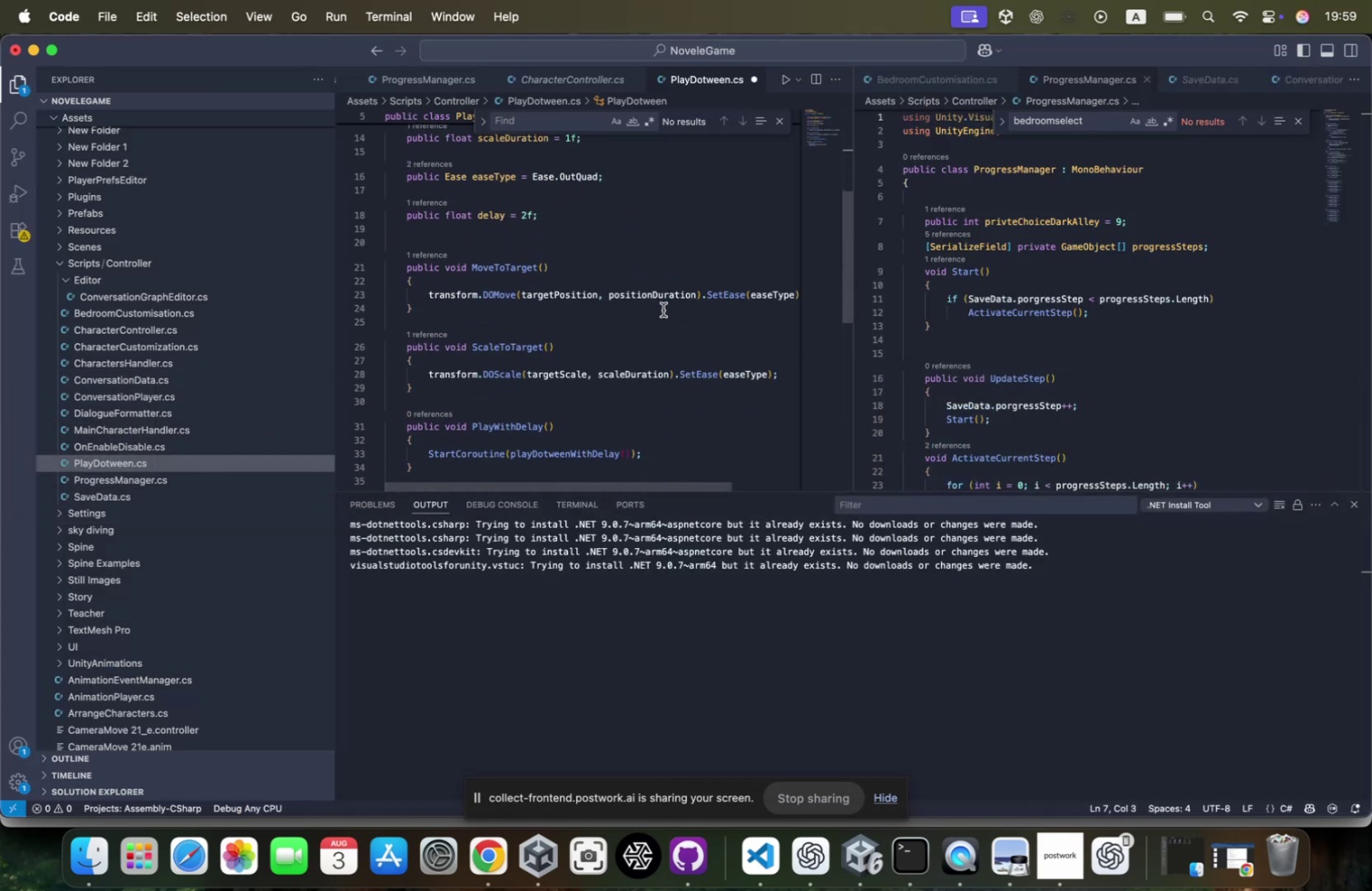 
key(Meta+S)
 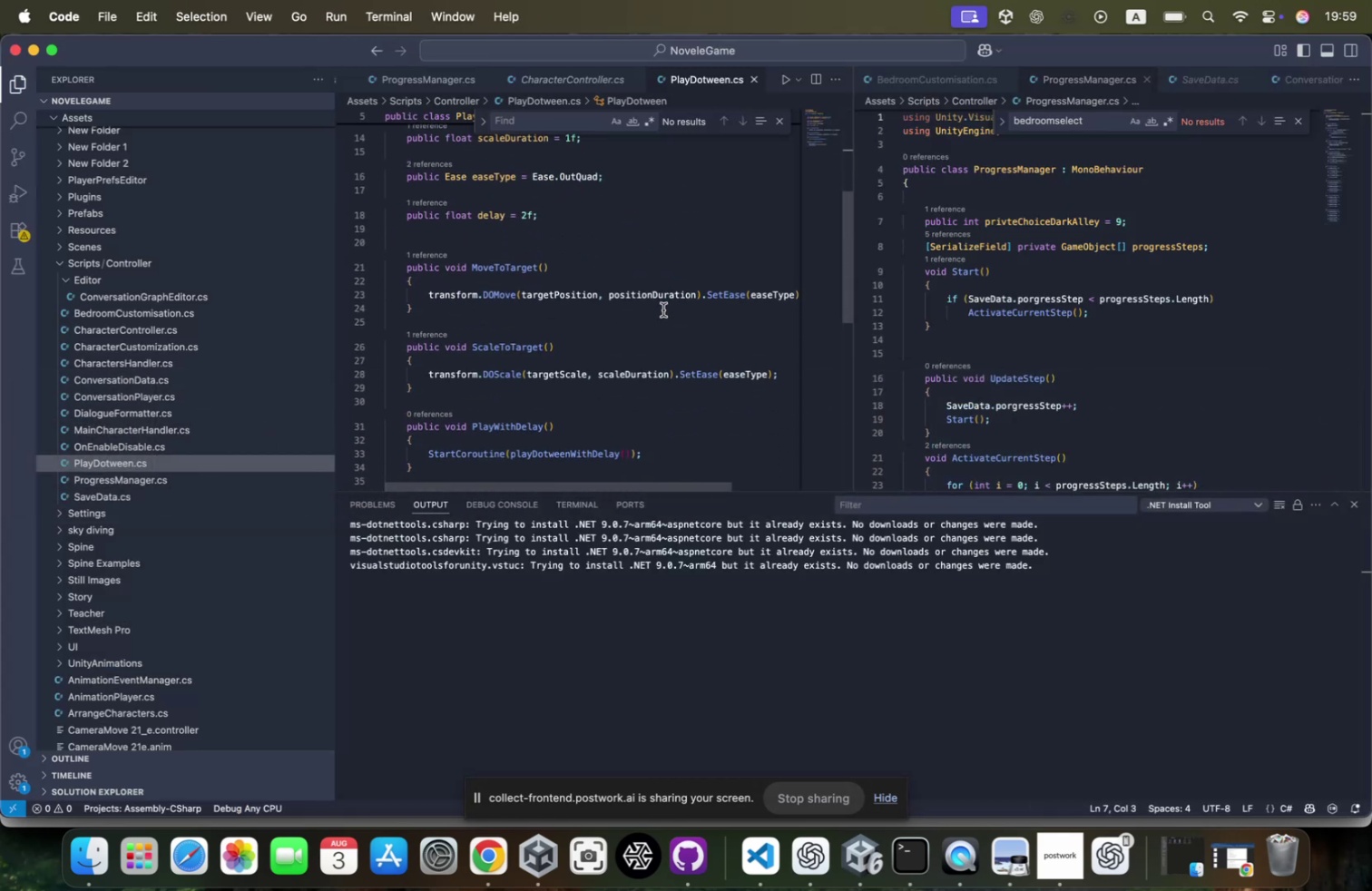 
key(Meta+CommandLeft)
 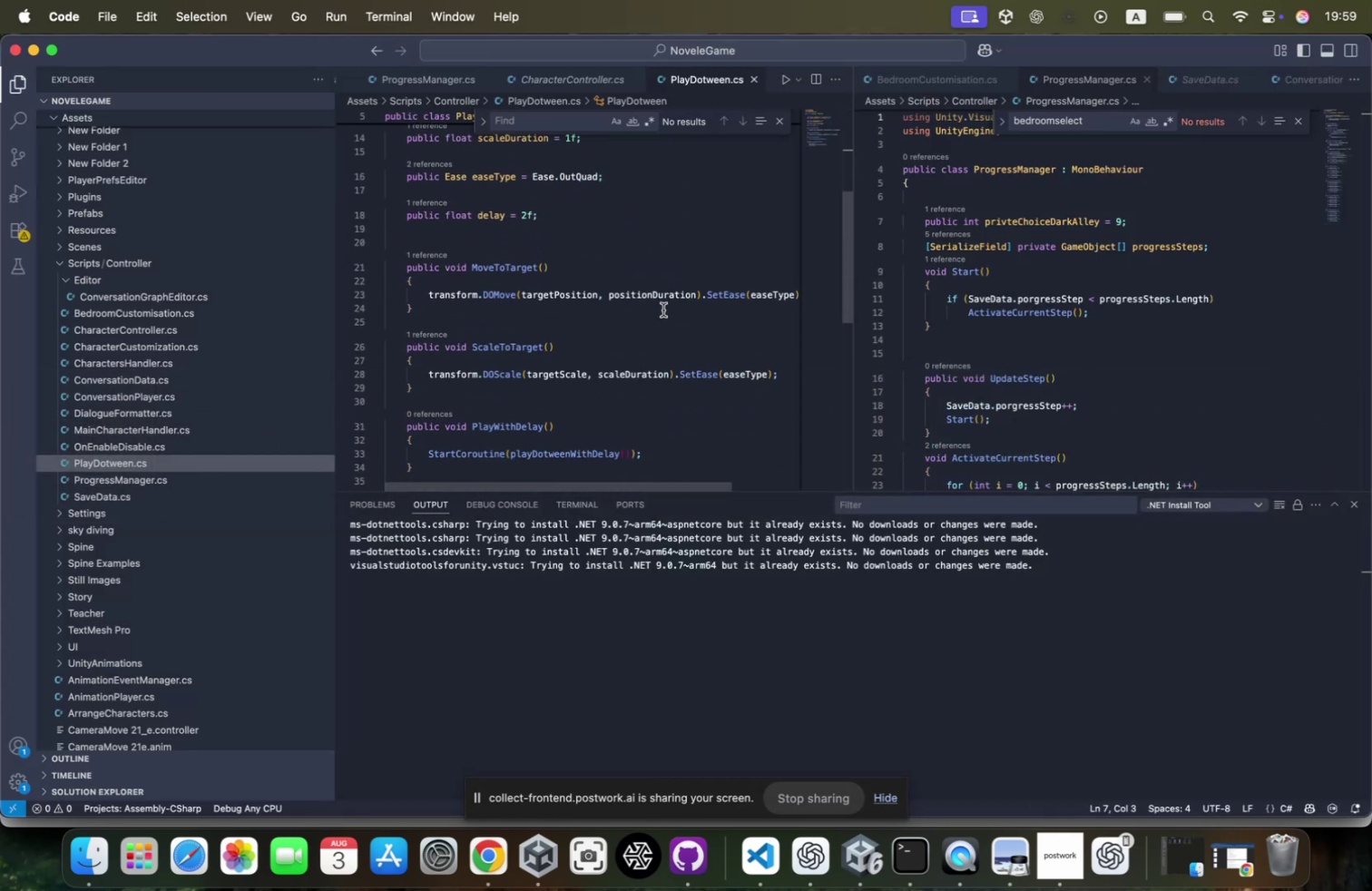 
key(Meta+Tab)
 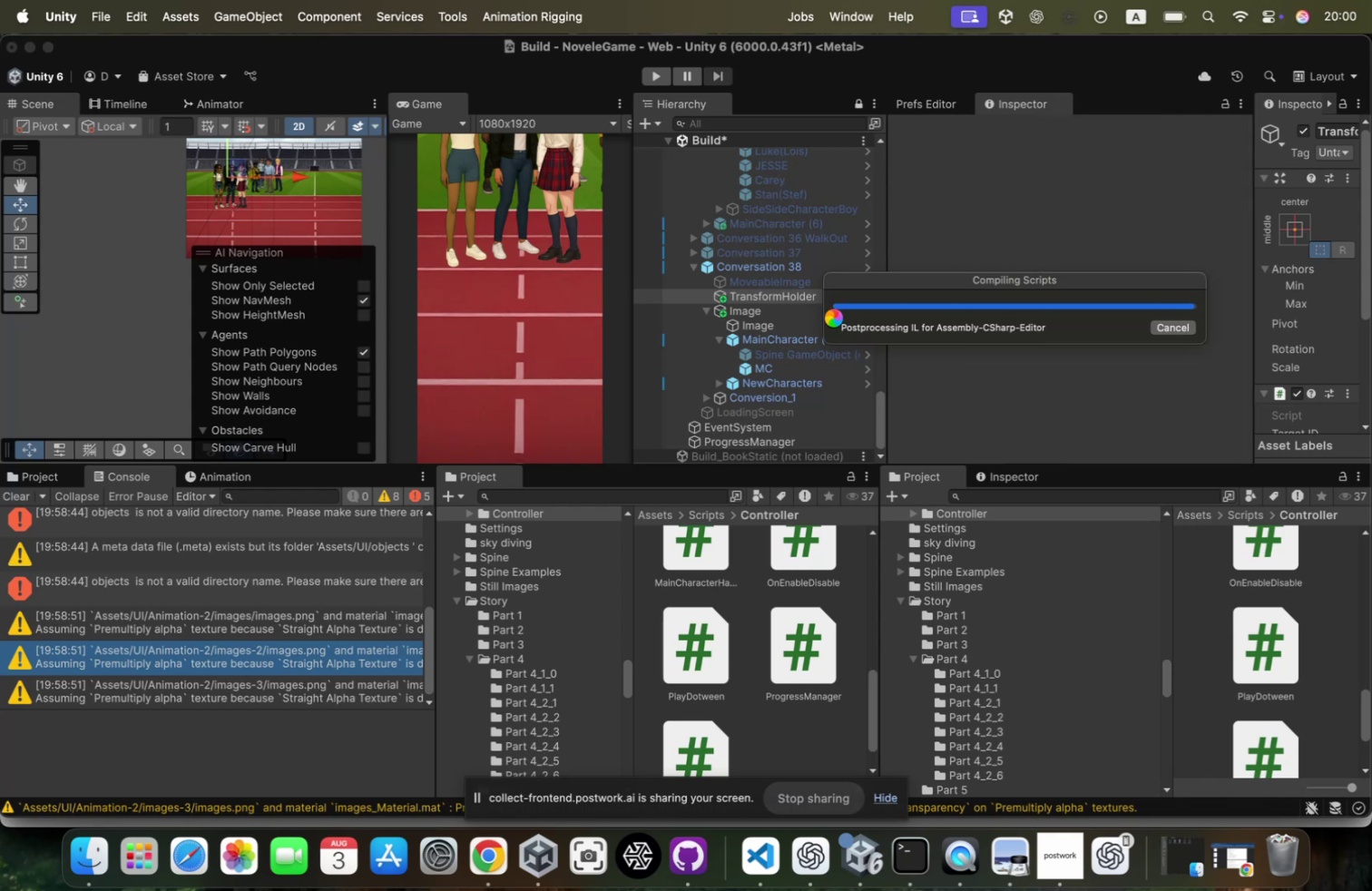 
wait(25.46)
 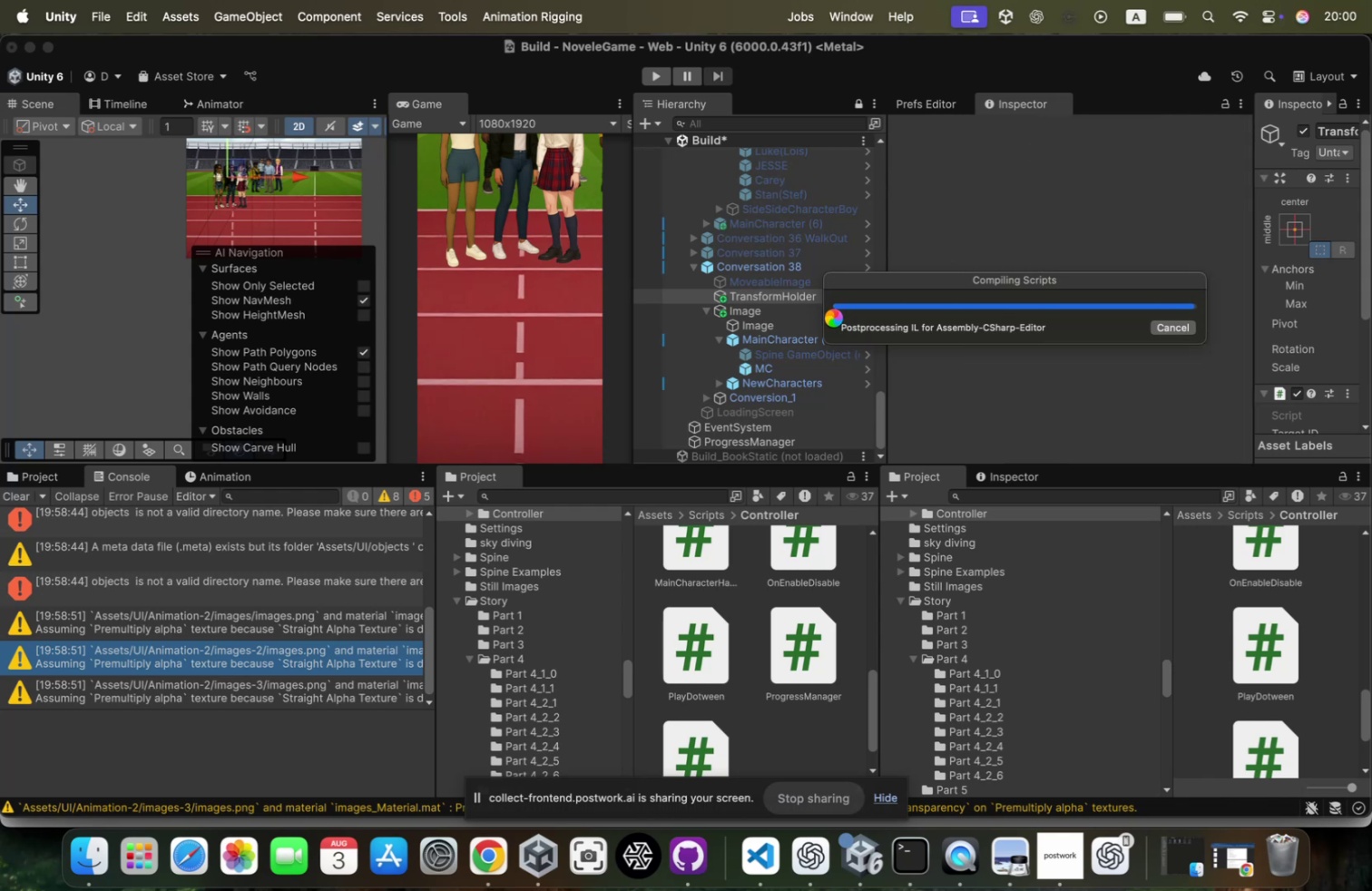 
scroll: coordinate [1051, 338], scroll_direction: down, amount: 18.0
 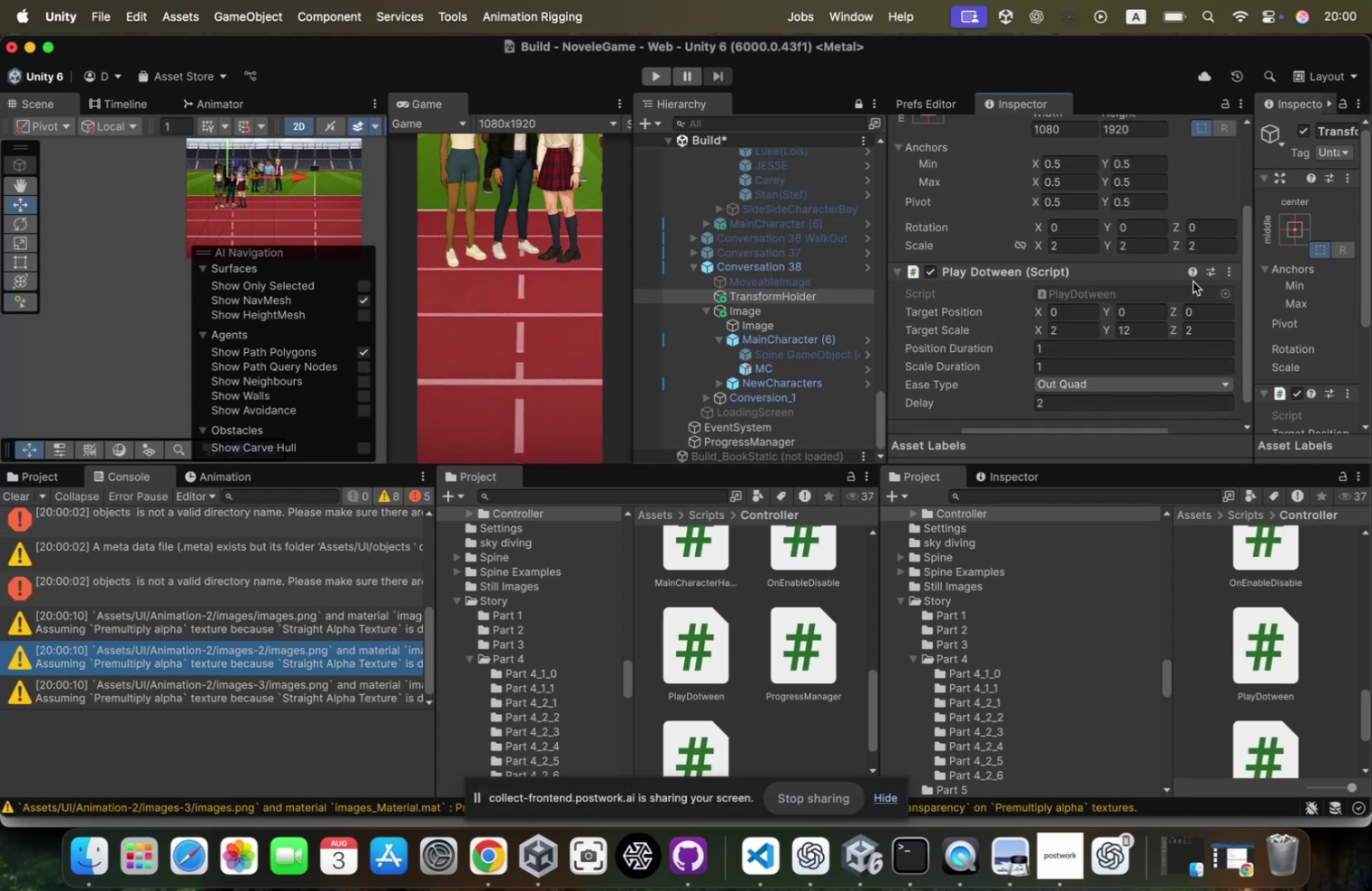 
left_click([1232, 273])
 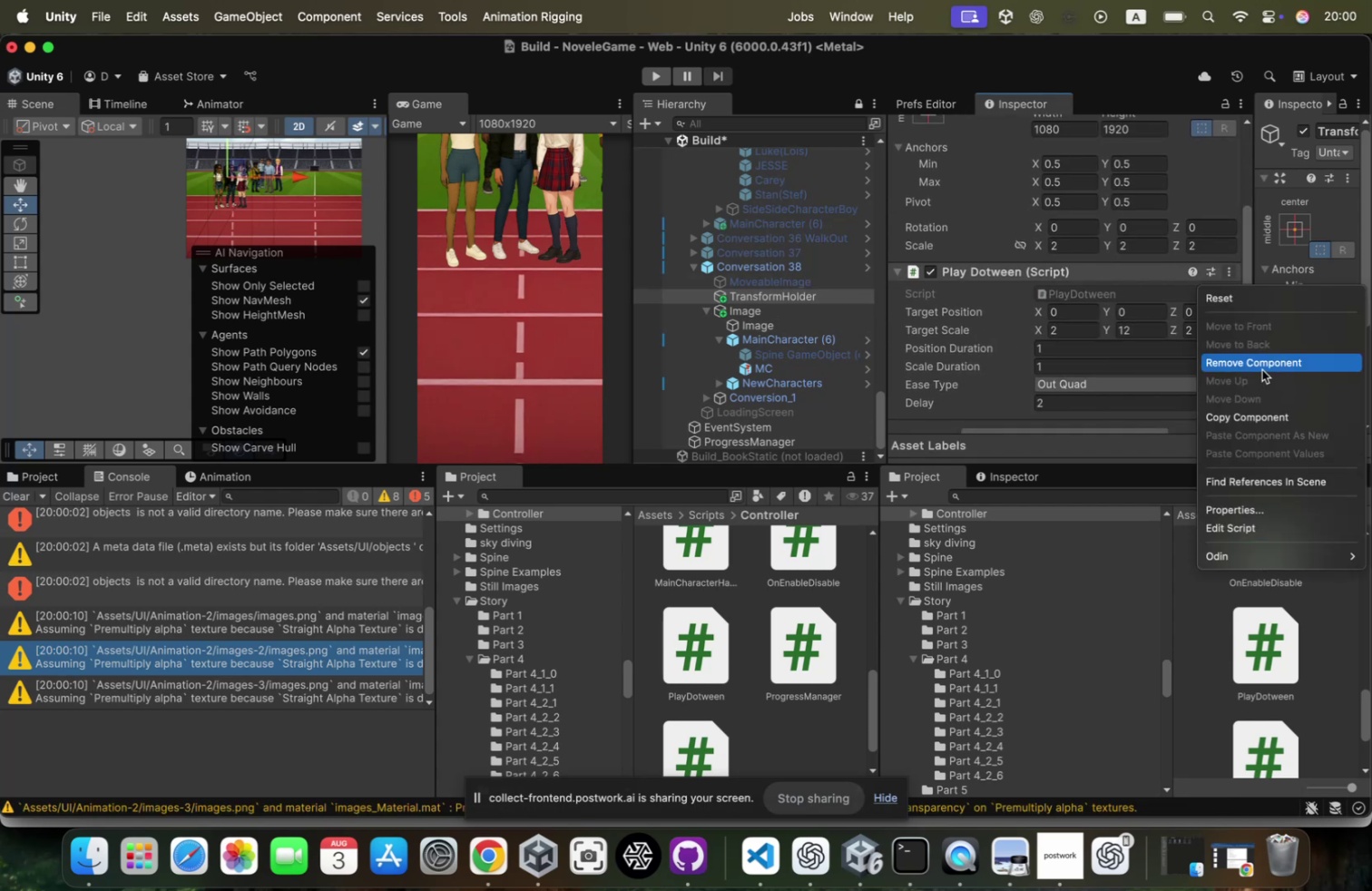 
left_click([1267, 358])
 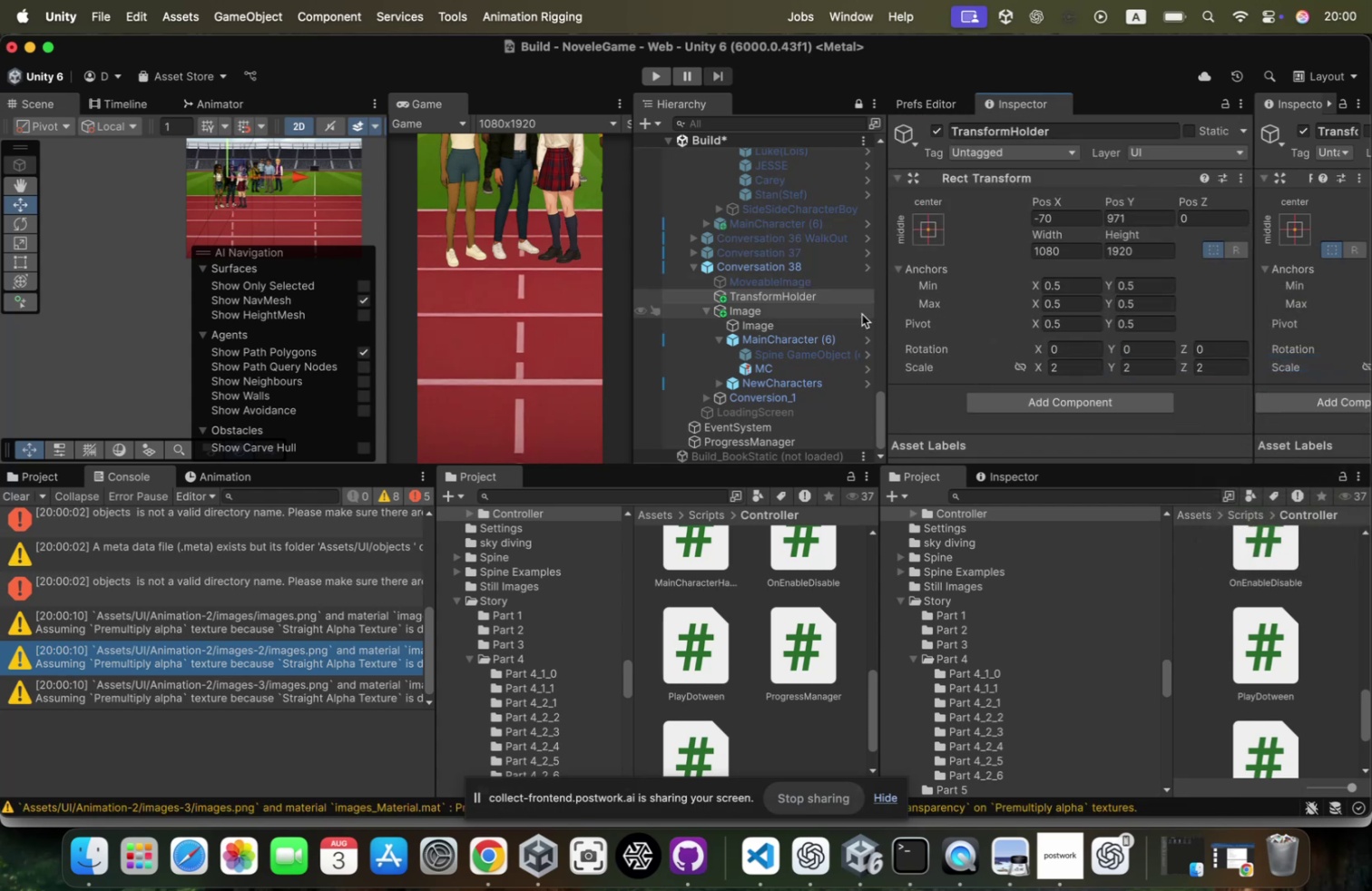 
left_click([847, 308])
 